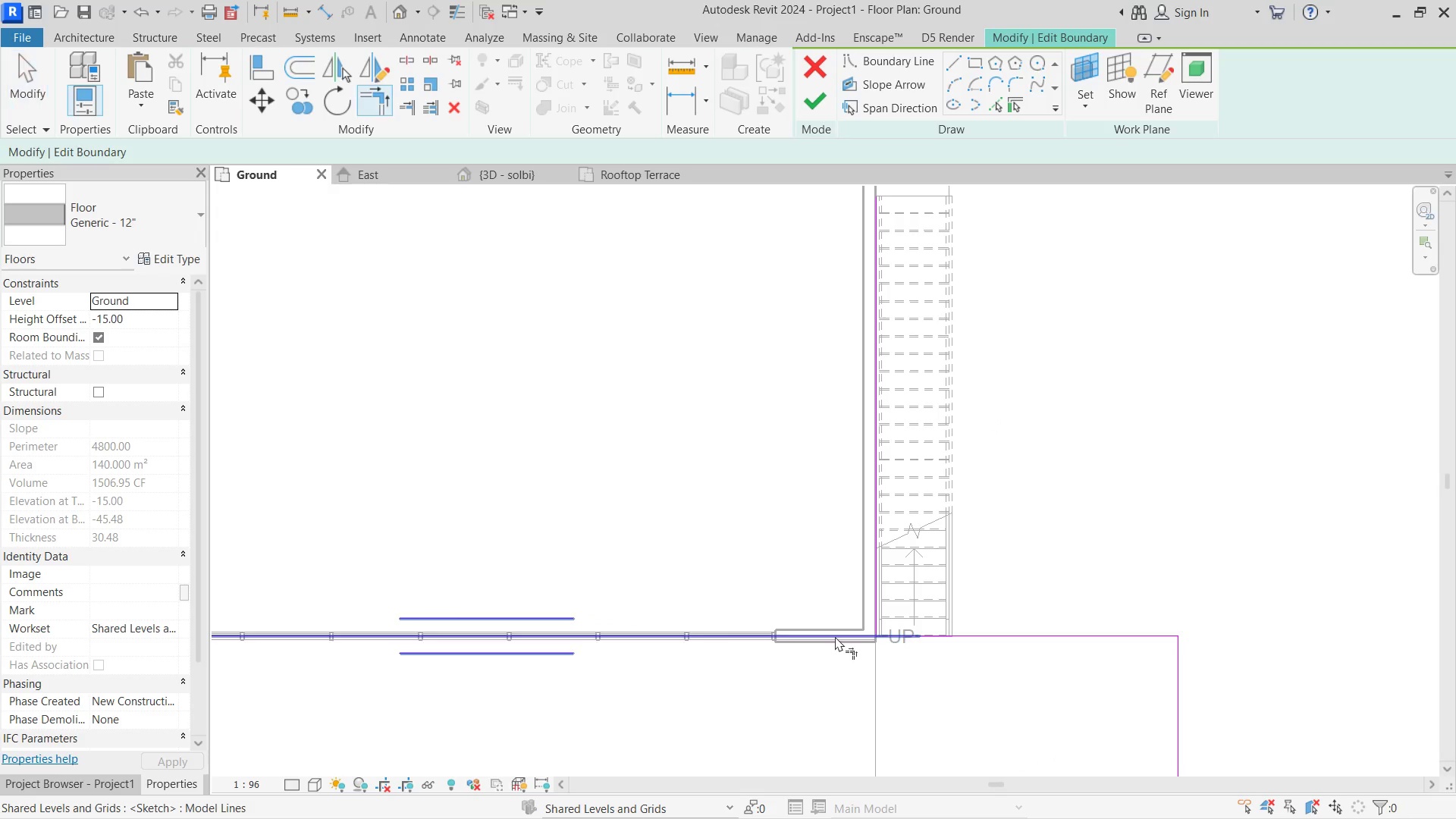 
left_click([835, 636])
 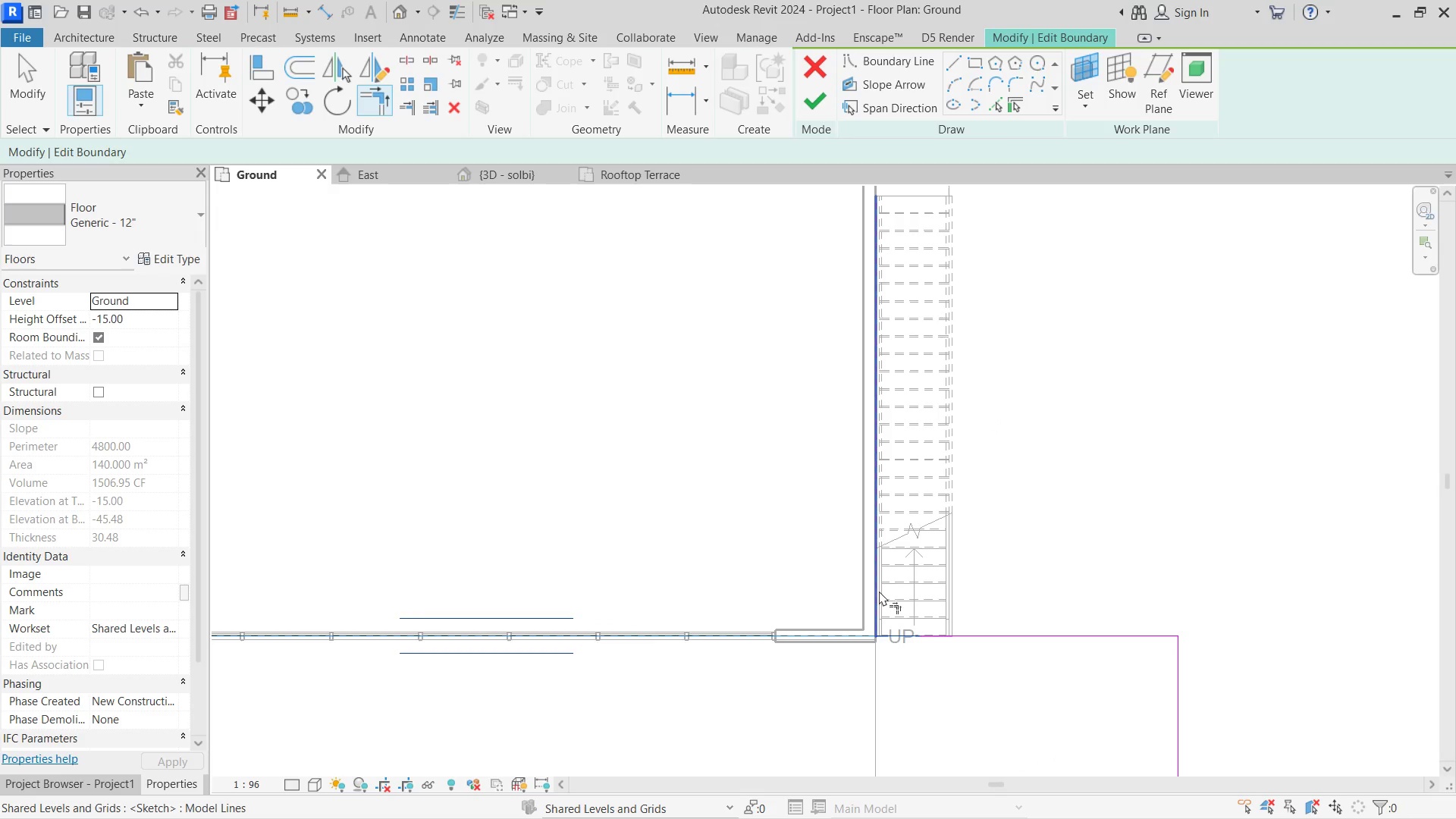 
left_click([875, 591])
 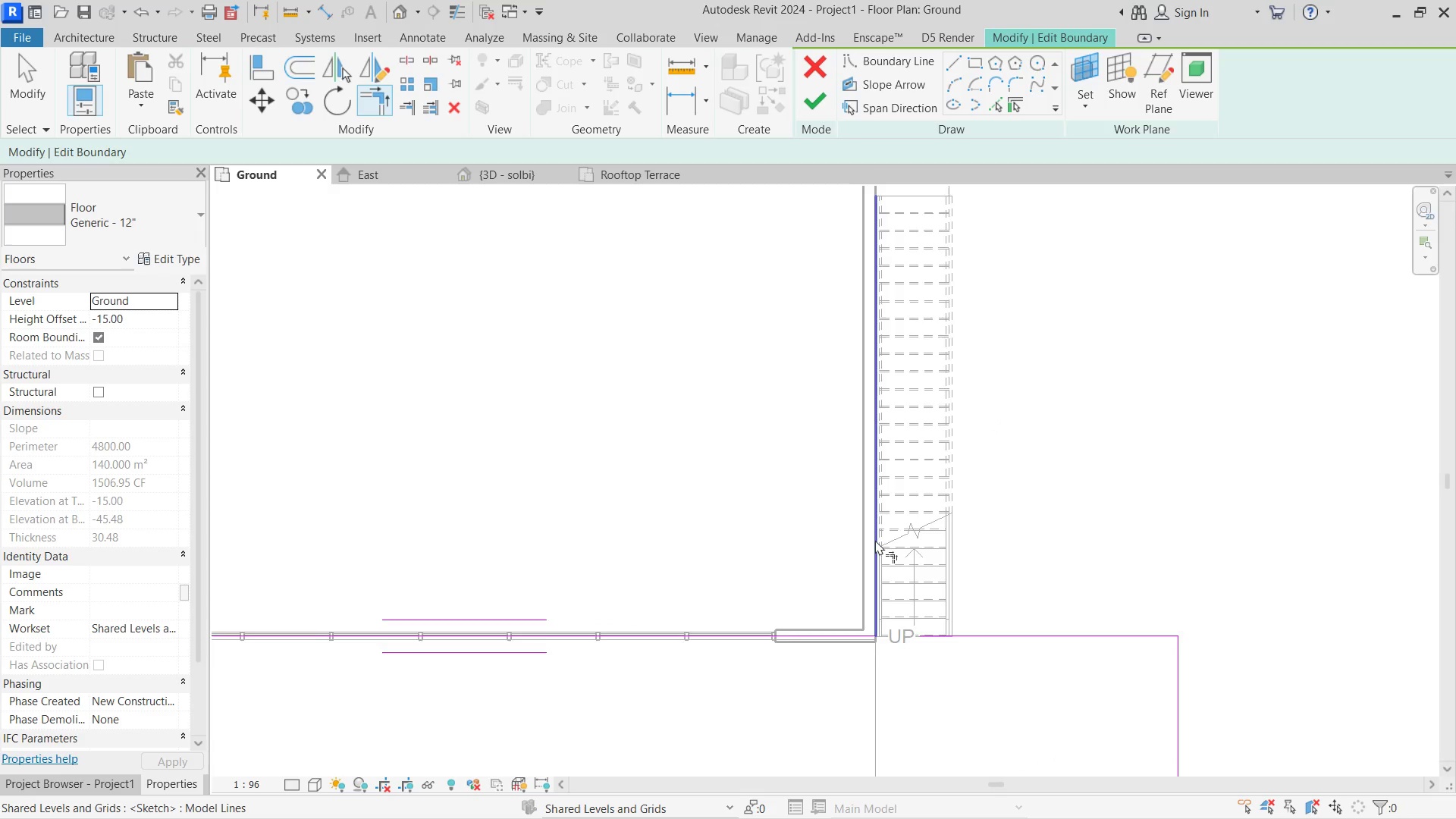 
key(Escape)
 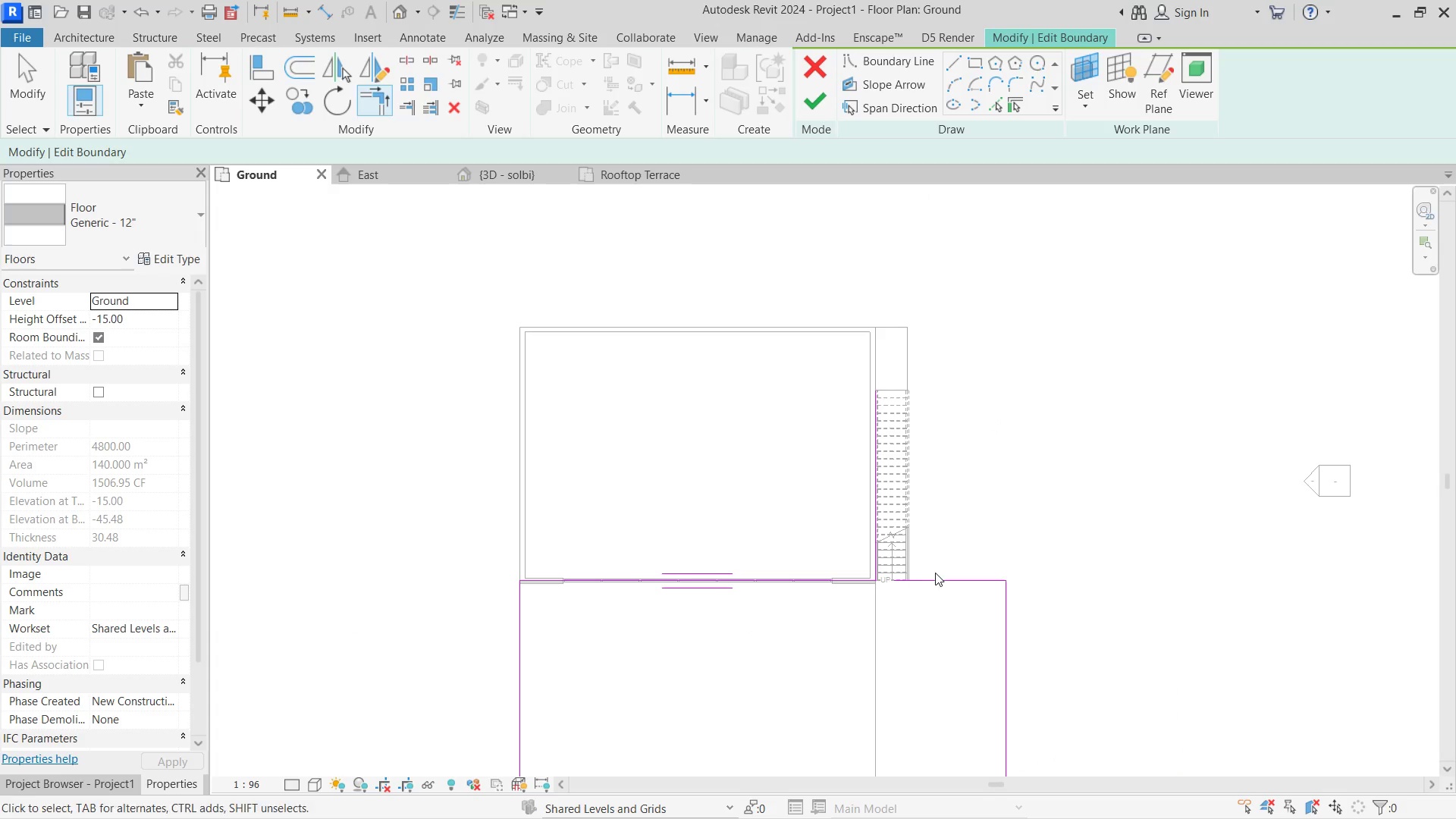 
hold_key(key=Escape, duration=15.95)
 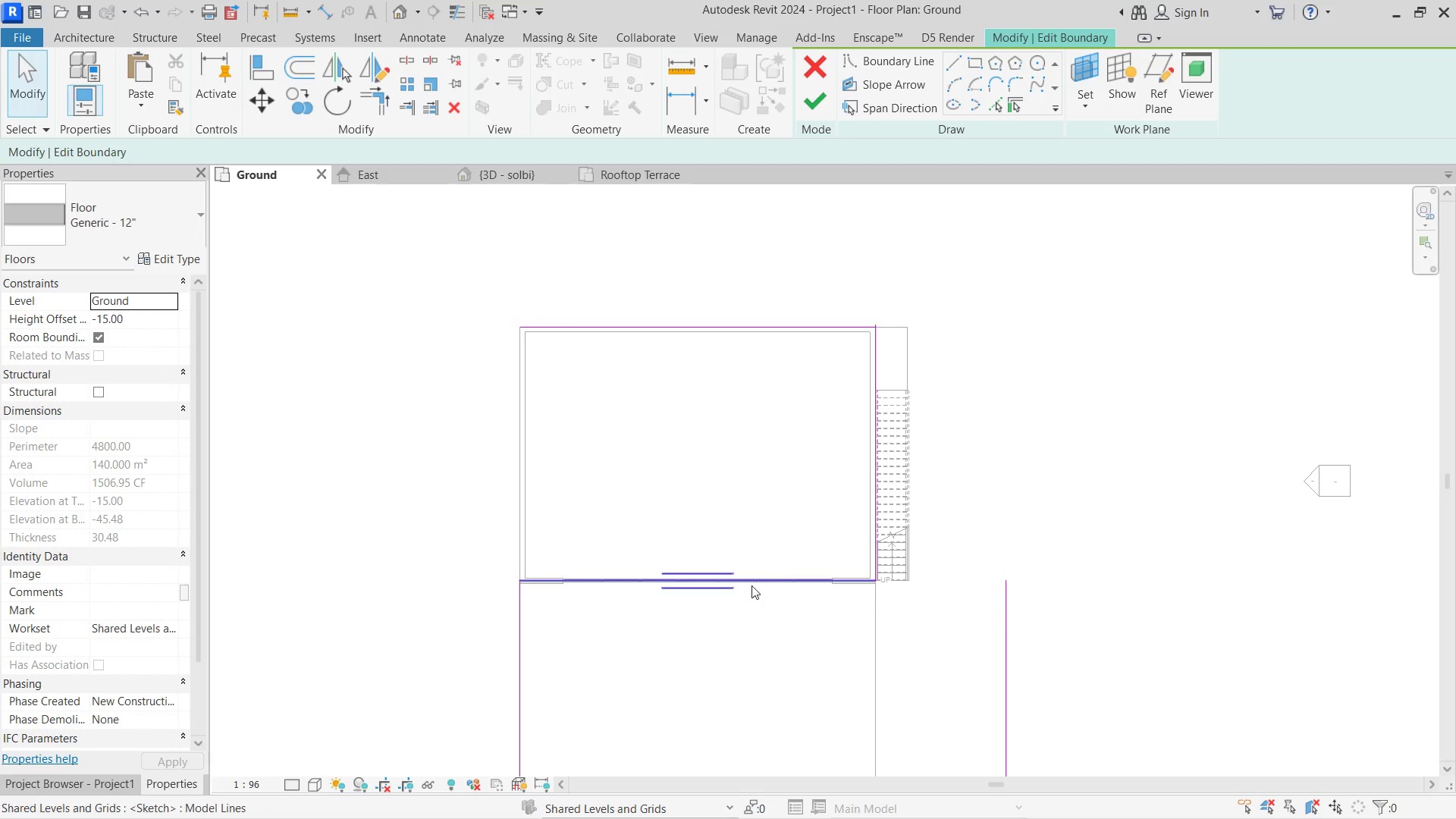 
scroll: coordinate [875, 538], scroll_direction: down, amount: 6.0
 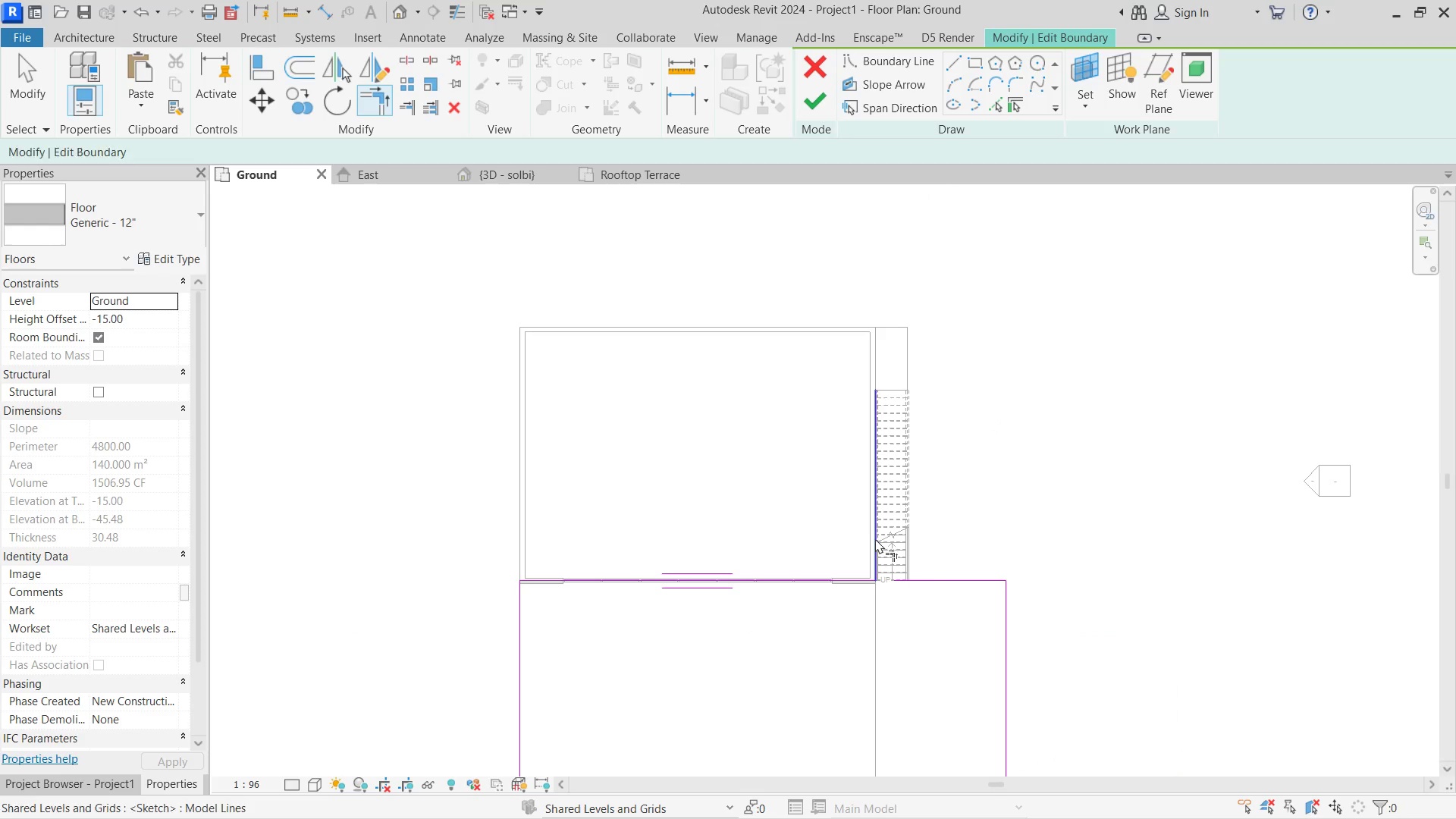 
left_click([940, 576])
 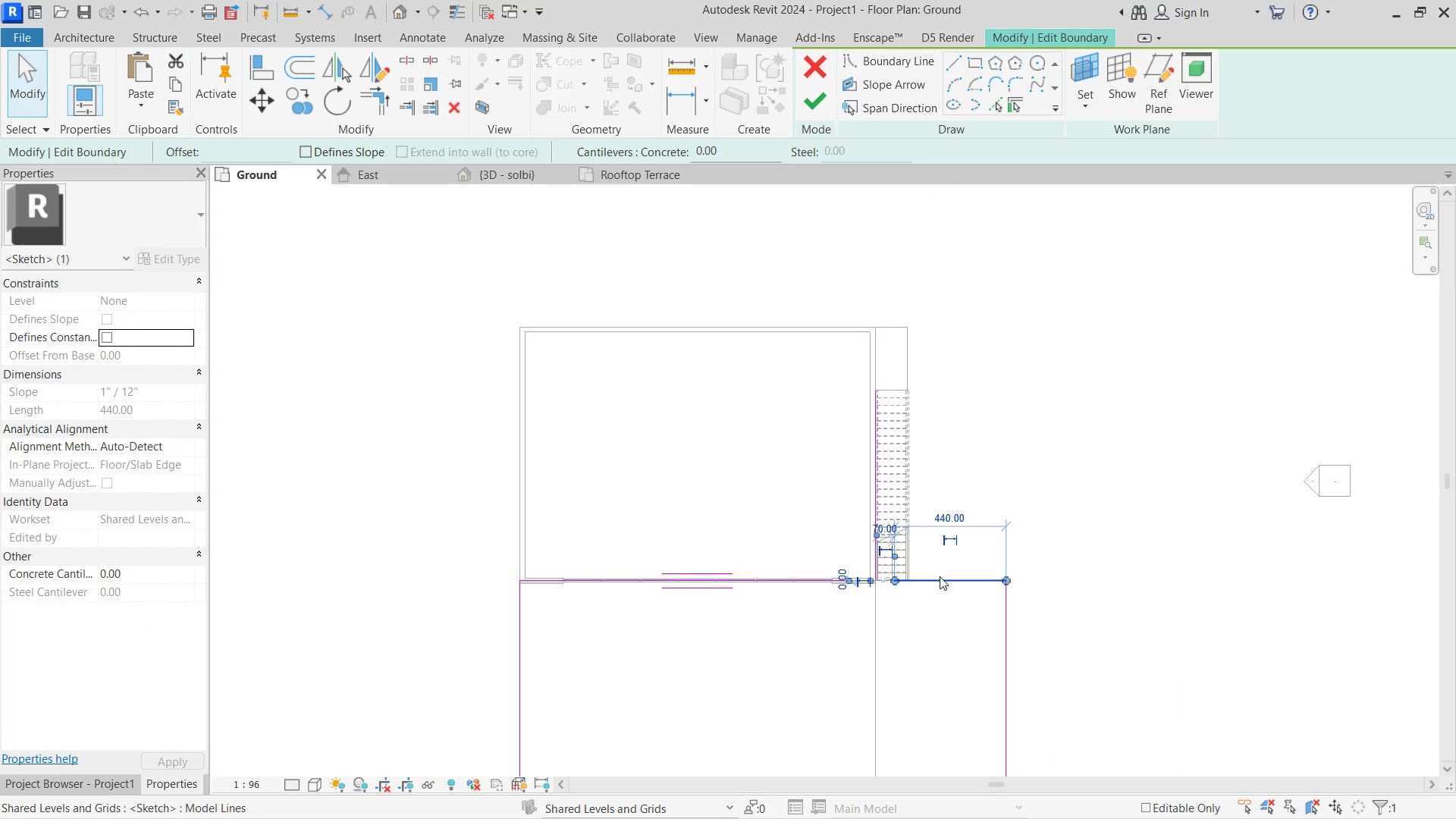 
left_click([874, 388])
 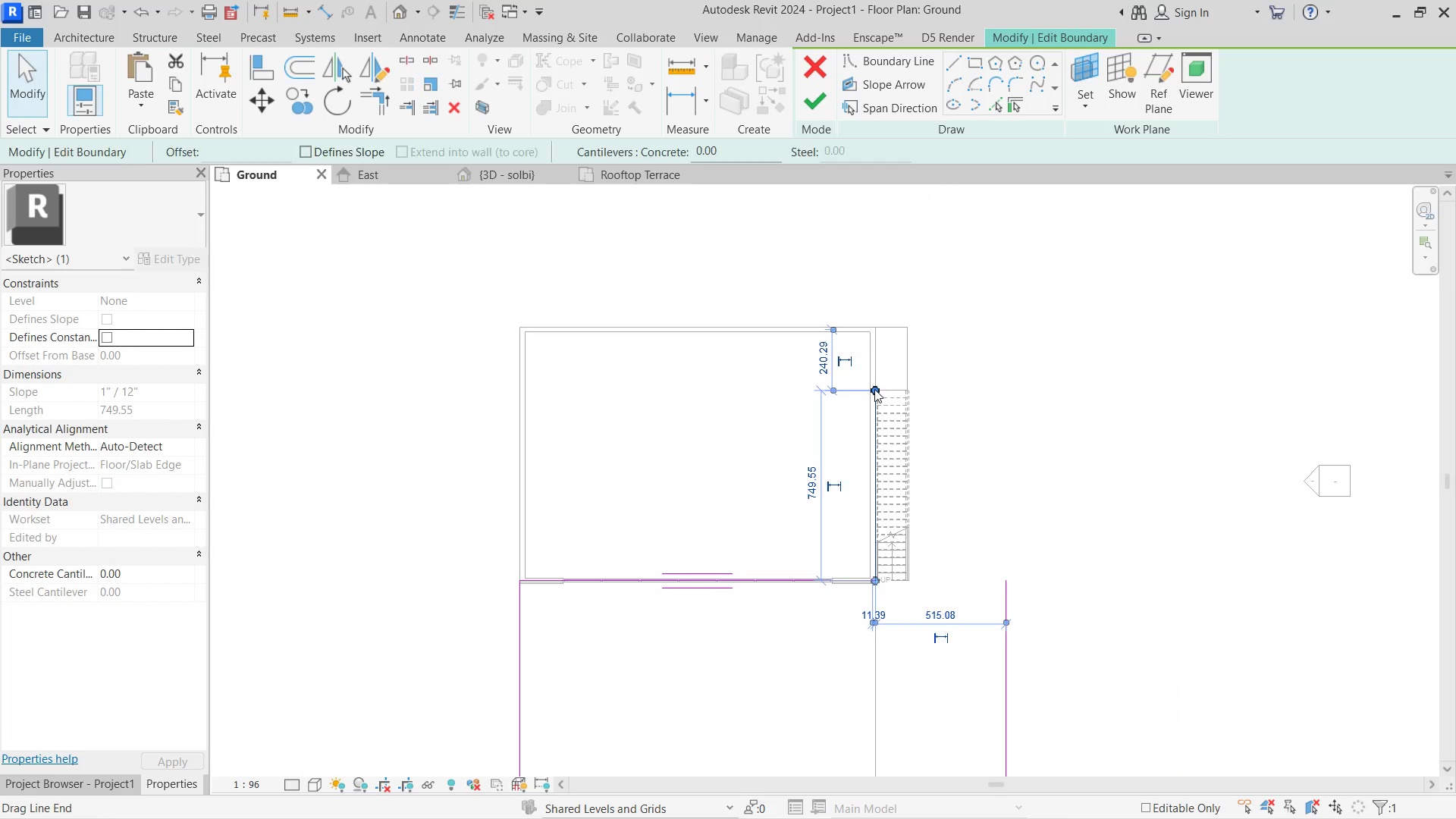 
left_click_drag(start_coordinate=[874, 389], to_coordinate=[873, 322])
 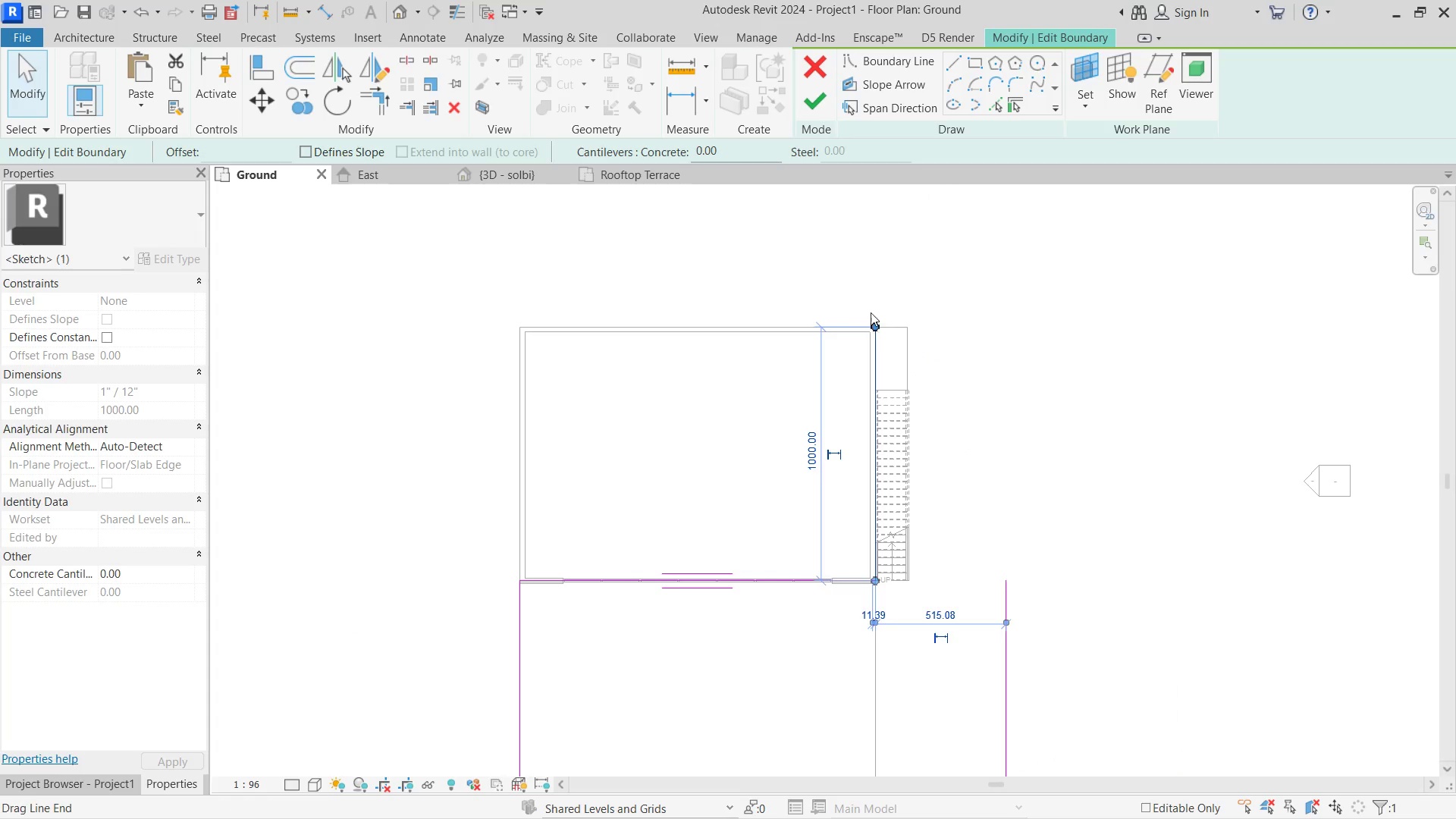 
hold_key(key=ShiftLeft, duration=1.47)
 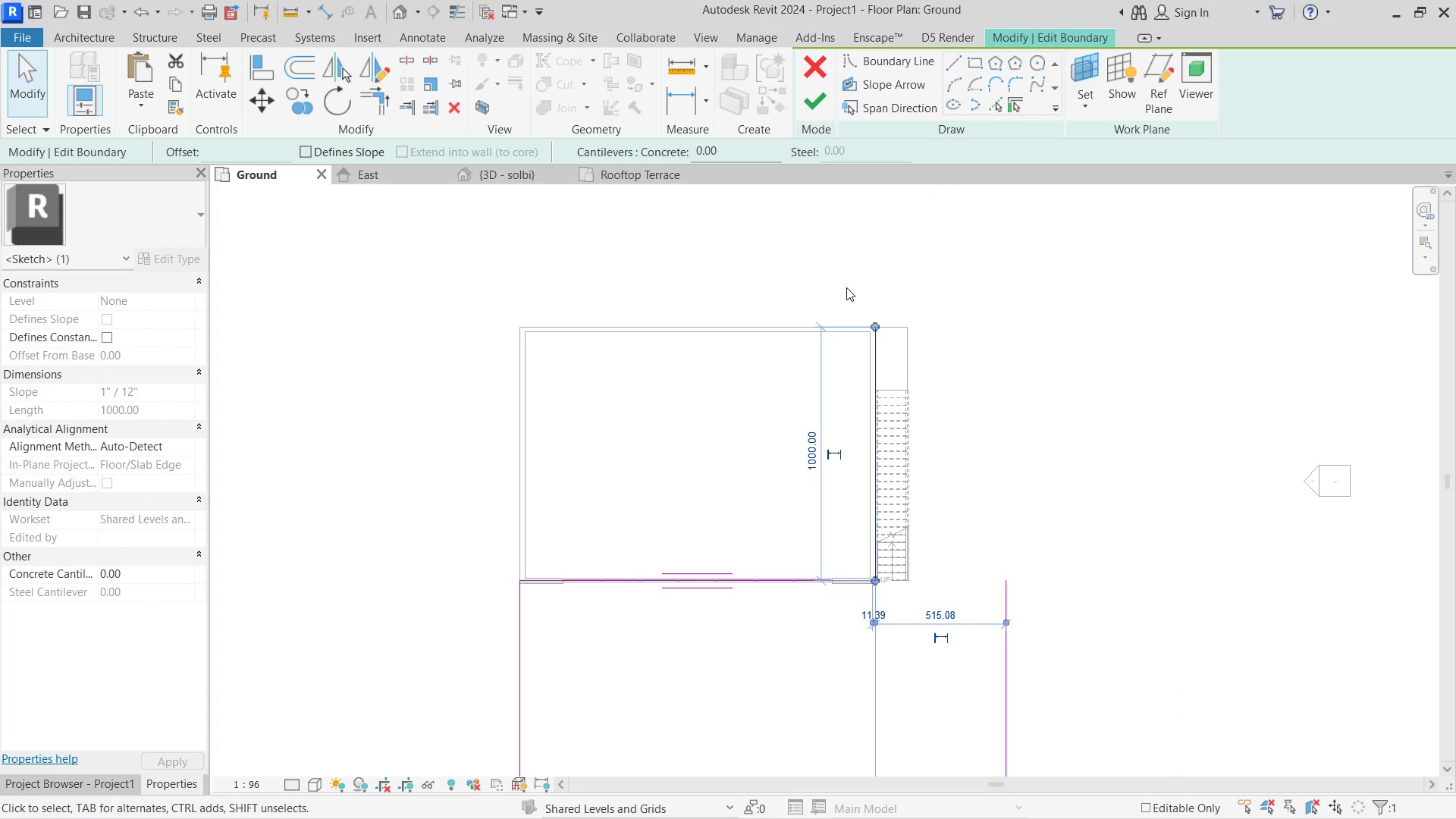 
left_click_drag(start_coordinate=[875, 320], to_coordinate=[870, 325])
 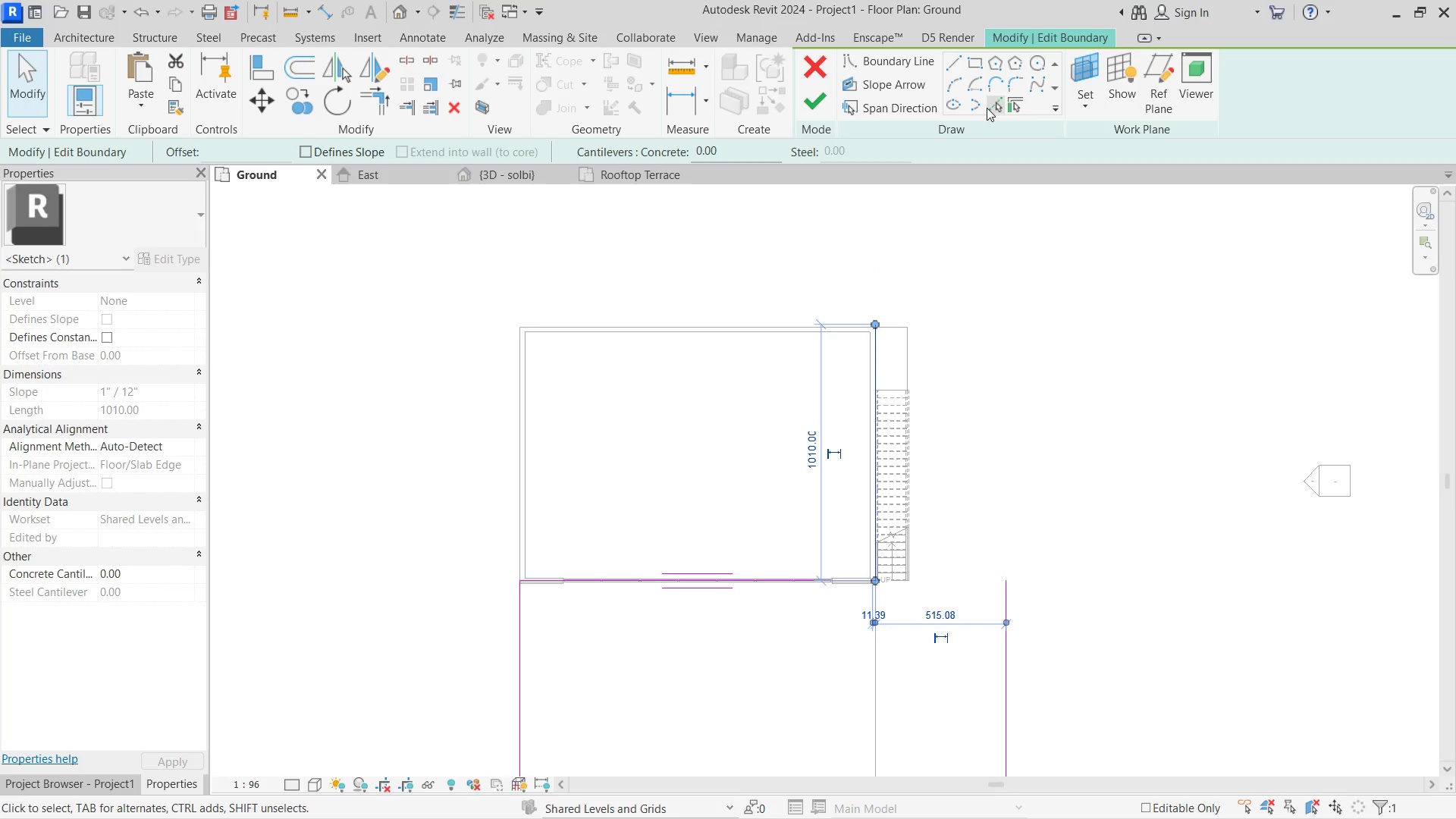 
left_click([1005, 106])
 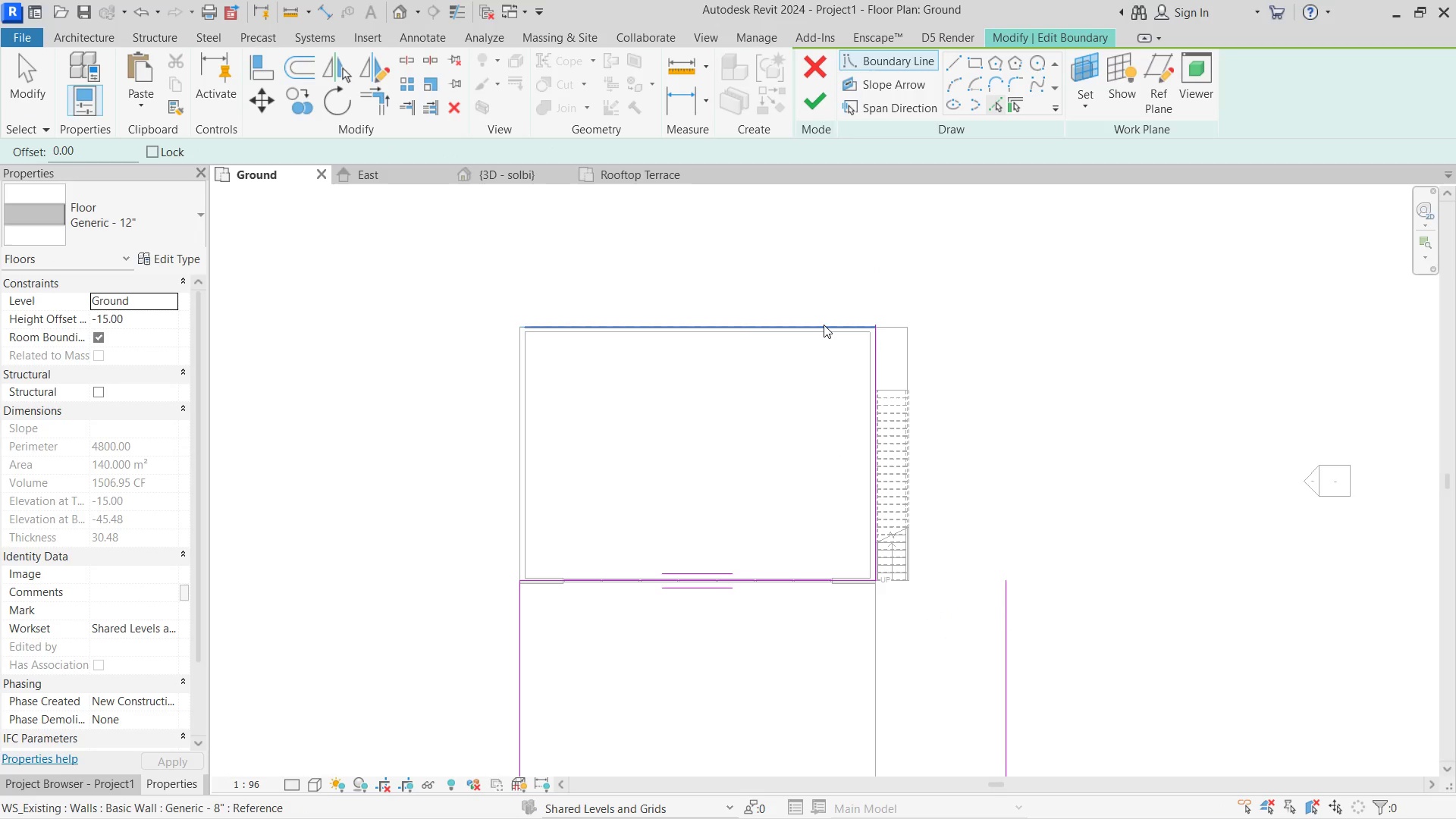 
left_click([824, 325])
 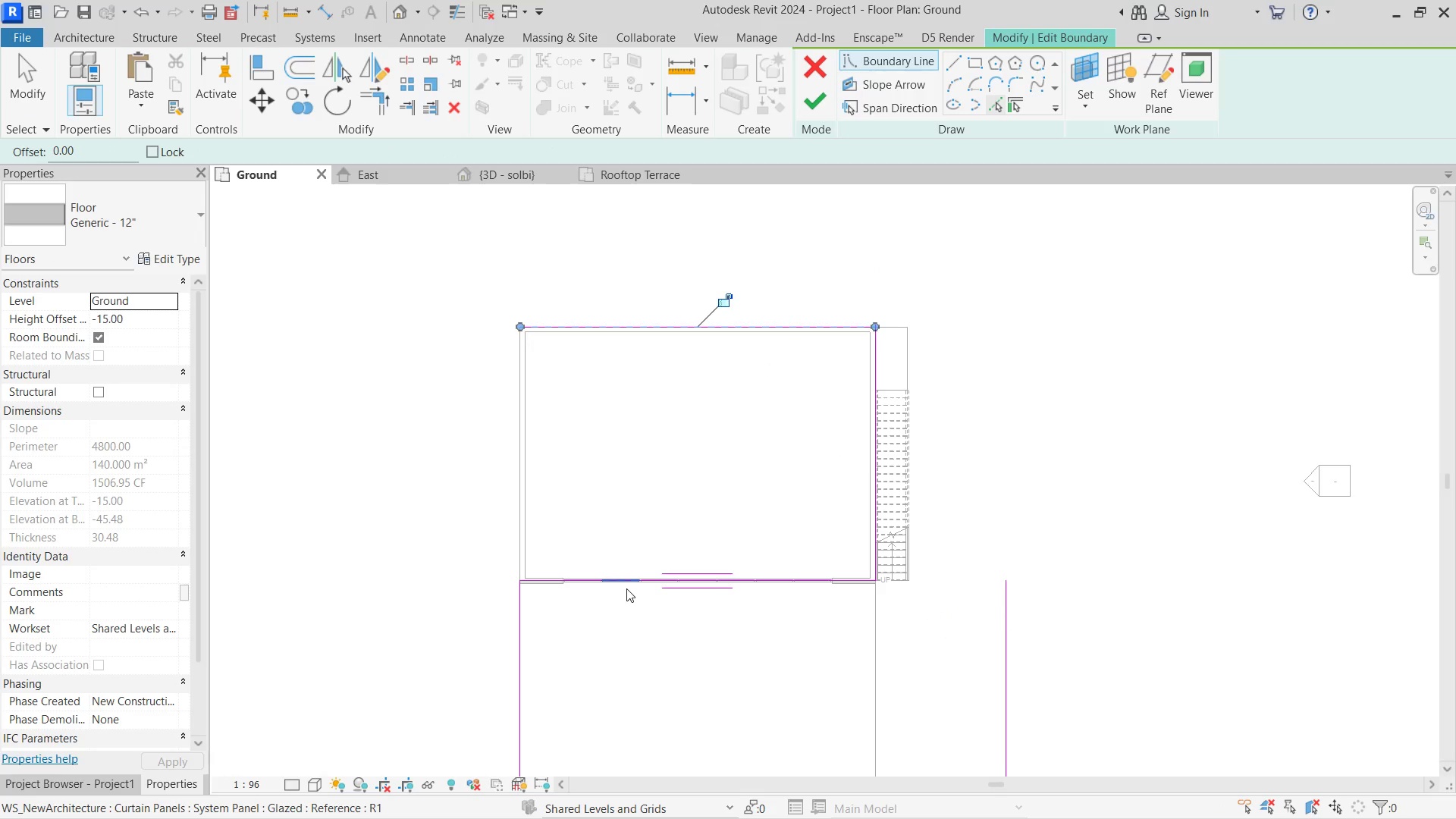 
hold_key(key=Escape, duration=0.31)
 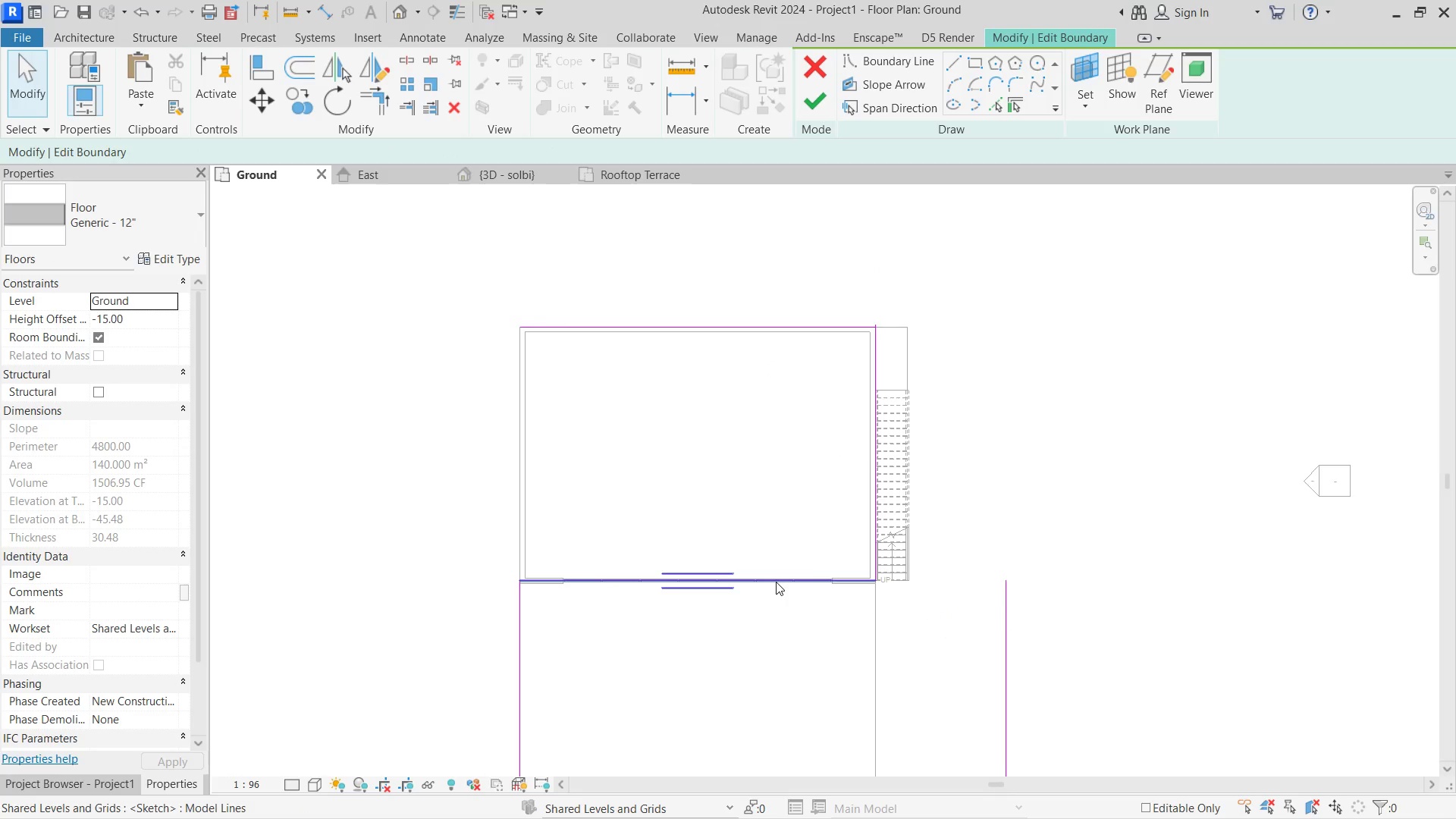 
left_click([776, 582])
 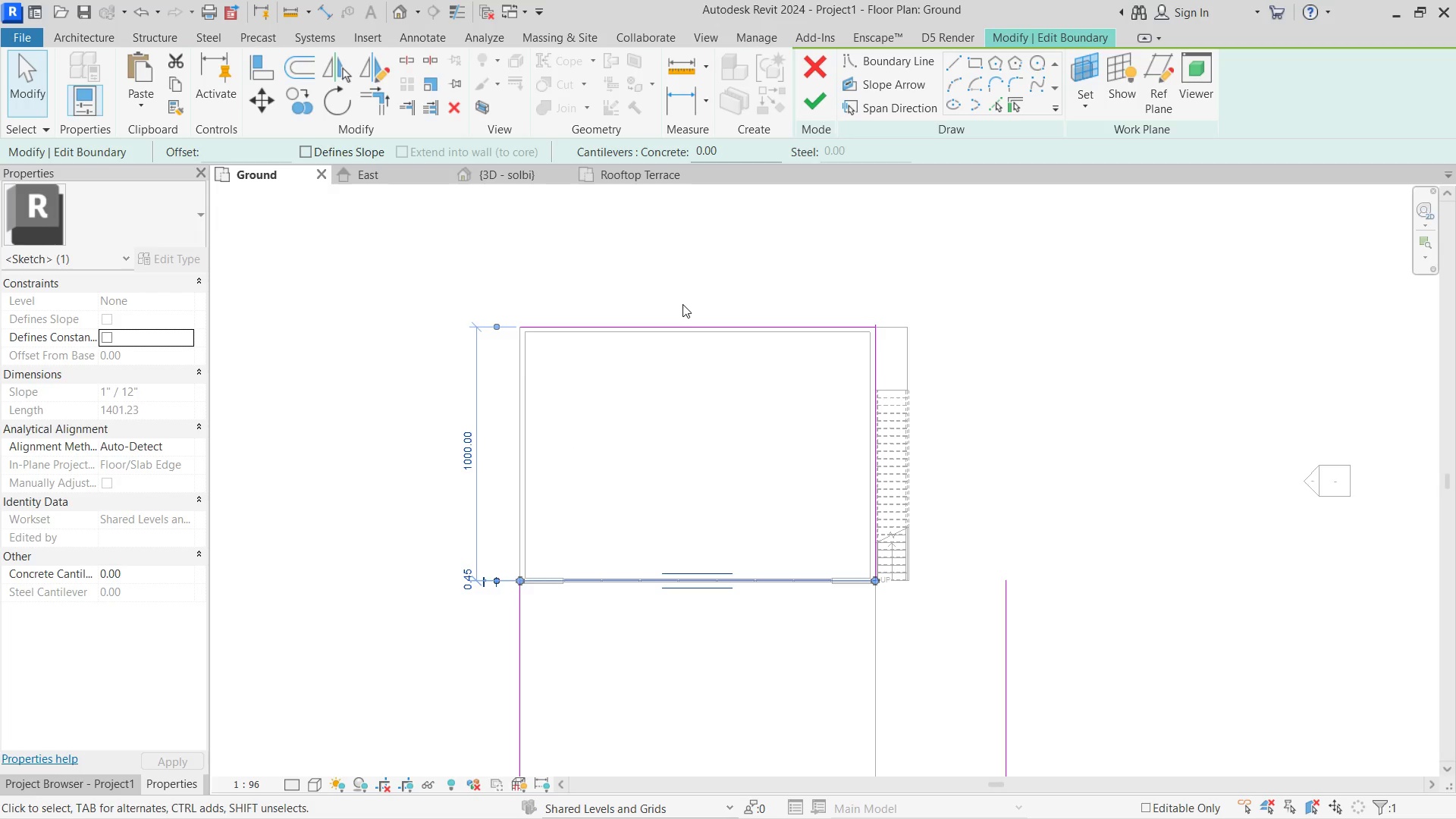 
left_click([519, 626])
 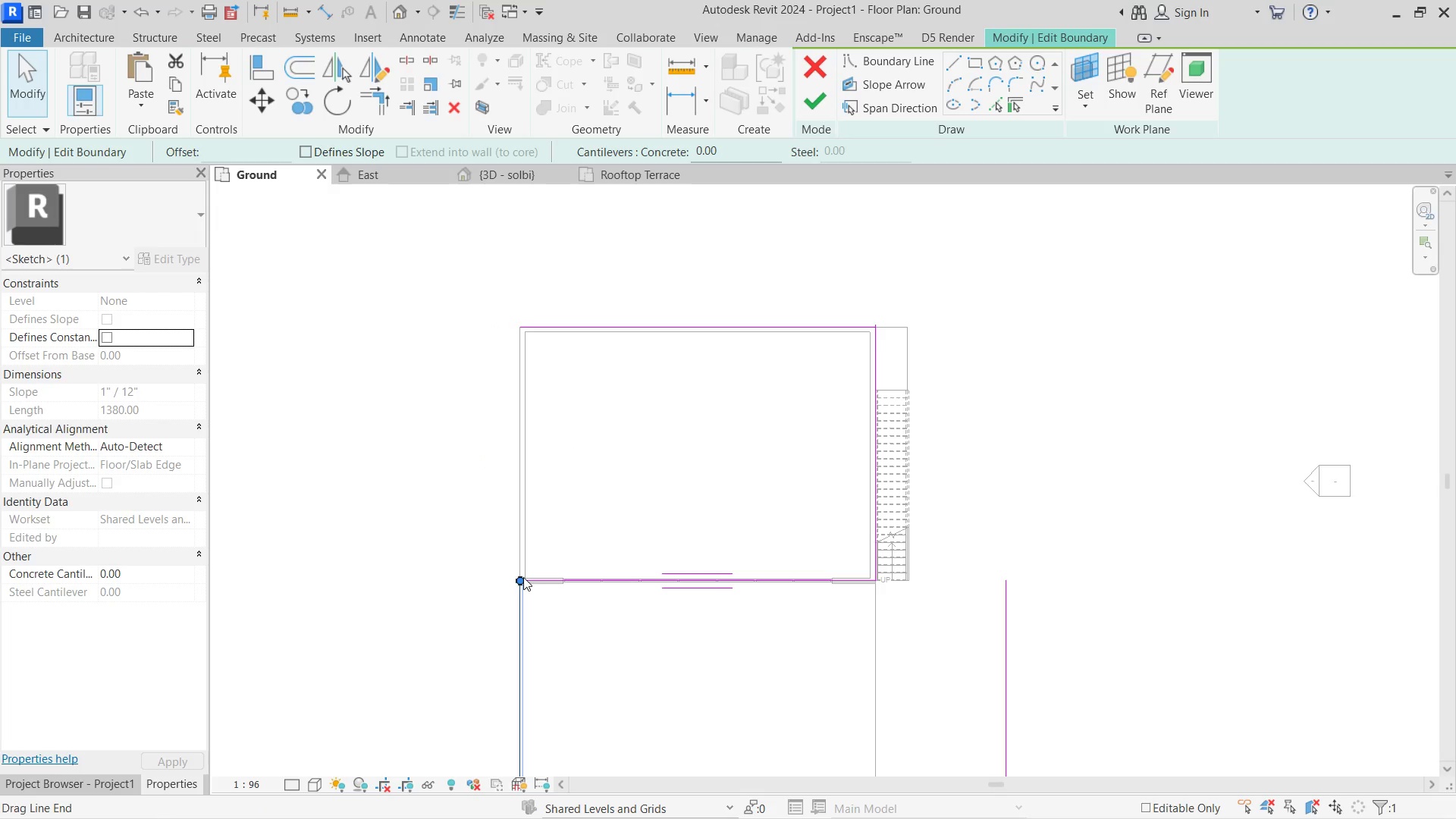 
left_click_drag(start_coordinate=[523, 577], to_coordinate=[505, 340])
 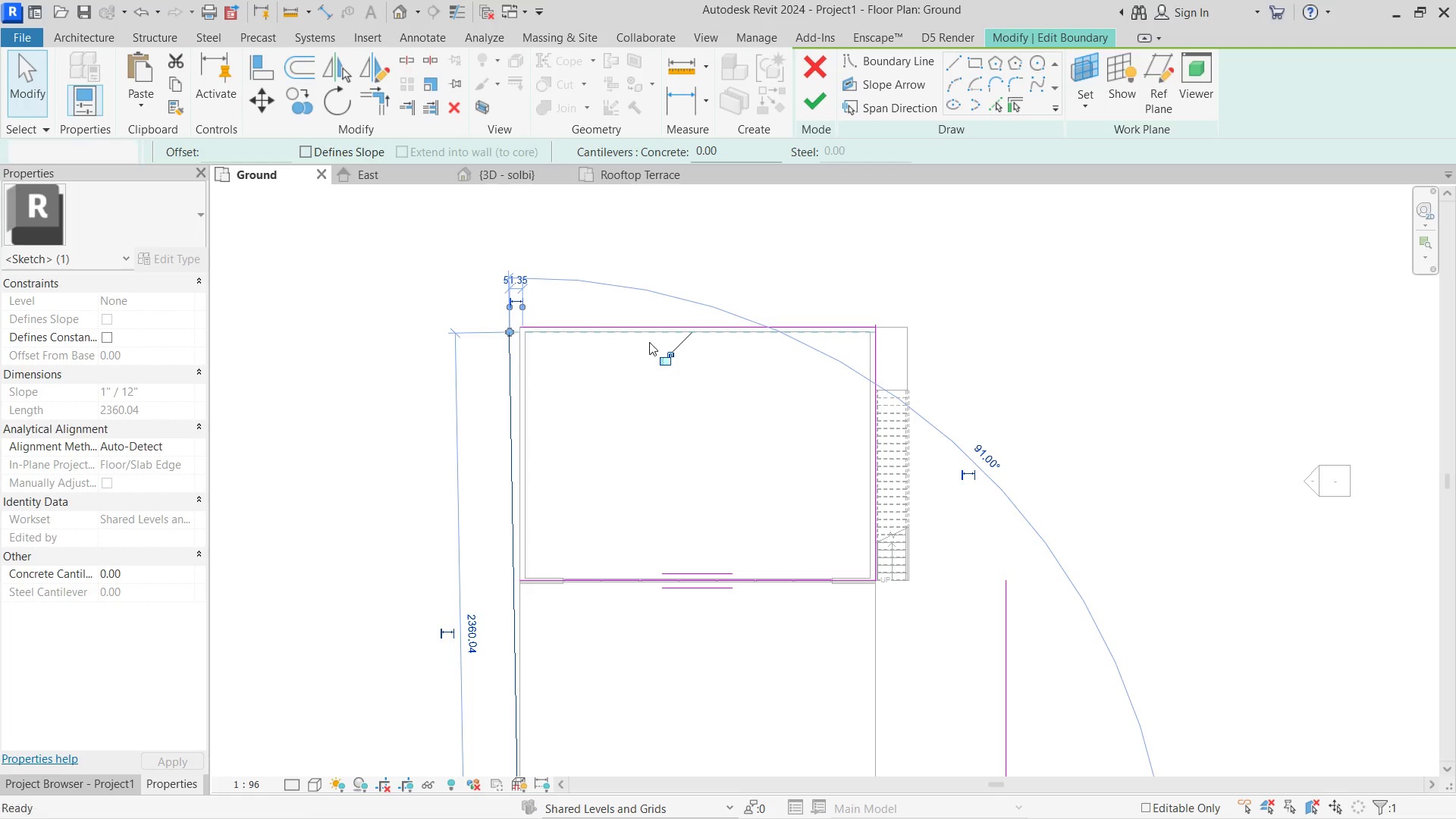 
hold_key(key=ShiftLeft, duration=1.33)
 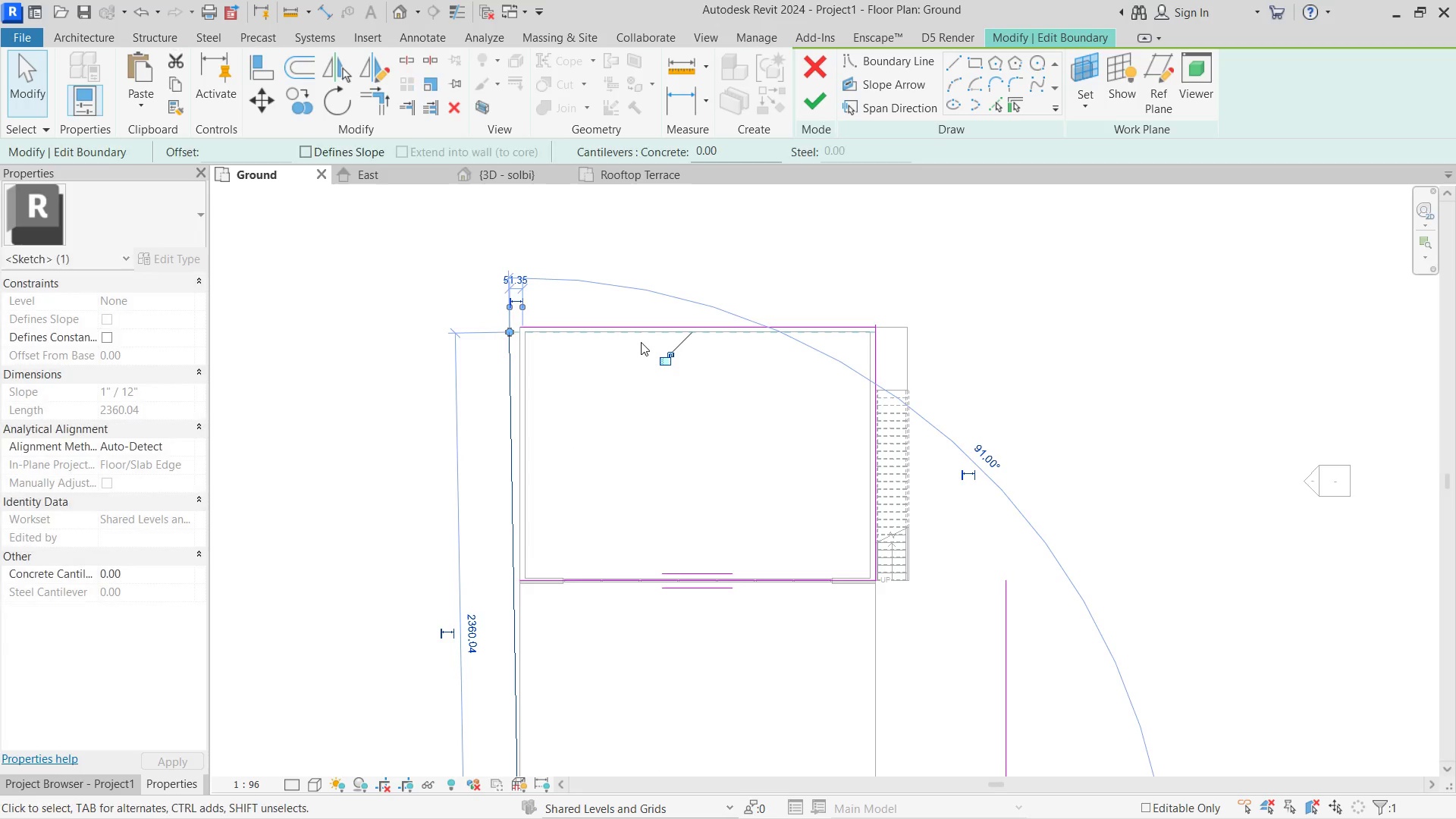 
key(Control+Z)
 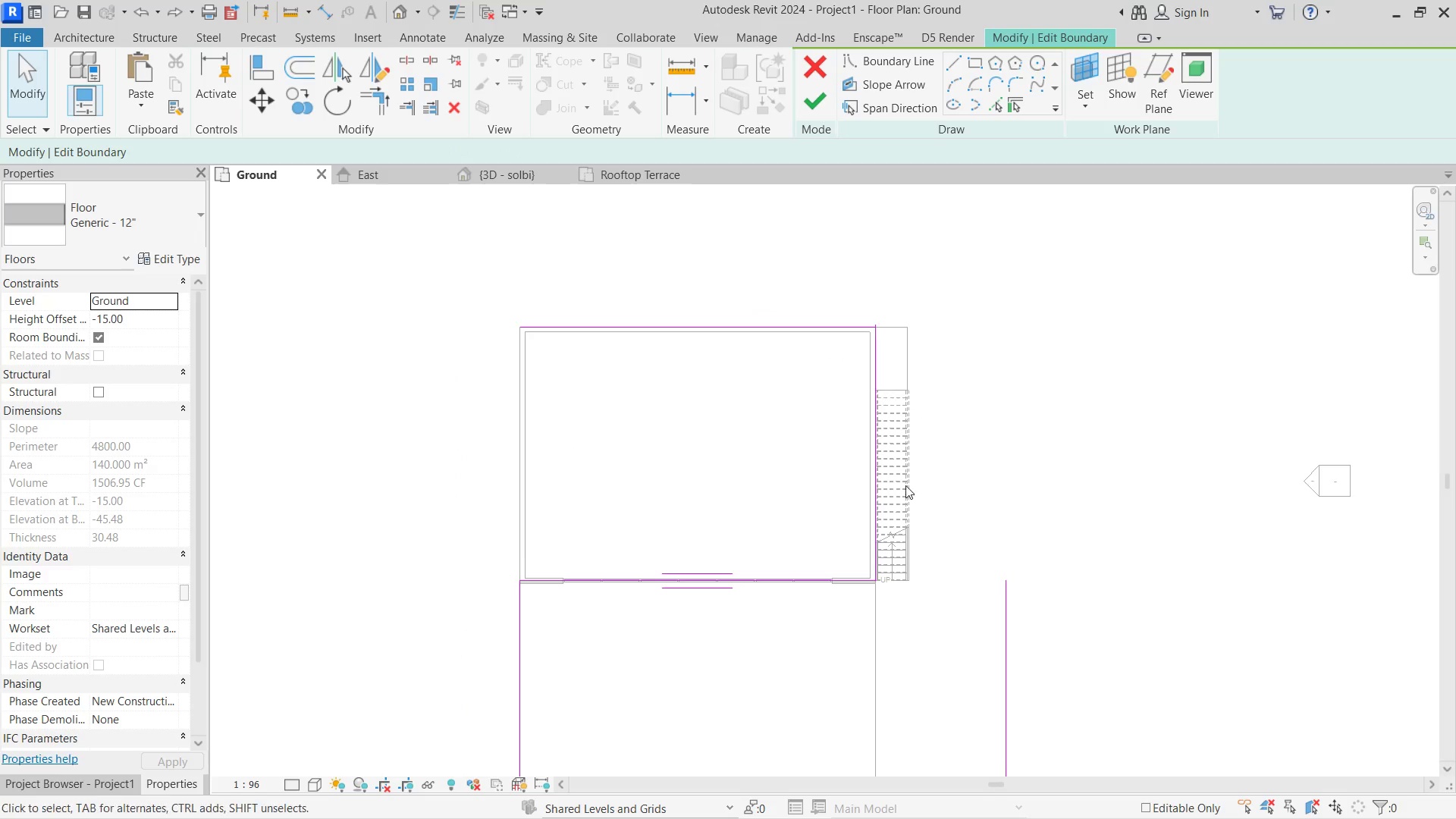 
left_click([1002, 491])
 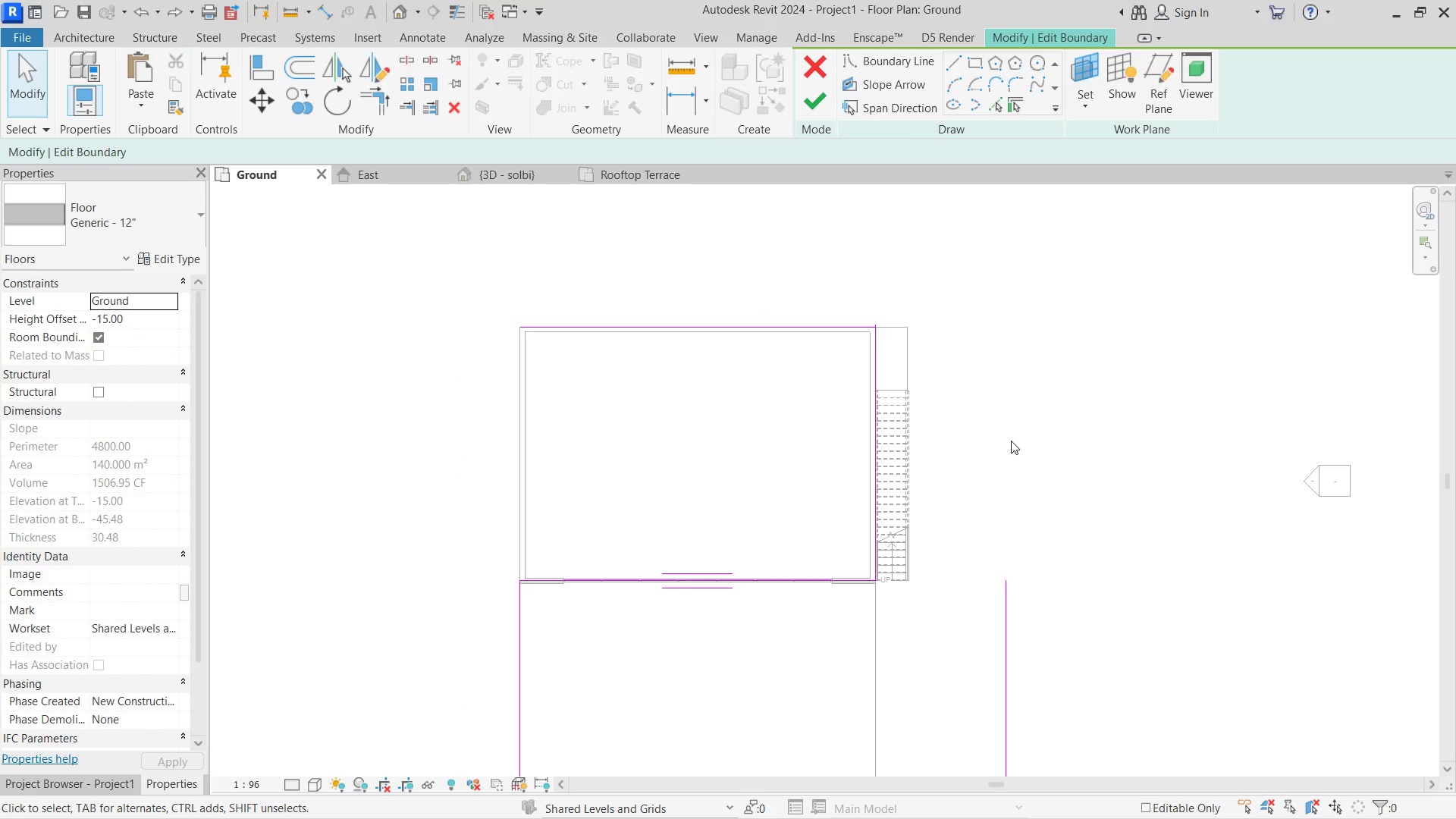 
scroll: coordinate [1012, 439], scroll_direction: down, amount: 6.0
 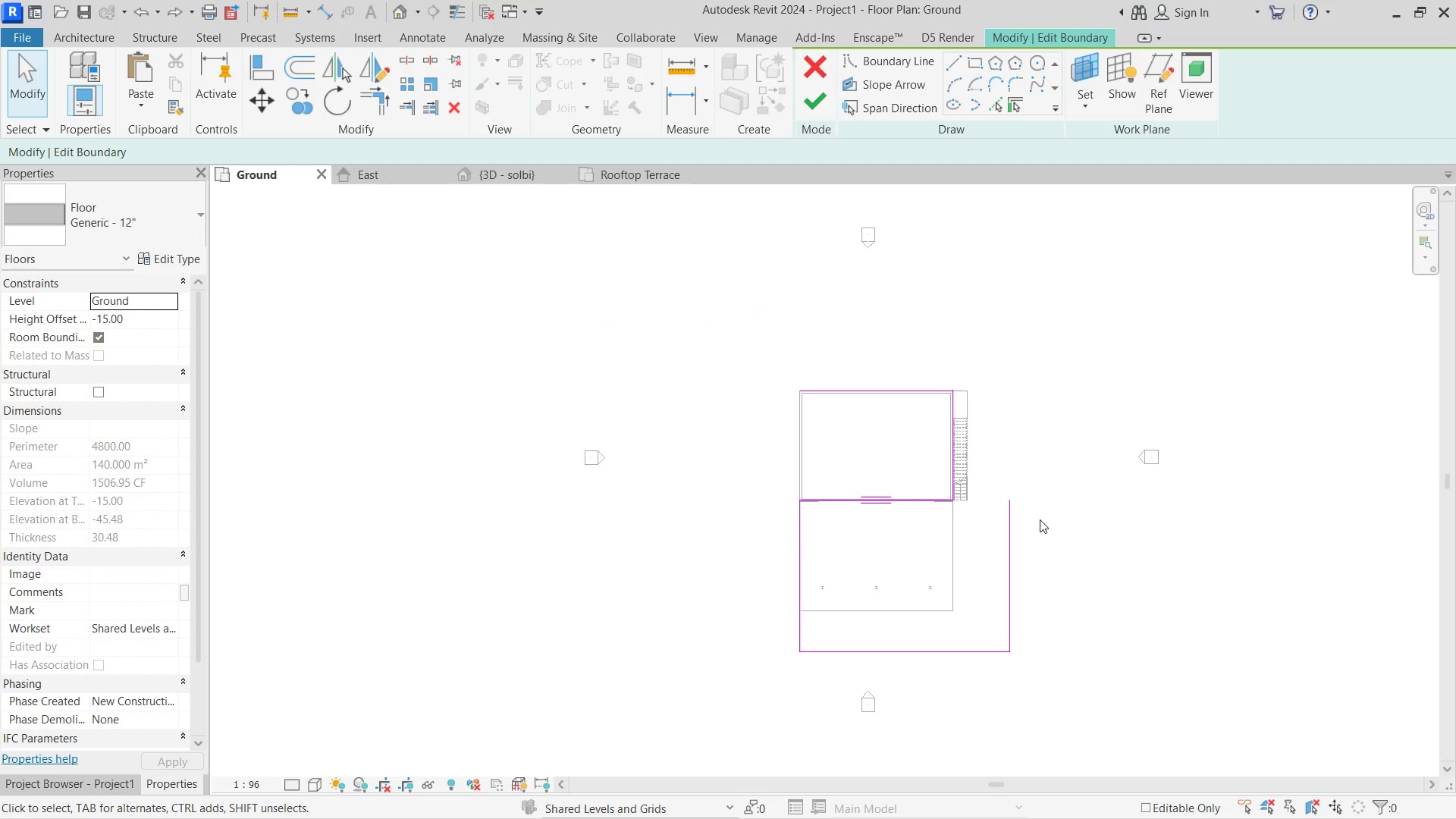 
scroll: coordinate [1040, 519], scroll_direction: up, amount: 3.0
 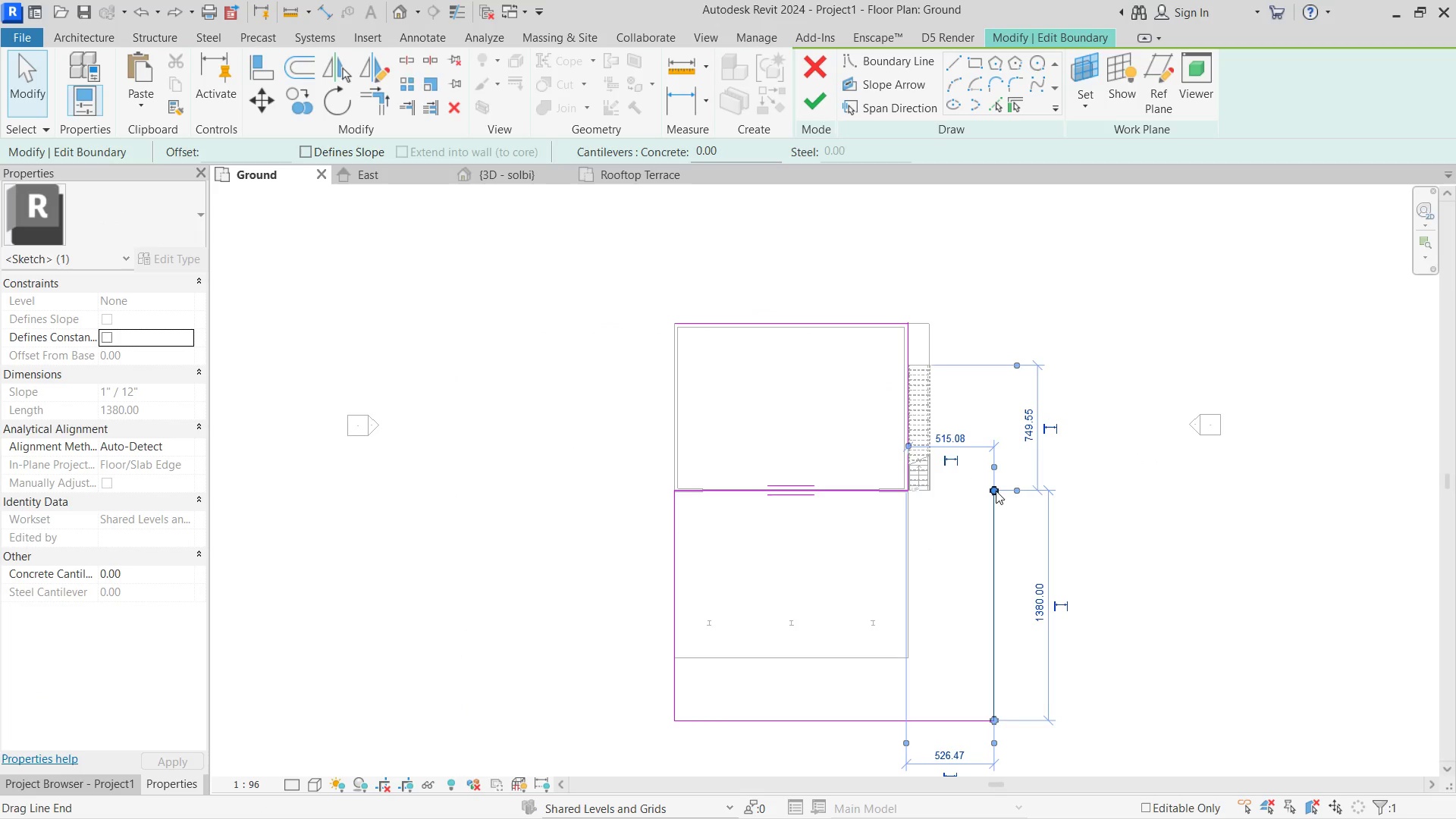 
left_click_drag(start_coordinate=[996, 491], to_coordinate=[1006, 265])
 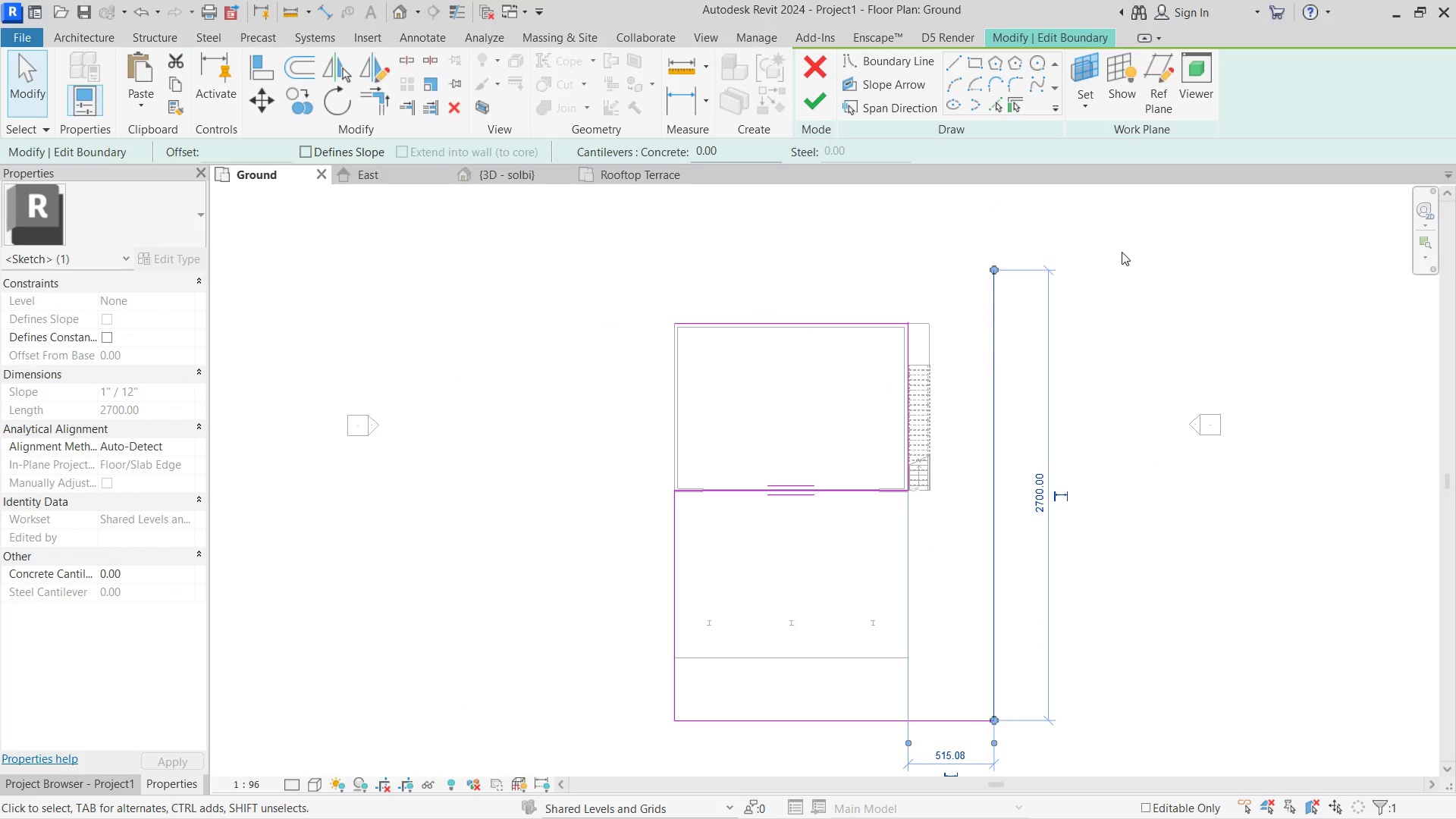 
left_click([1123, 249])
 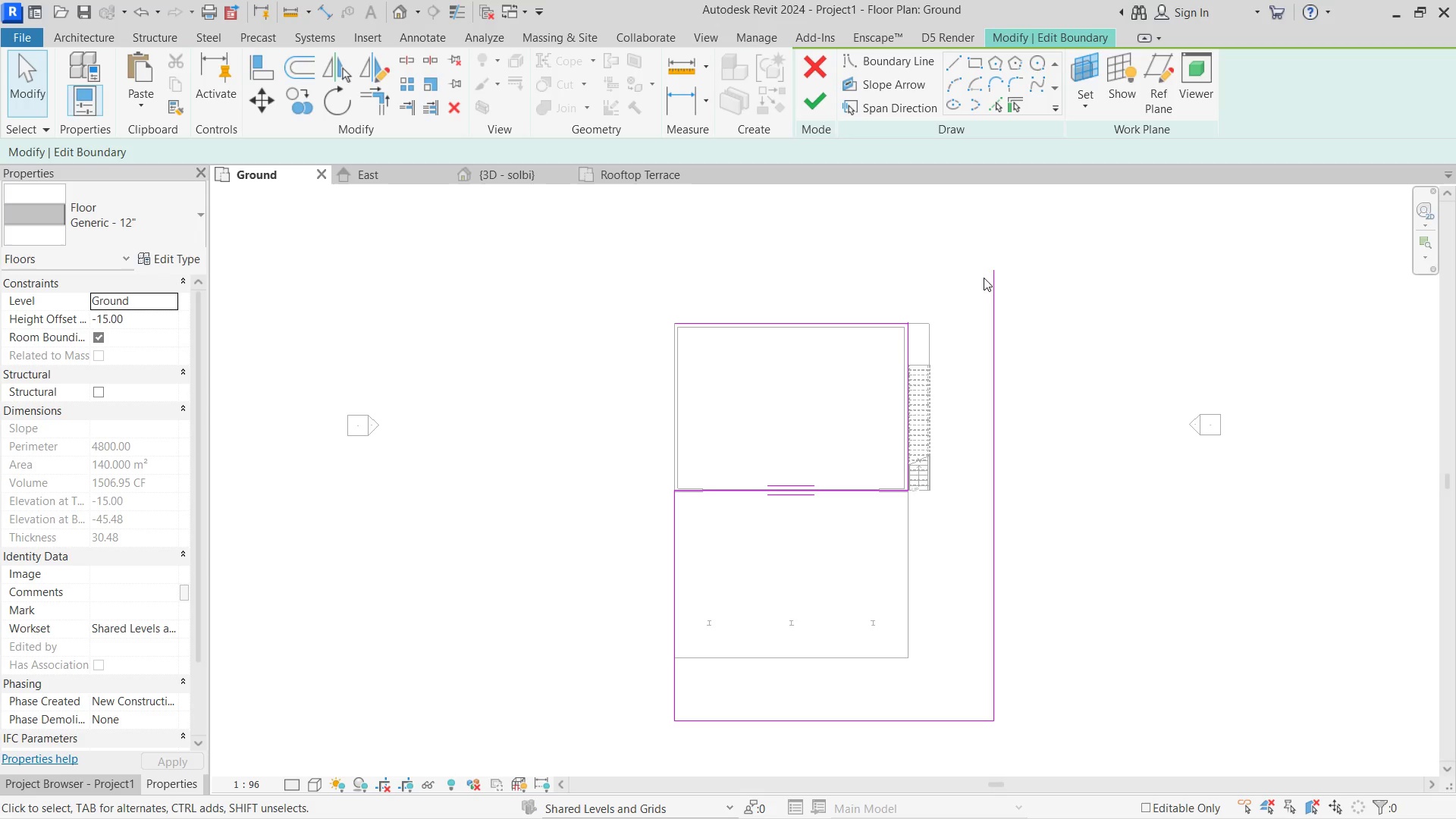 
left_click([992, 287])
 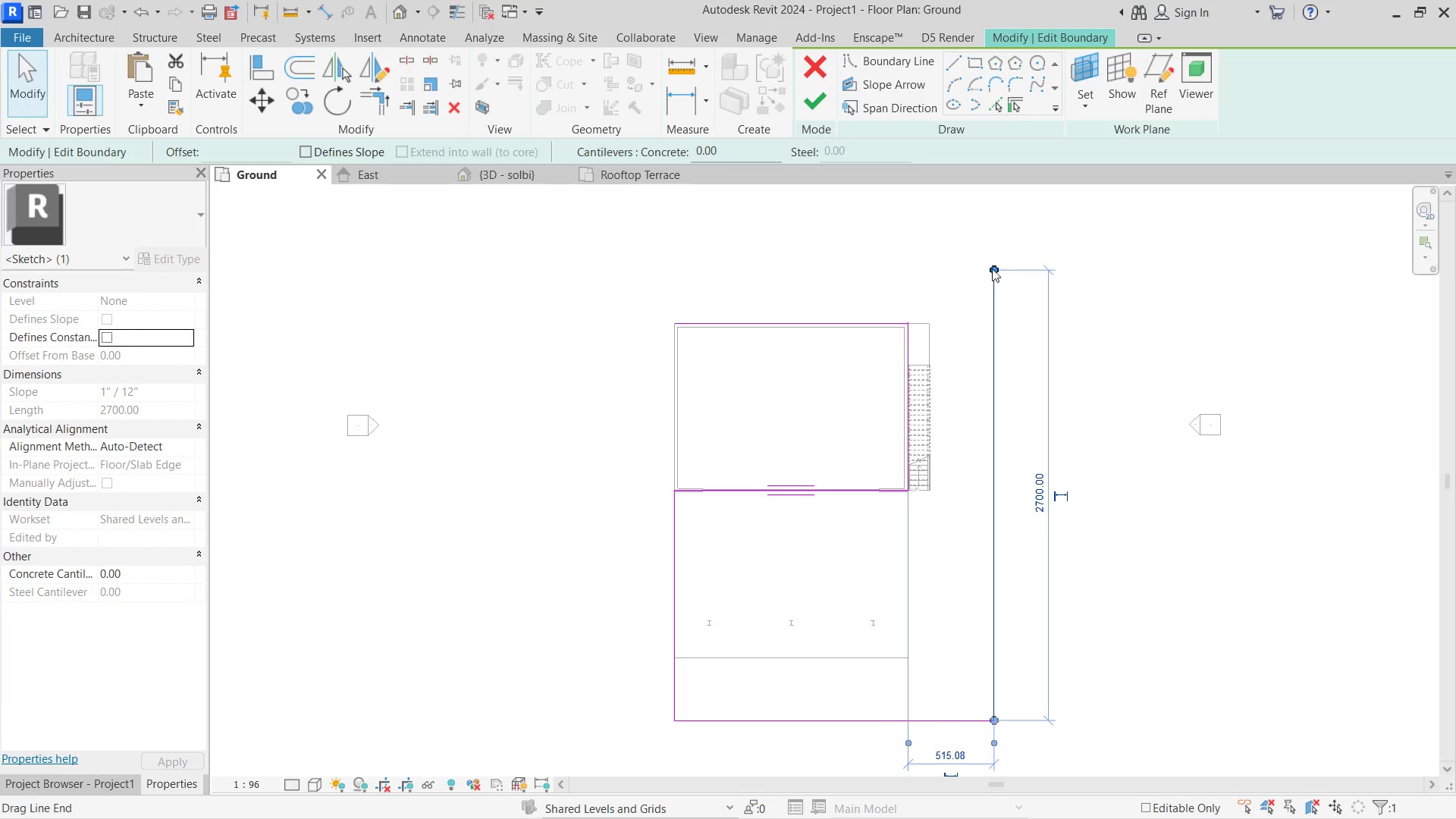 
left_click_drag(start_coordinate=[993, 265], to_coordinate=[991, 219])
 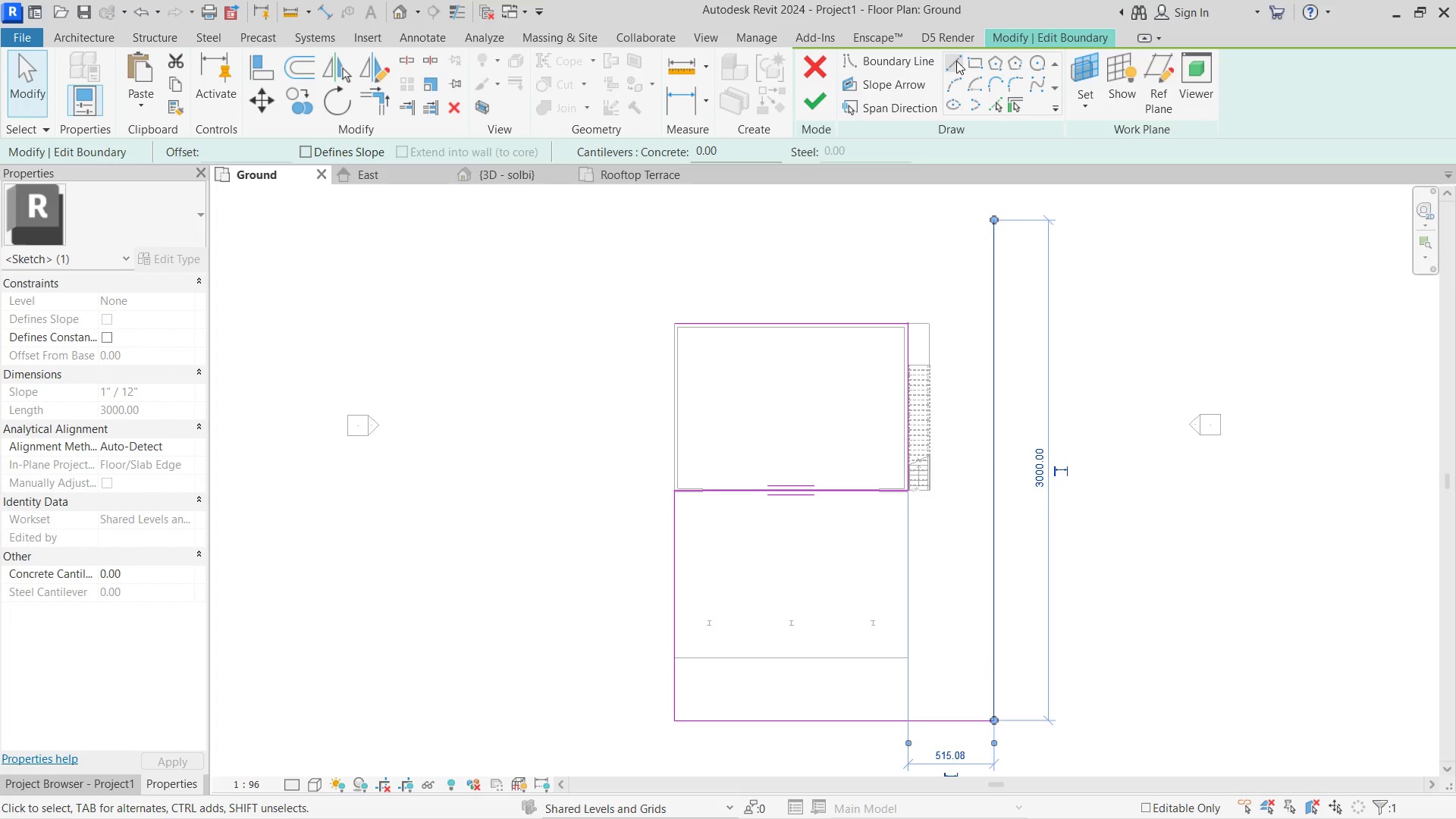 
left_click([956, 61])
 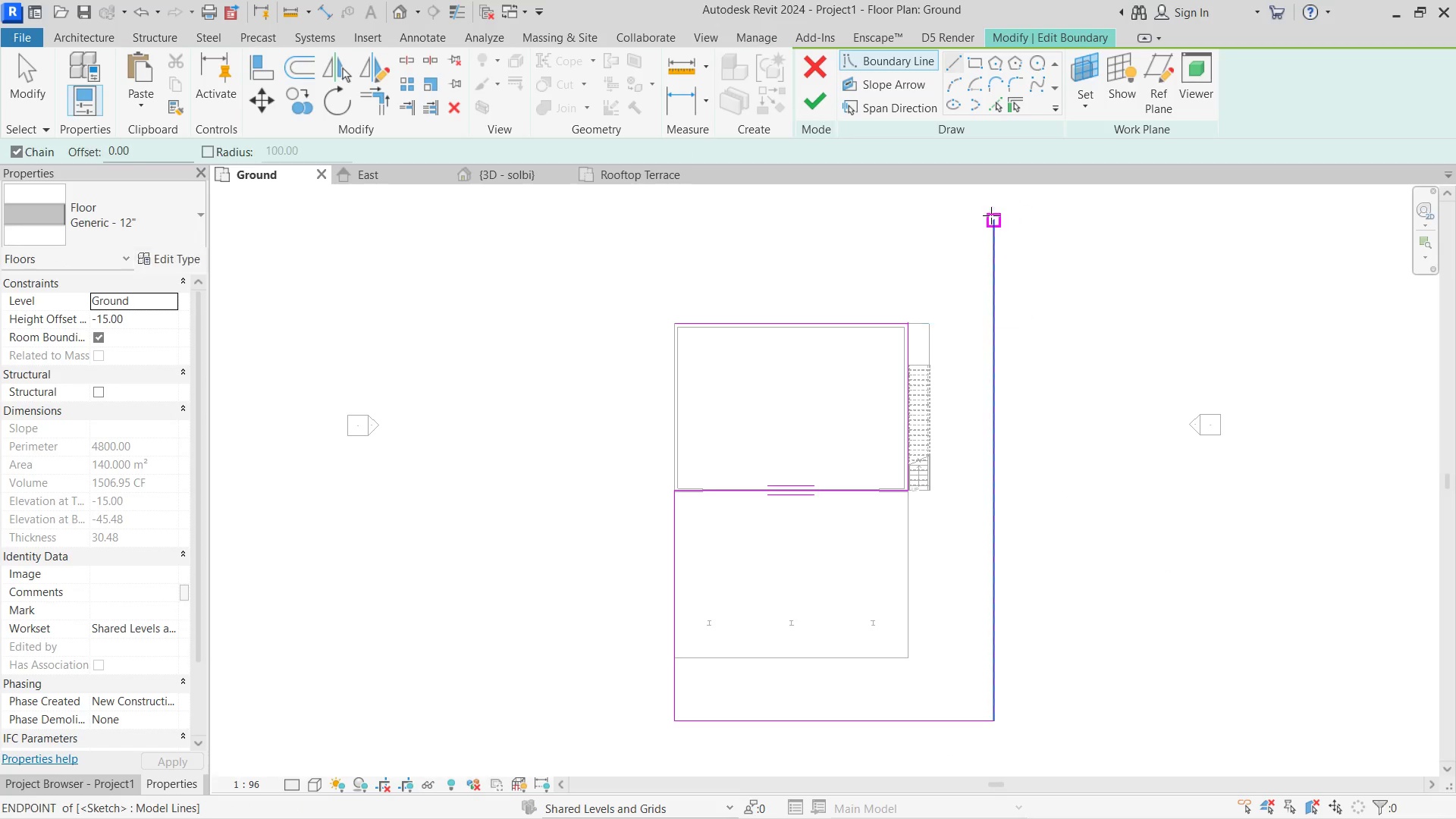 
left_click([991, 215])
 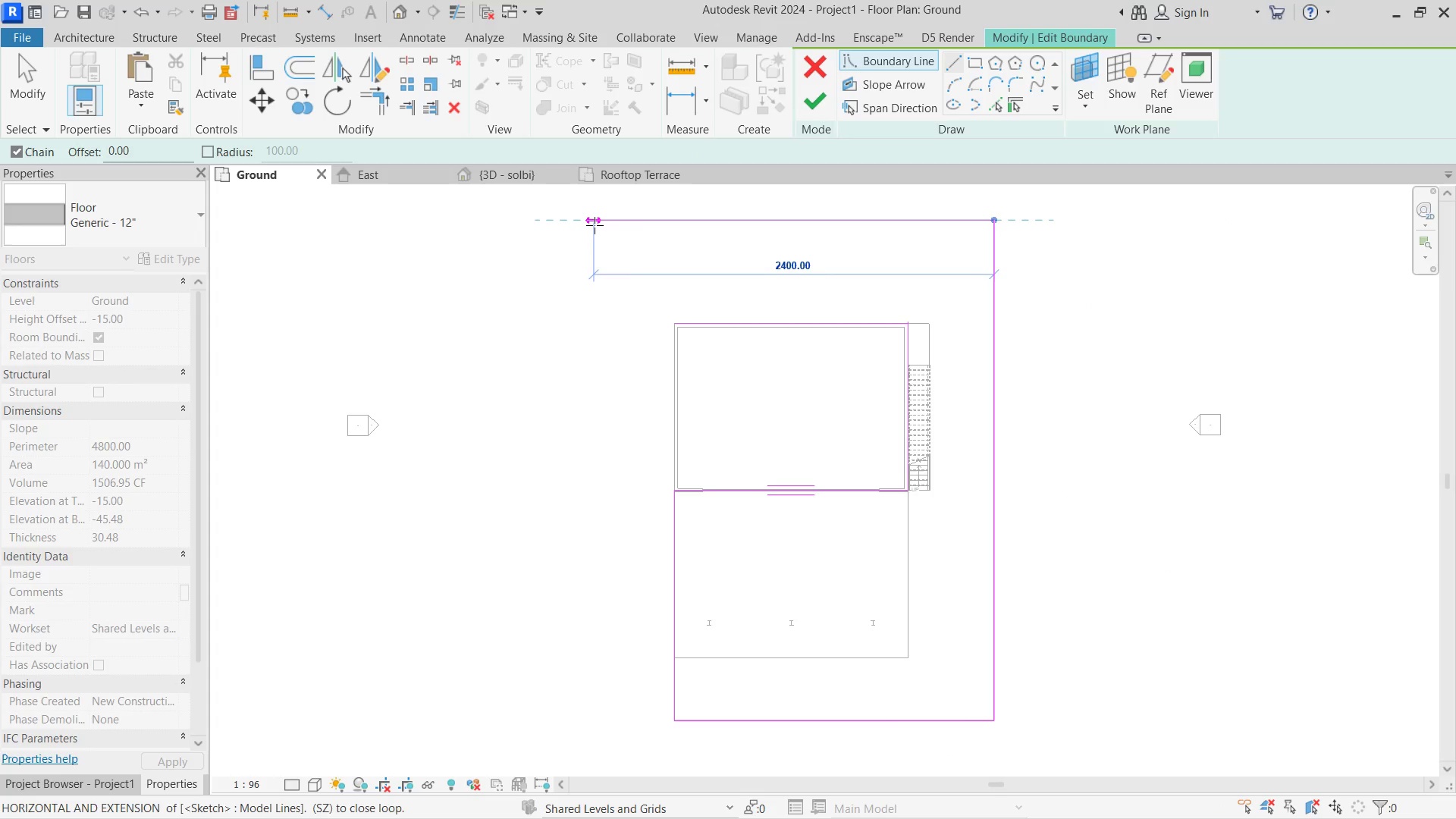 
left_click([595, 225])
 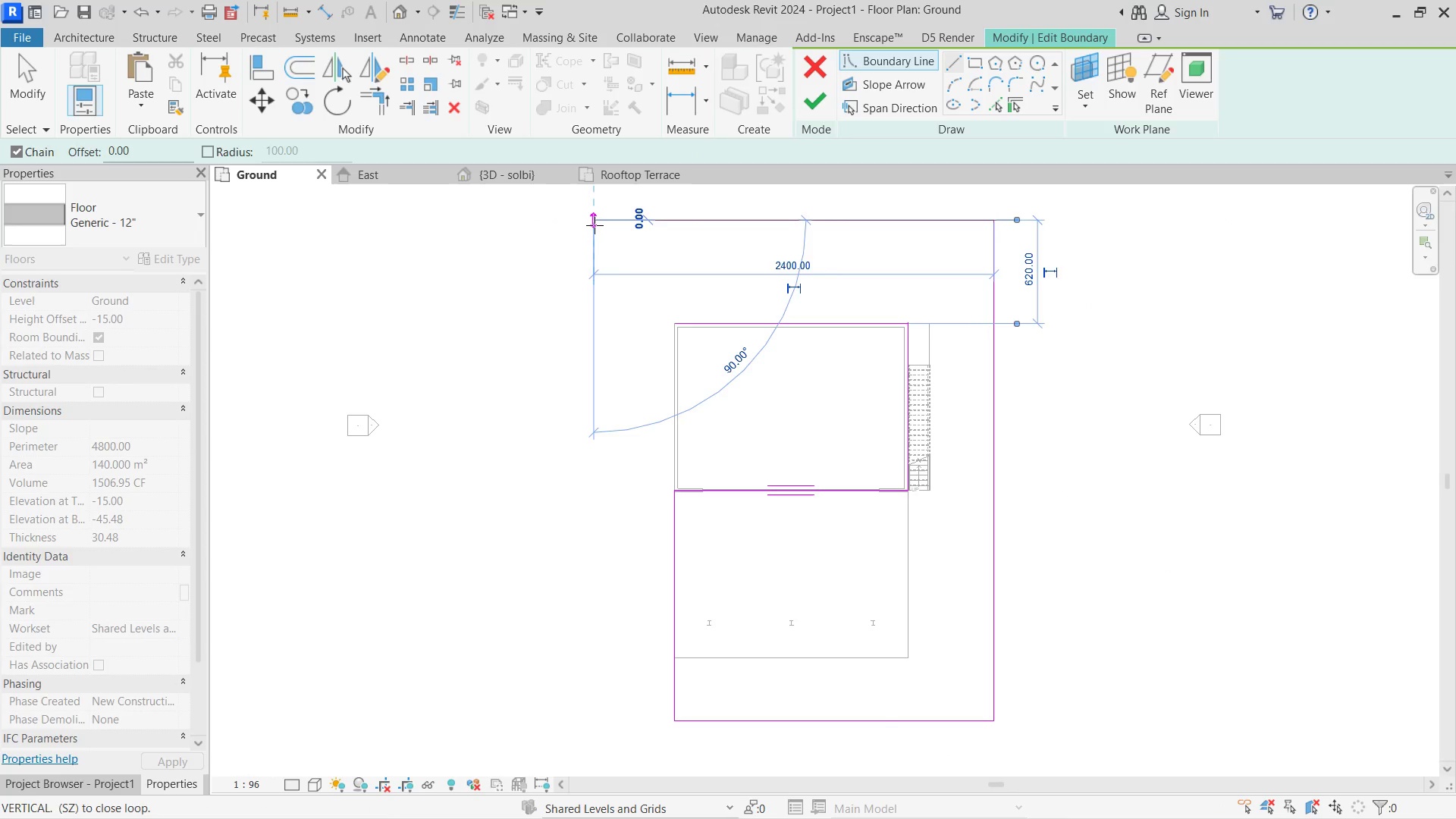 
key(Escape)
 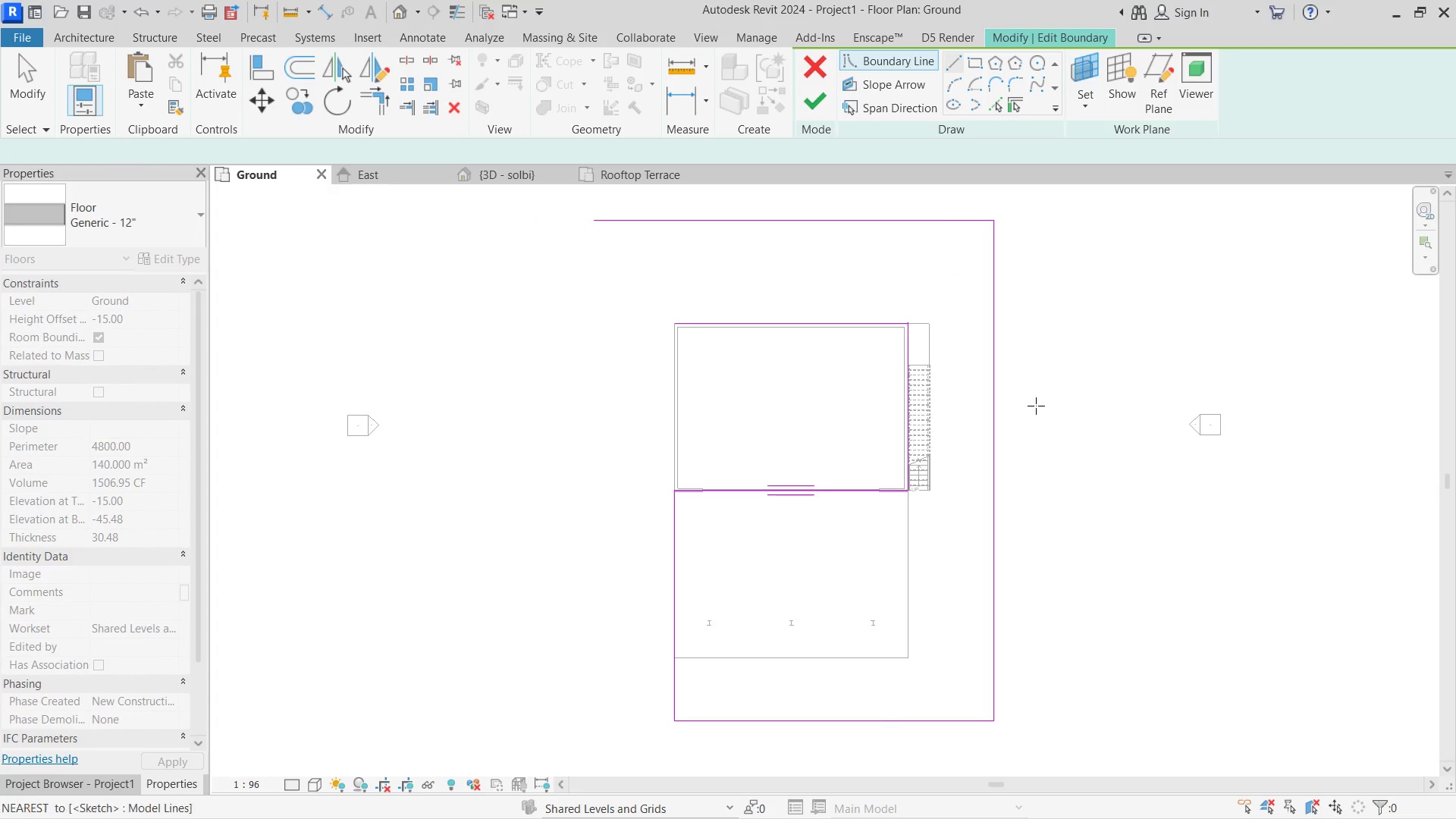 
key(Escape)
 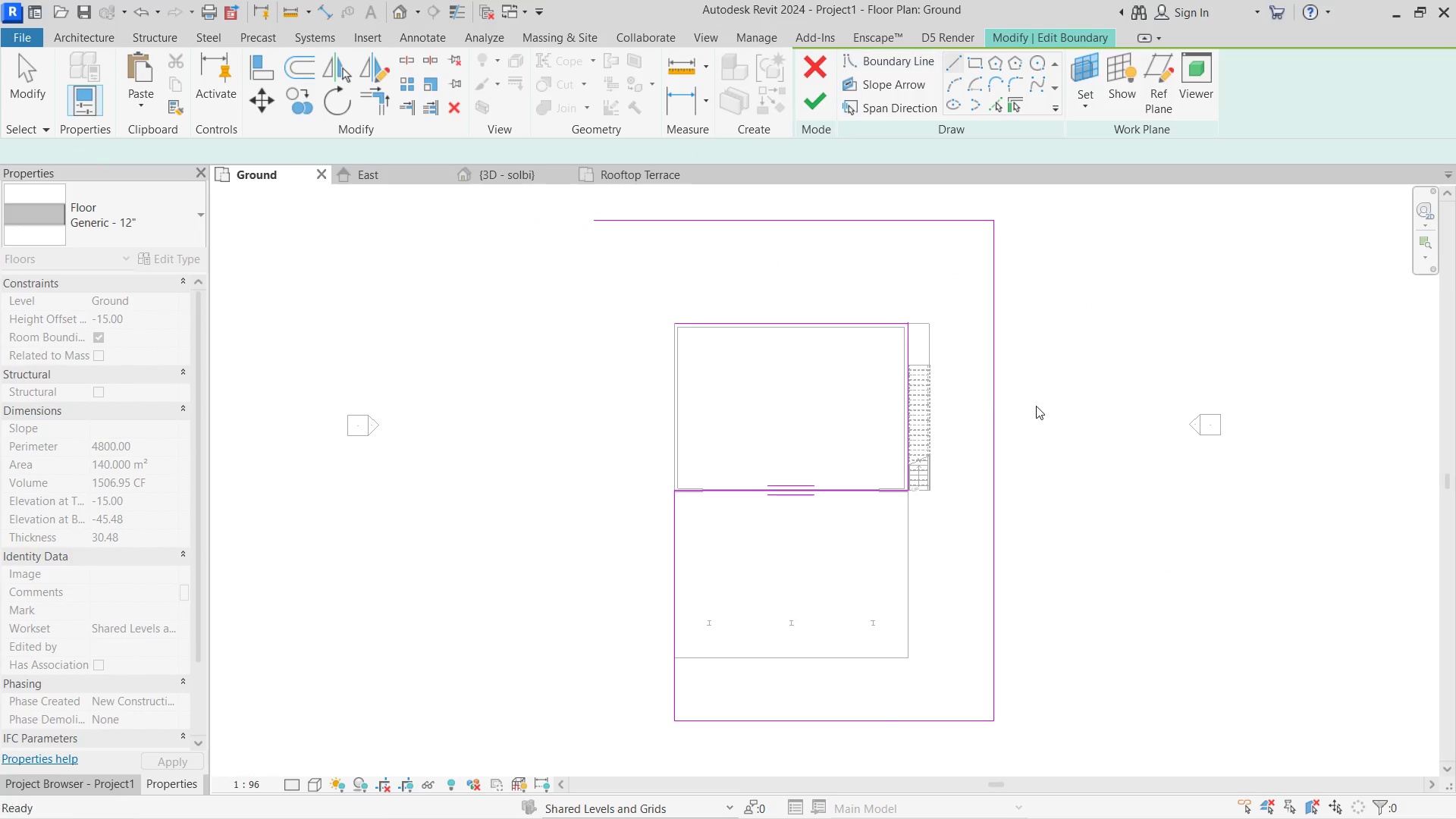 
key(Escape)
 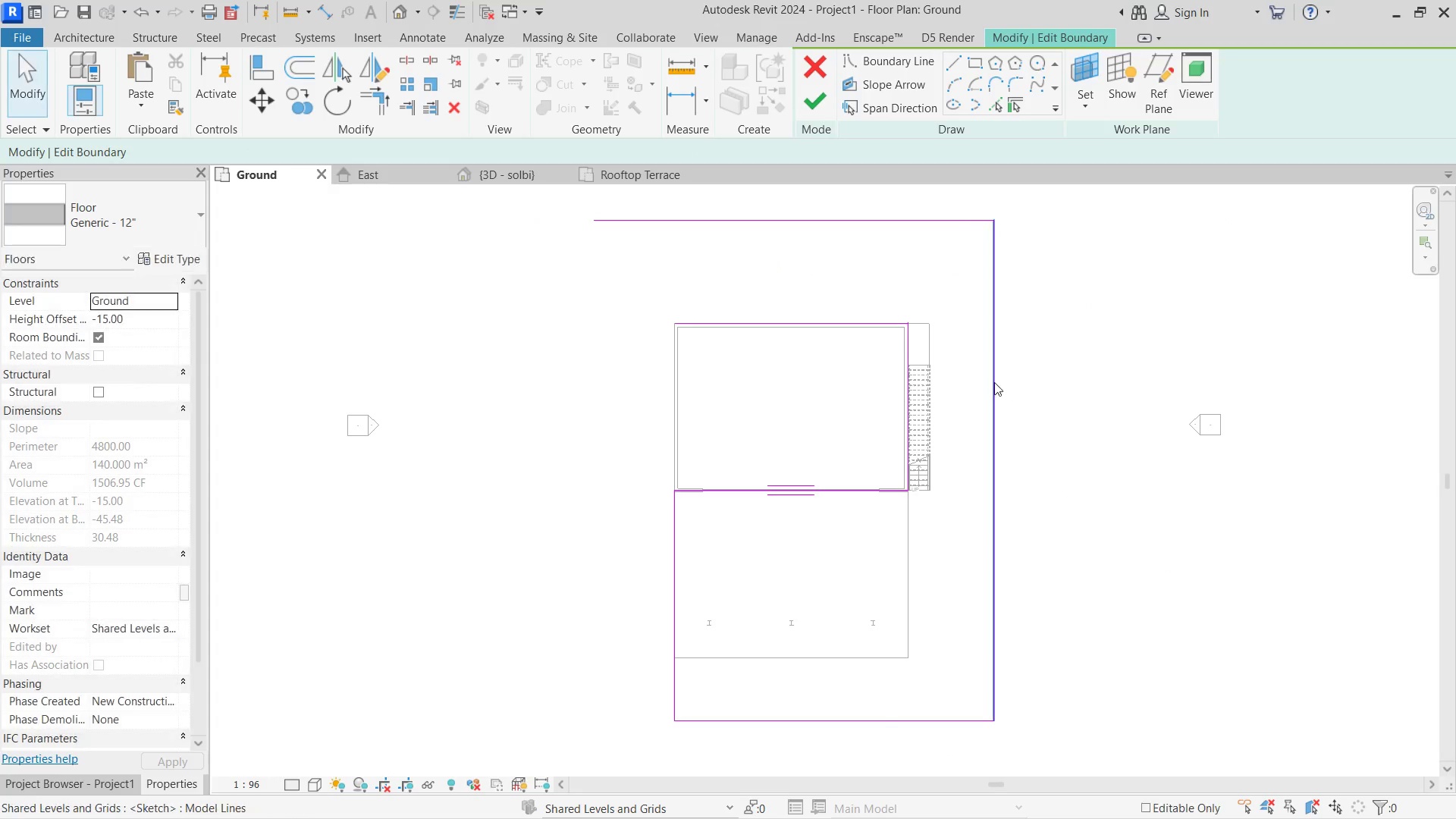 
left_click([986, 378])
 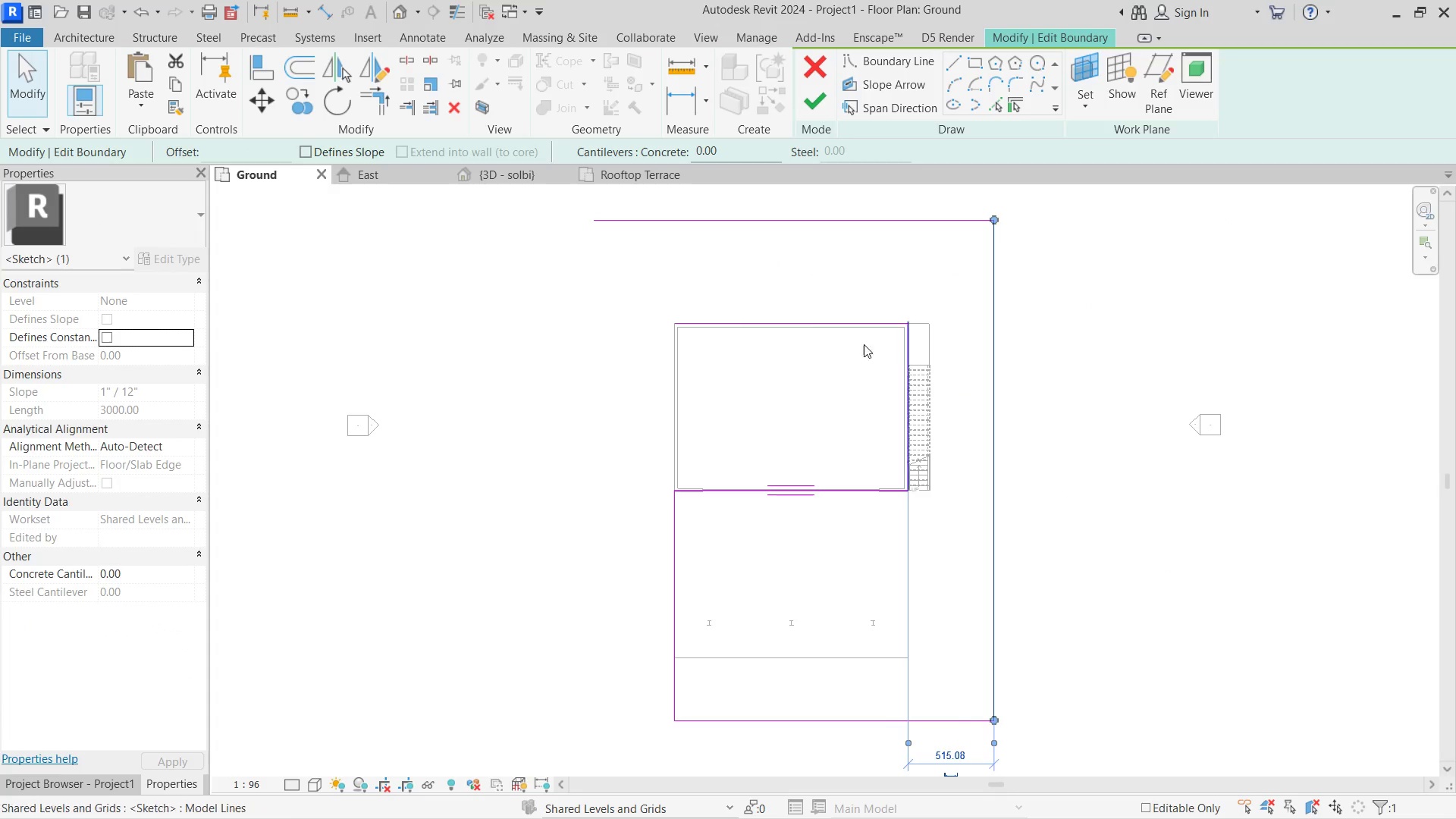 
scroll: coordinate [808, 322], scroll_direction: down, amount: 2.0
 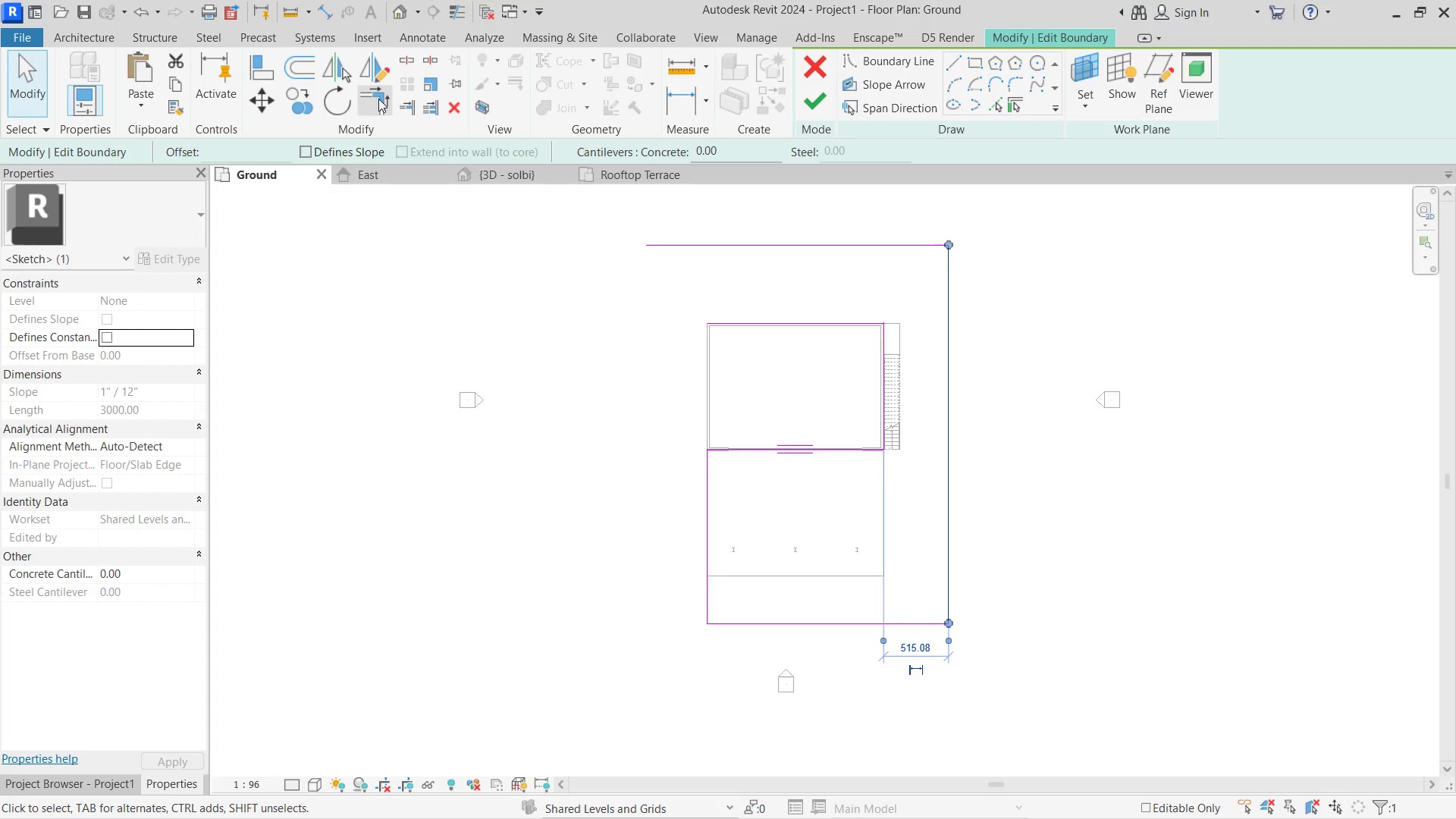 
left_click([369, 74])
 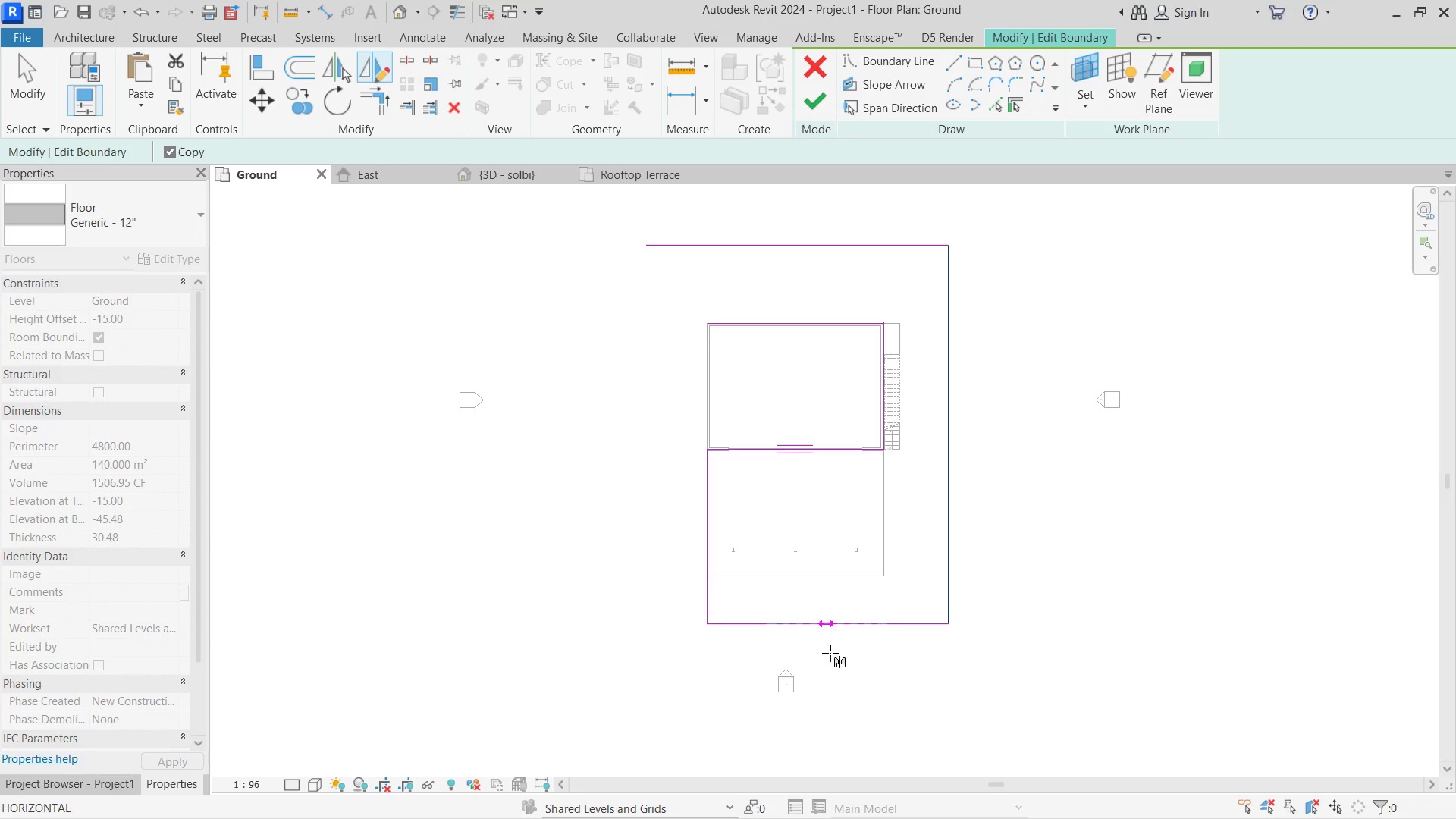 
double_click([830, 669])
 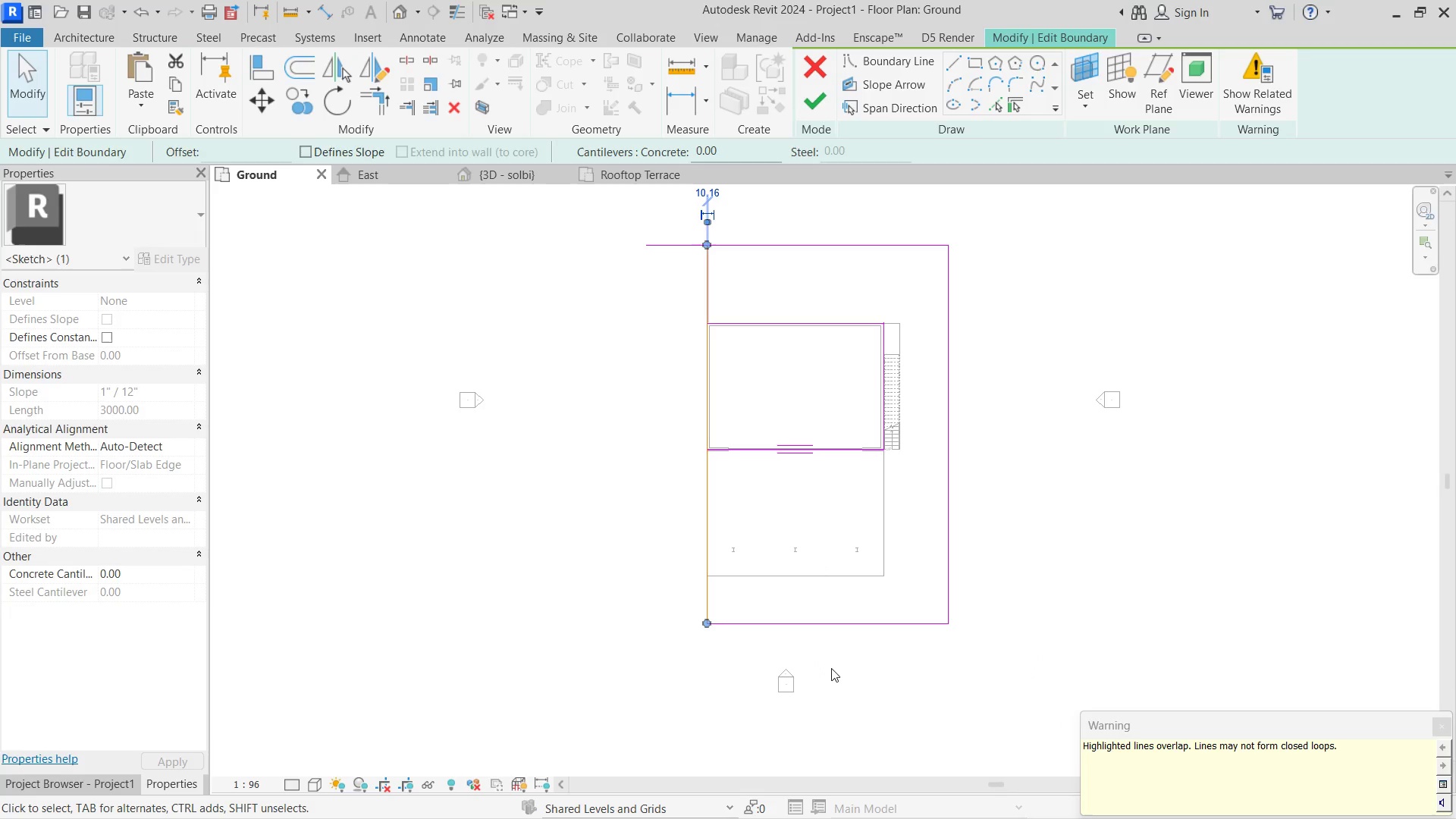 
hold_key(key=Escape, duration=0.34)
 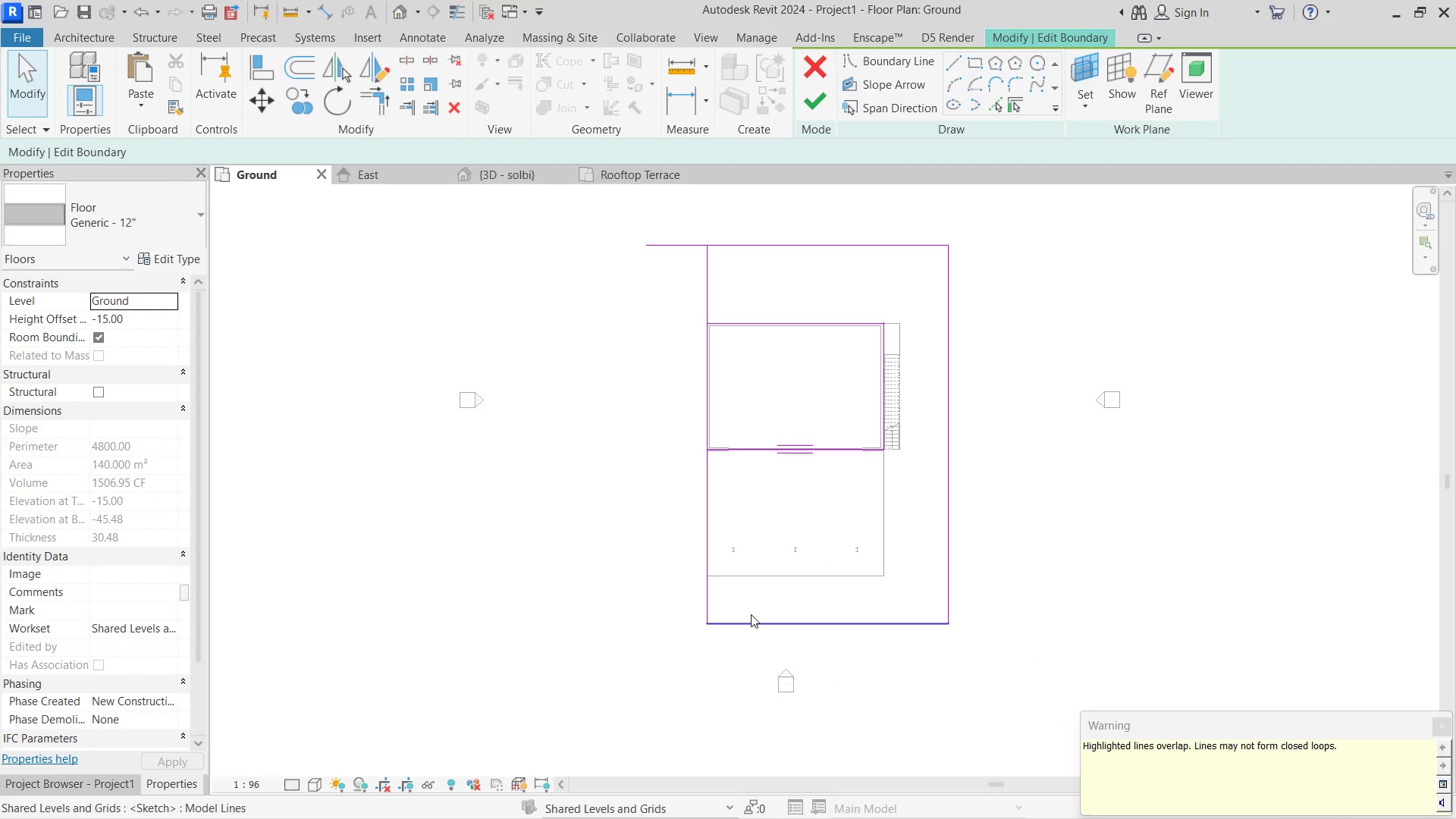 
hold_key(key=Escape, duration=11.55)
 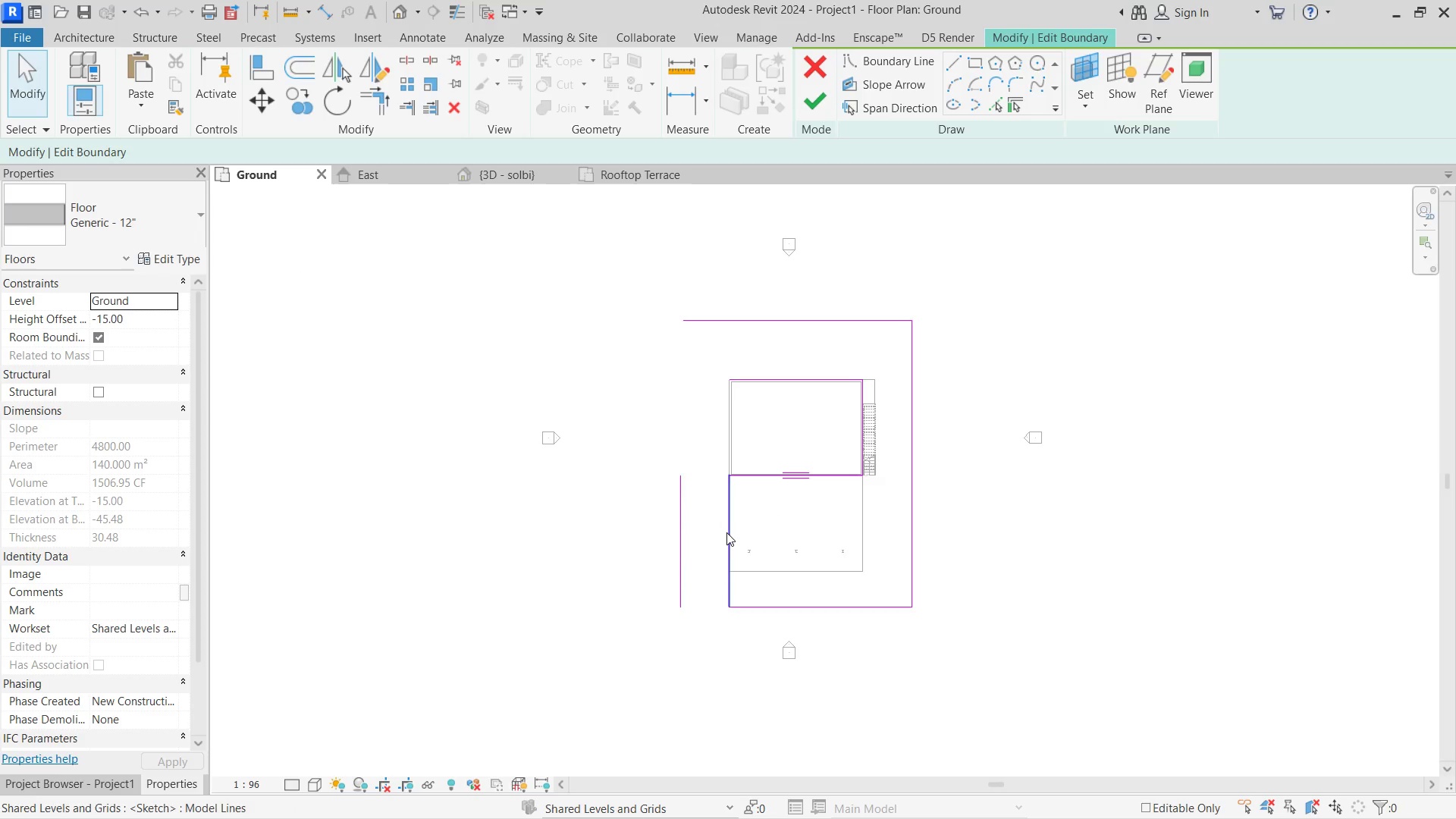 
key(Delete)
 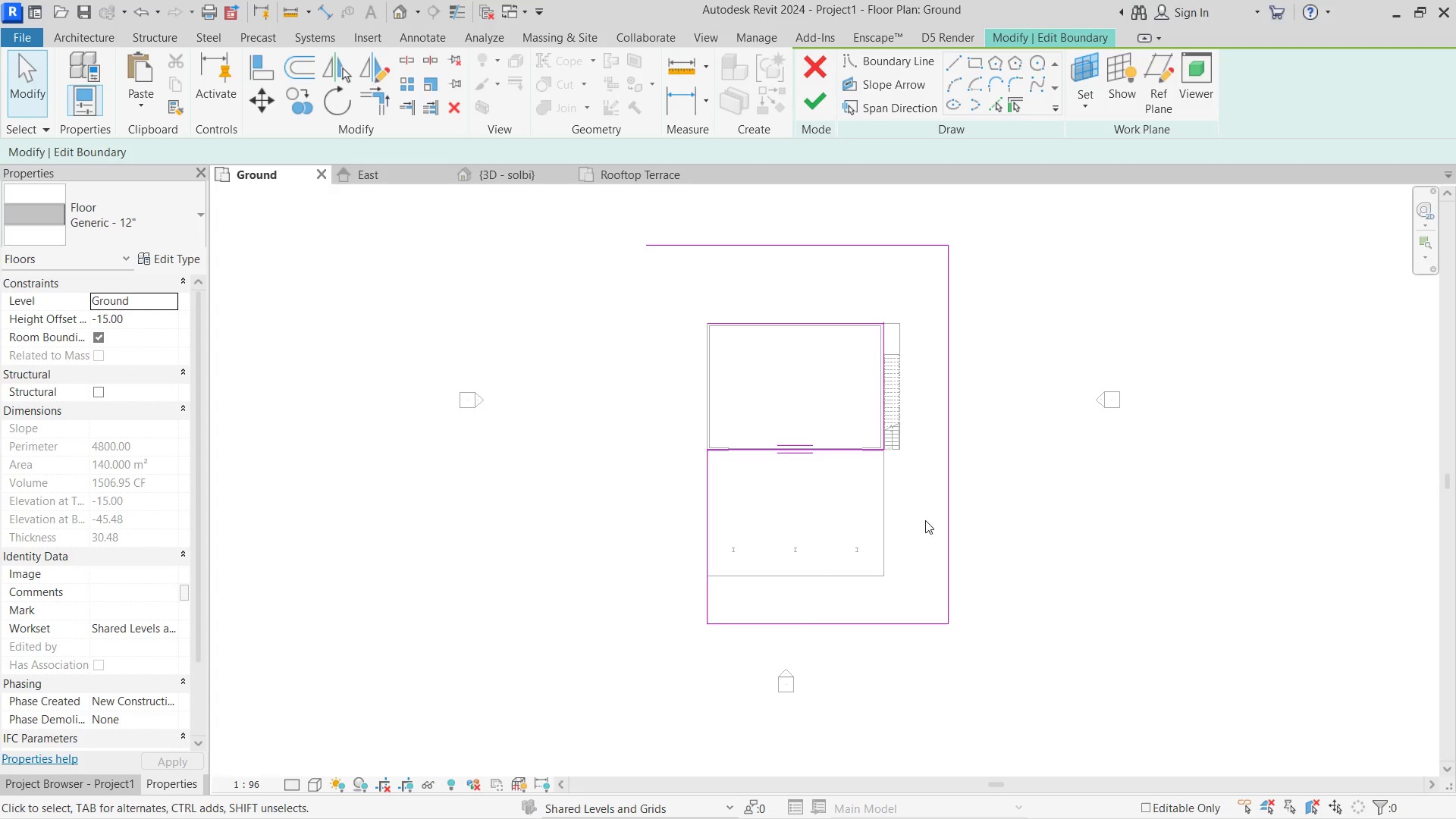 
left_click([946, 504])
 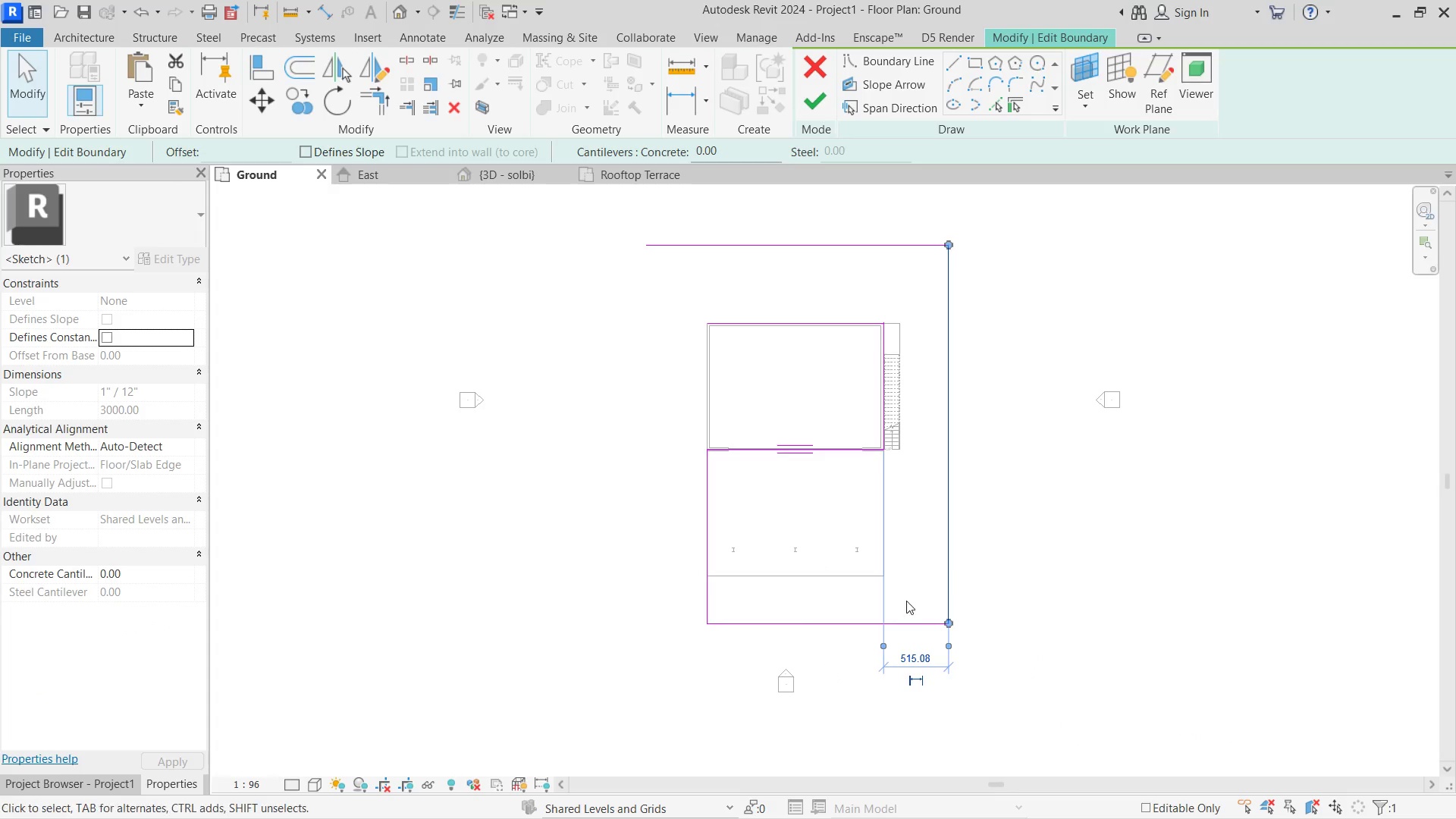 
scroll: coordinate [921, 564], scroll_direction: up, amount: 3.0
 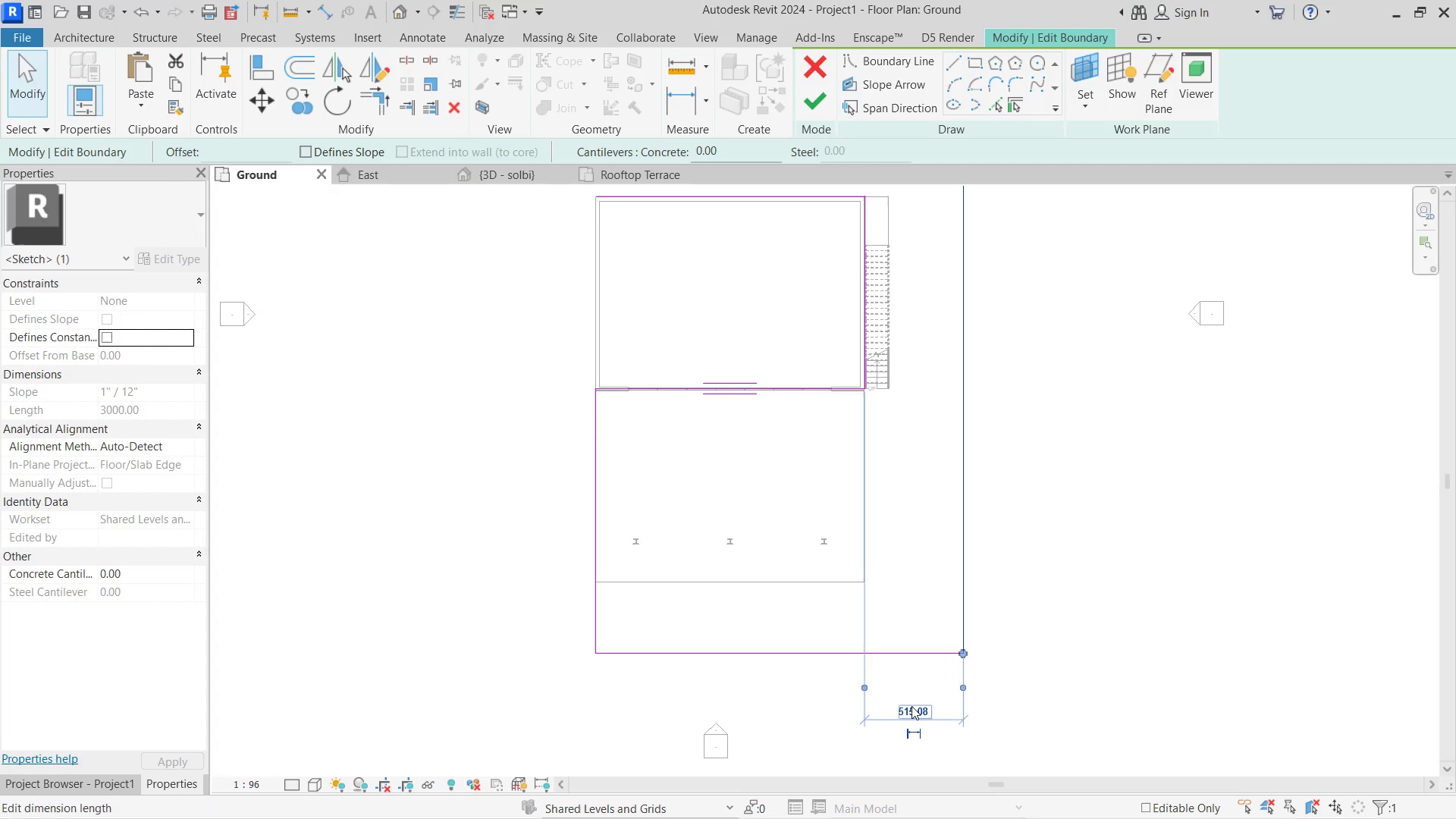 
left_click([909, 709])
 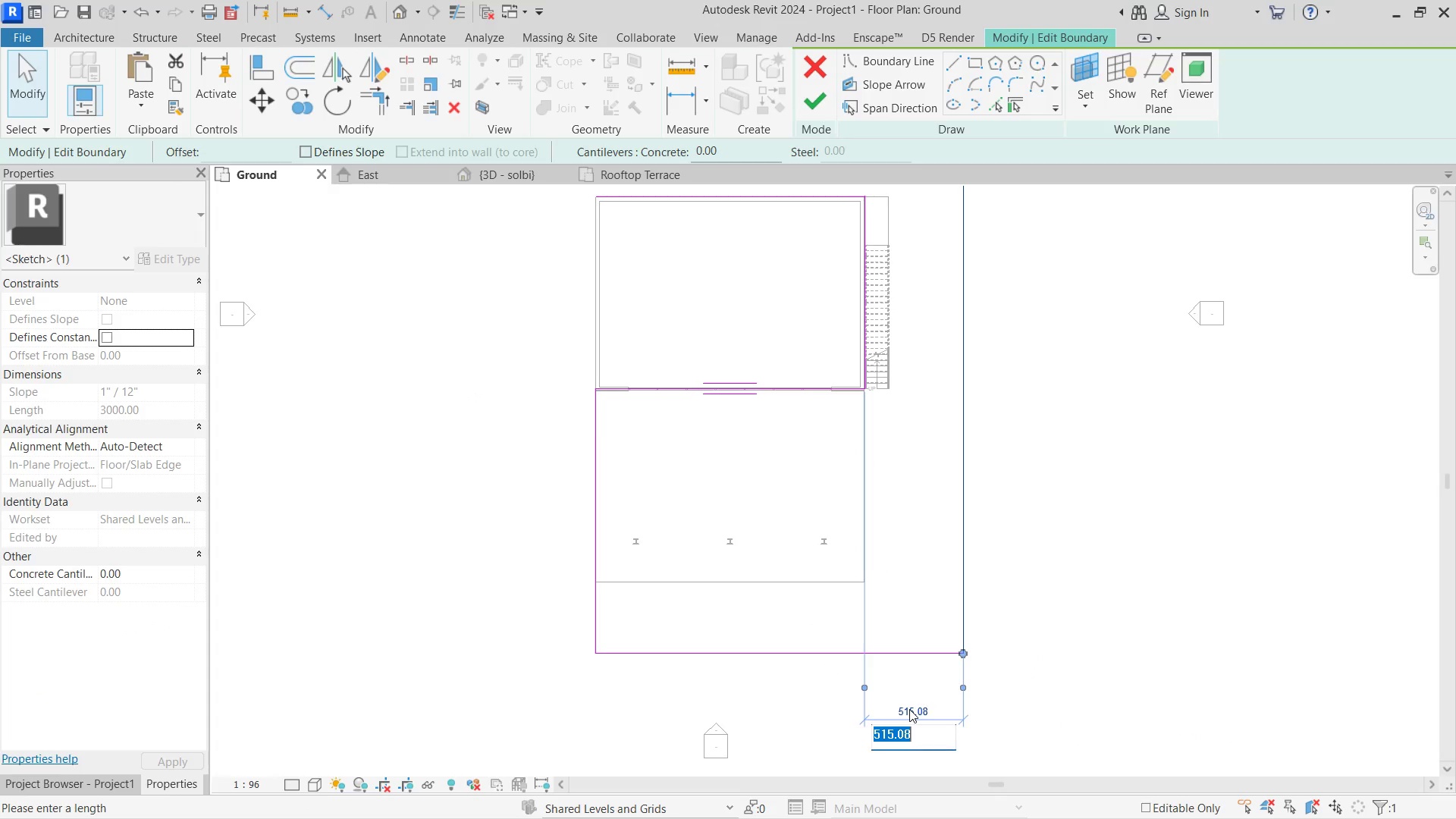 
key(Control+C)
 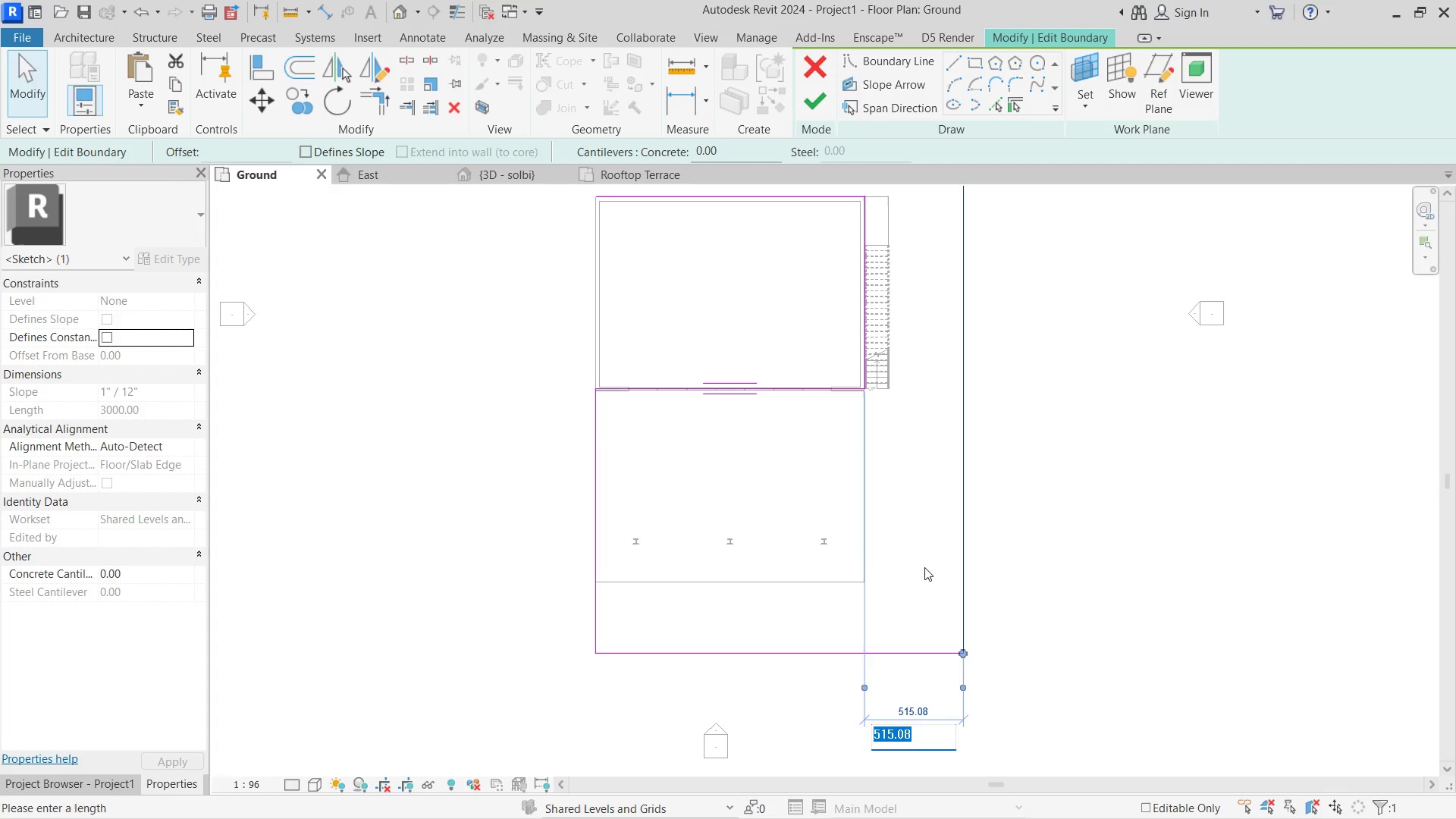 
left_click([924, 567])
 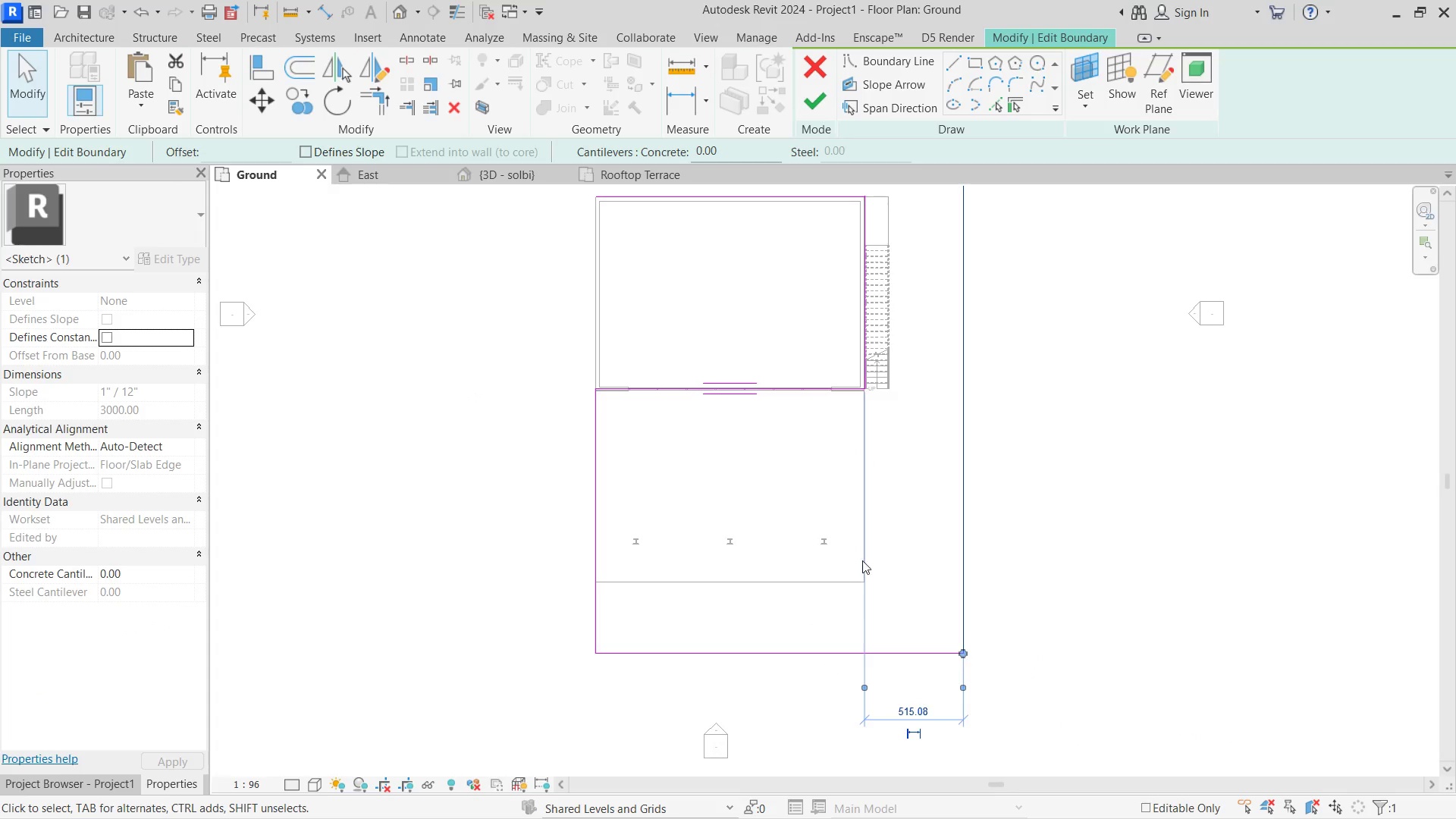 
scroll: coordinate [859, 560], scroll_direction: down, amount: 5.0
 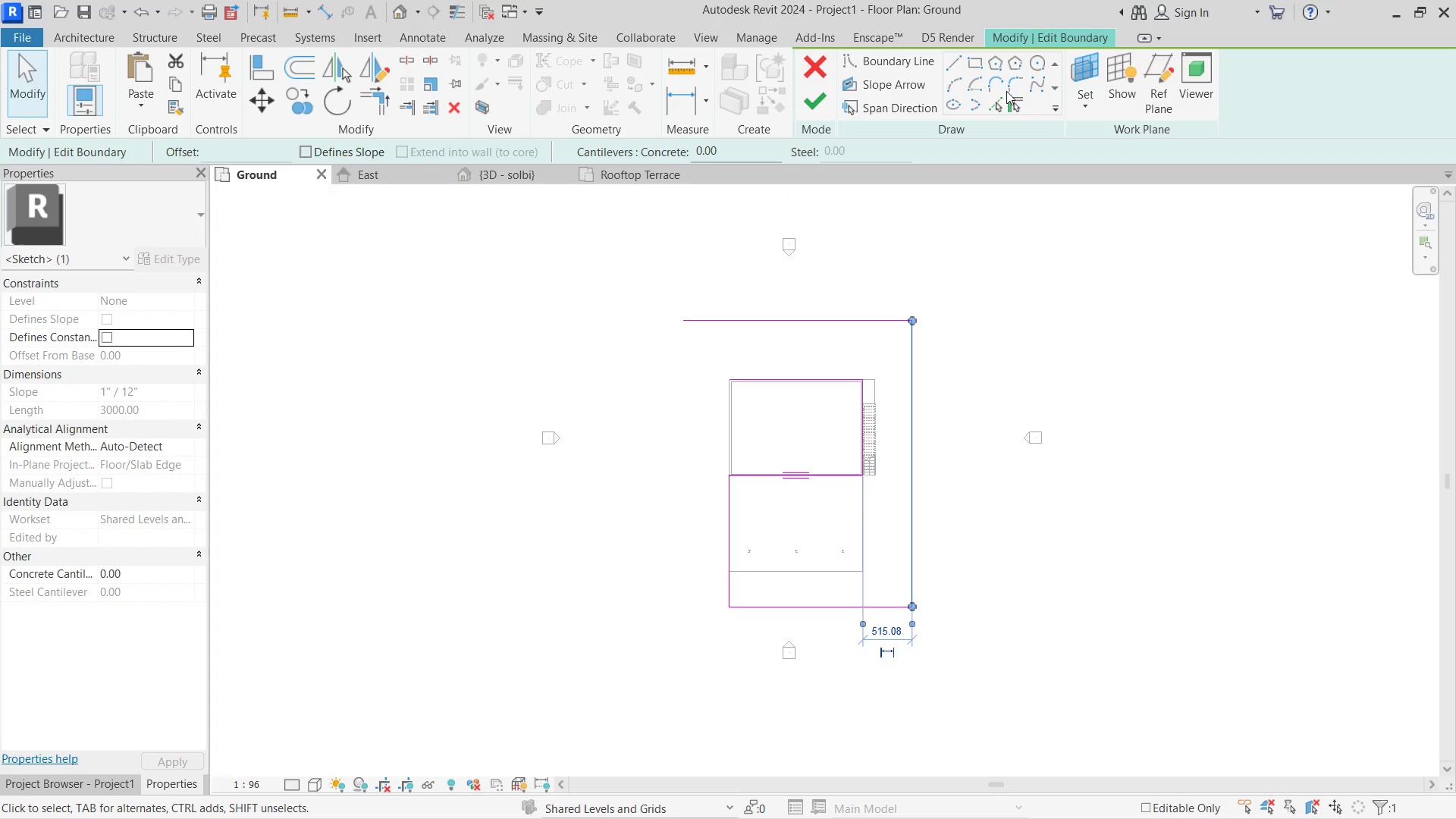 
left_click([1006, 95])
 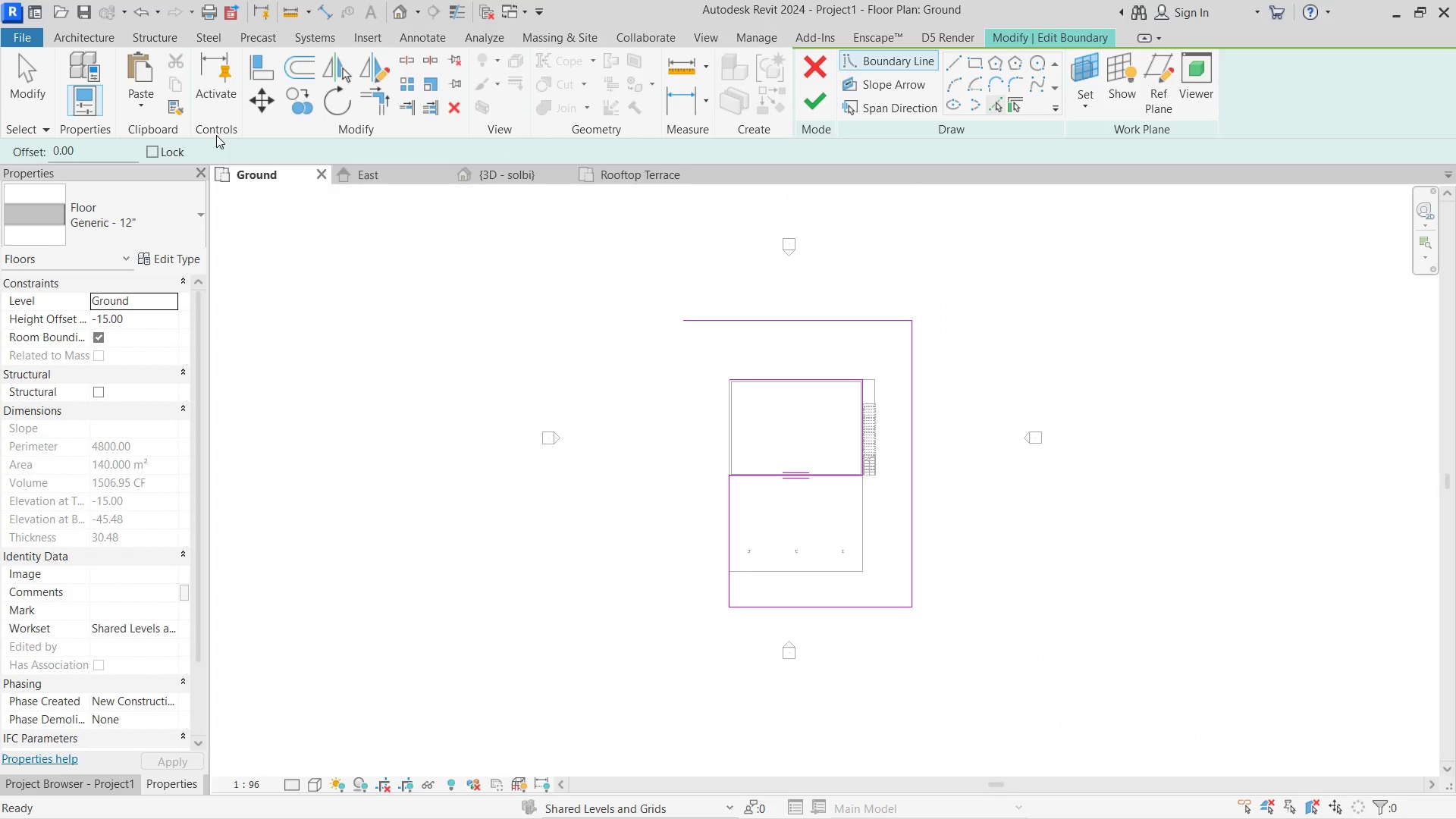 
left_click_drag(start_coordinate=[87, 143], to_coordinate=[0, 132])
 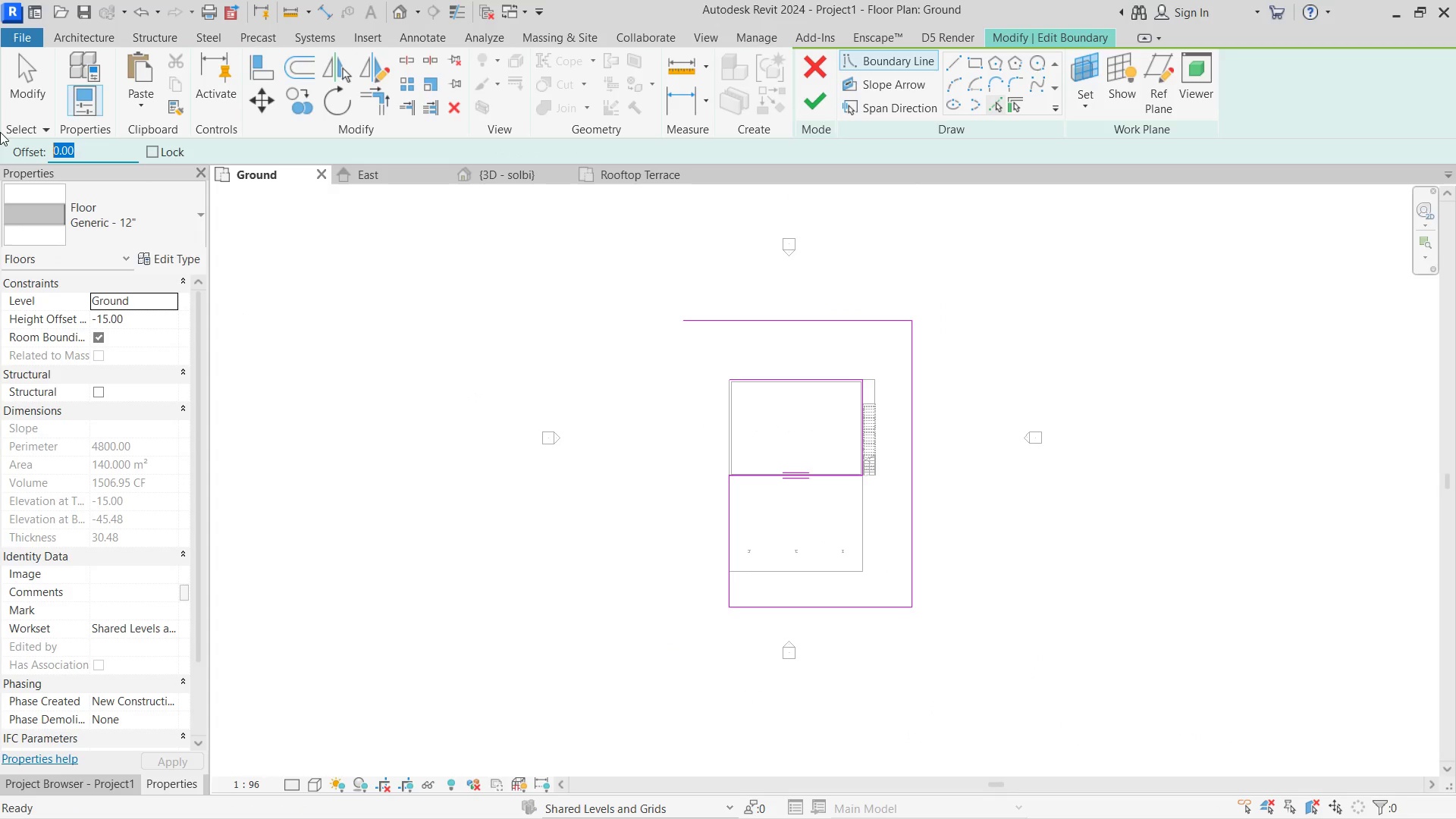 
key(Control+V)
 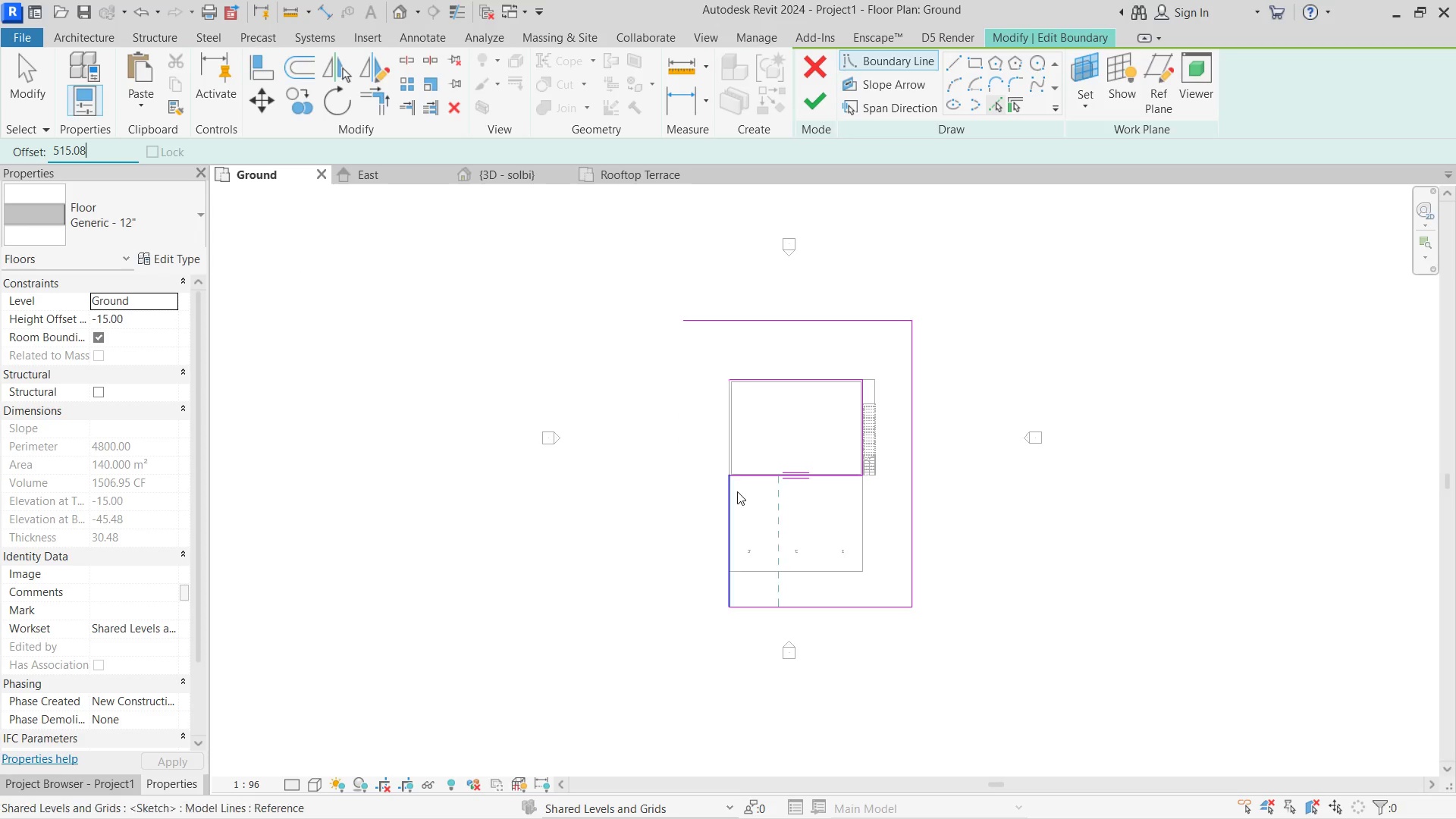 
key(Enter)
 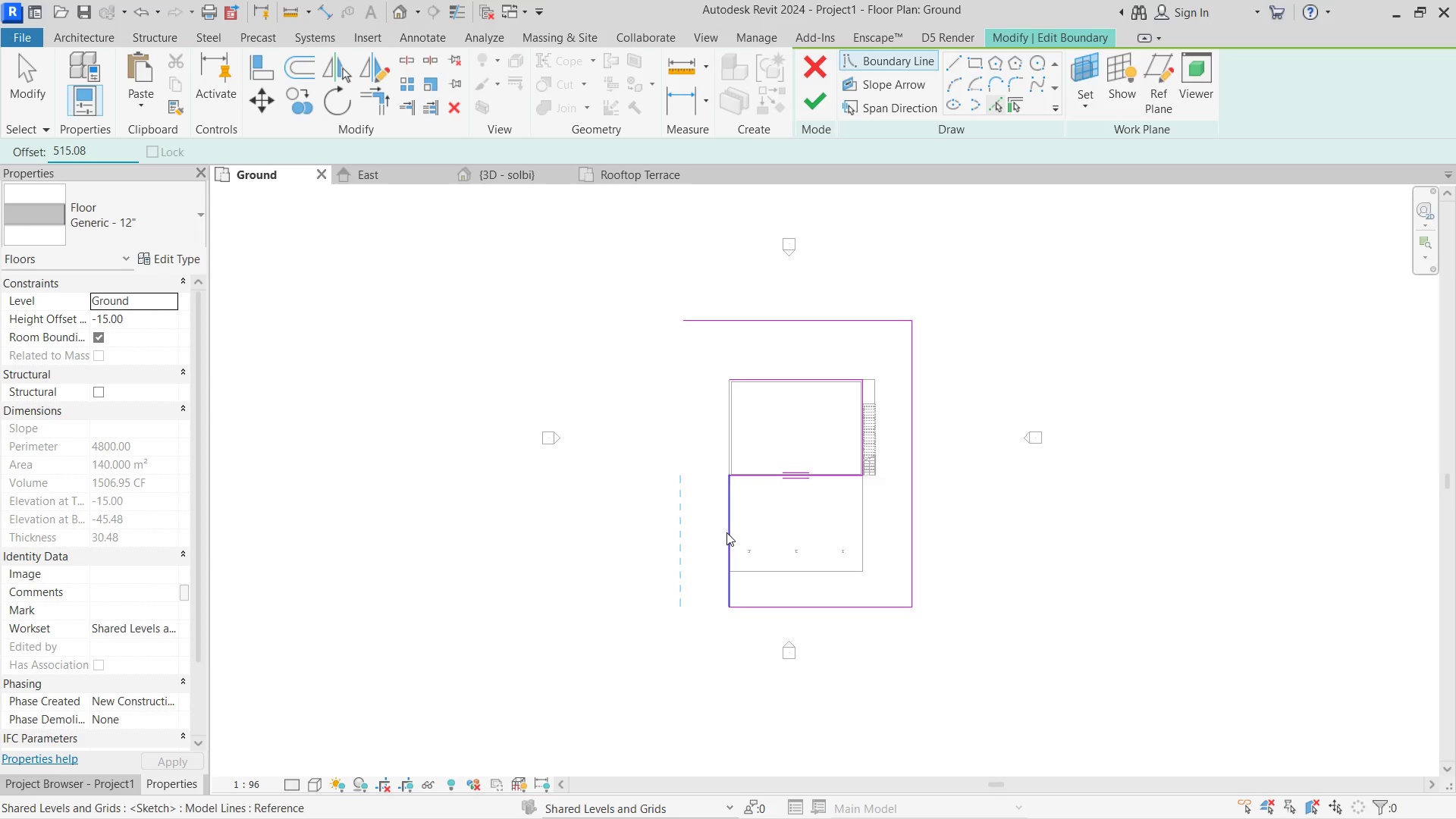 
left_click([726, 532])
 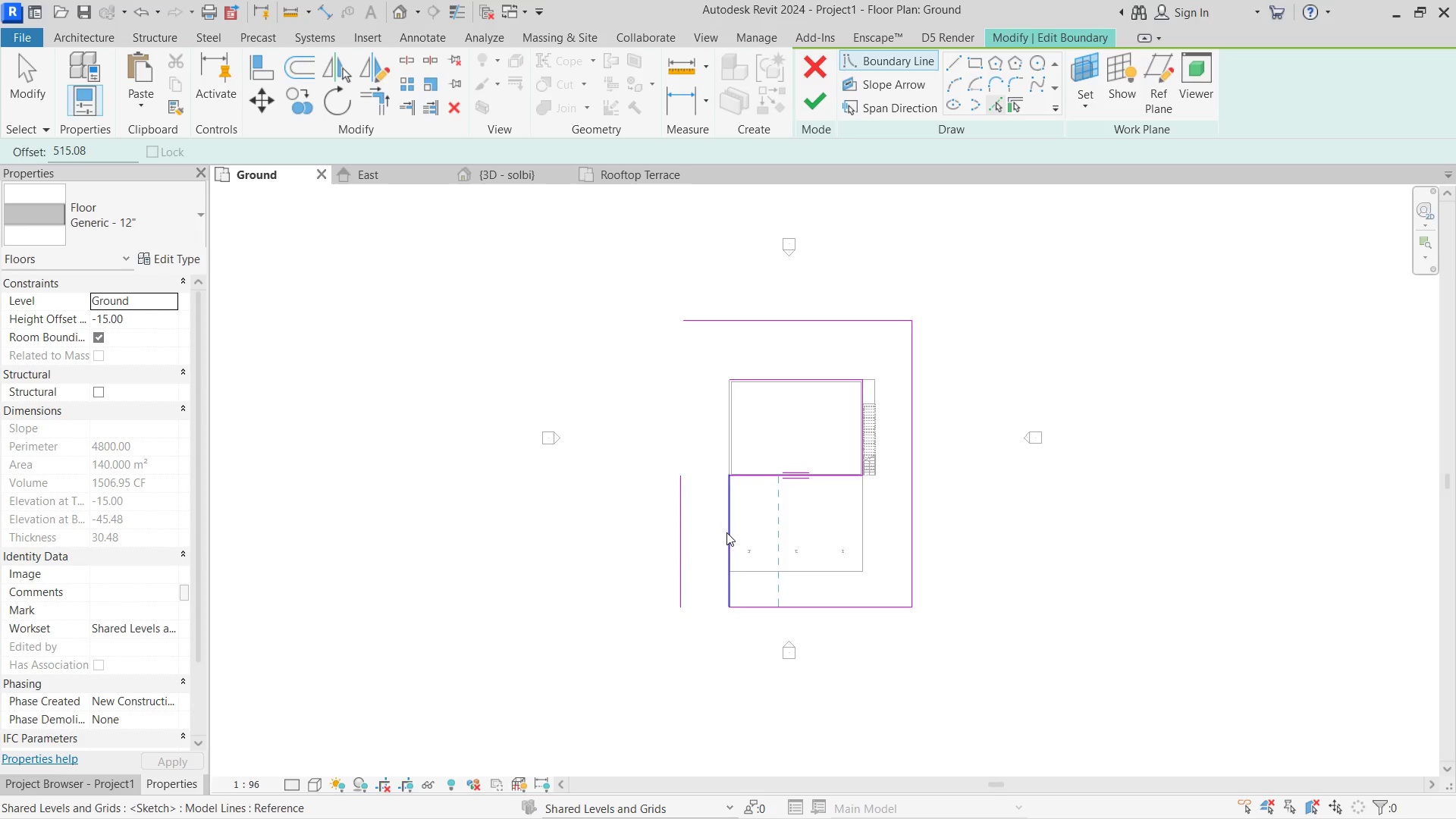 
key(Escape)
type(tr)
 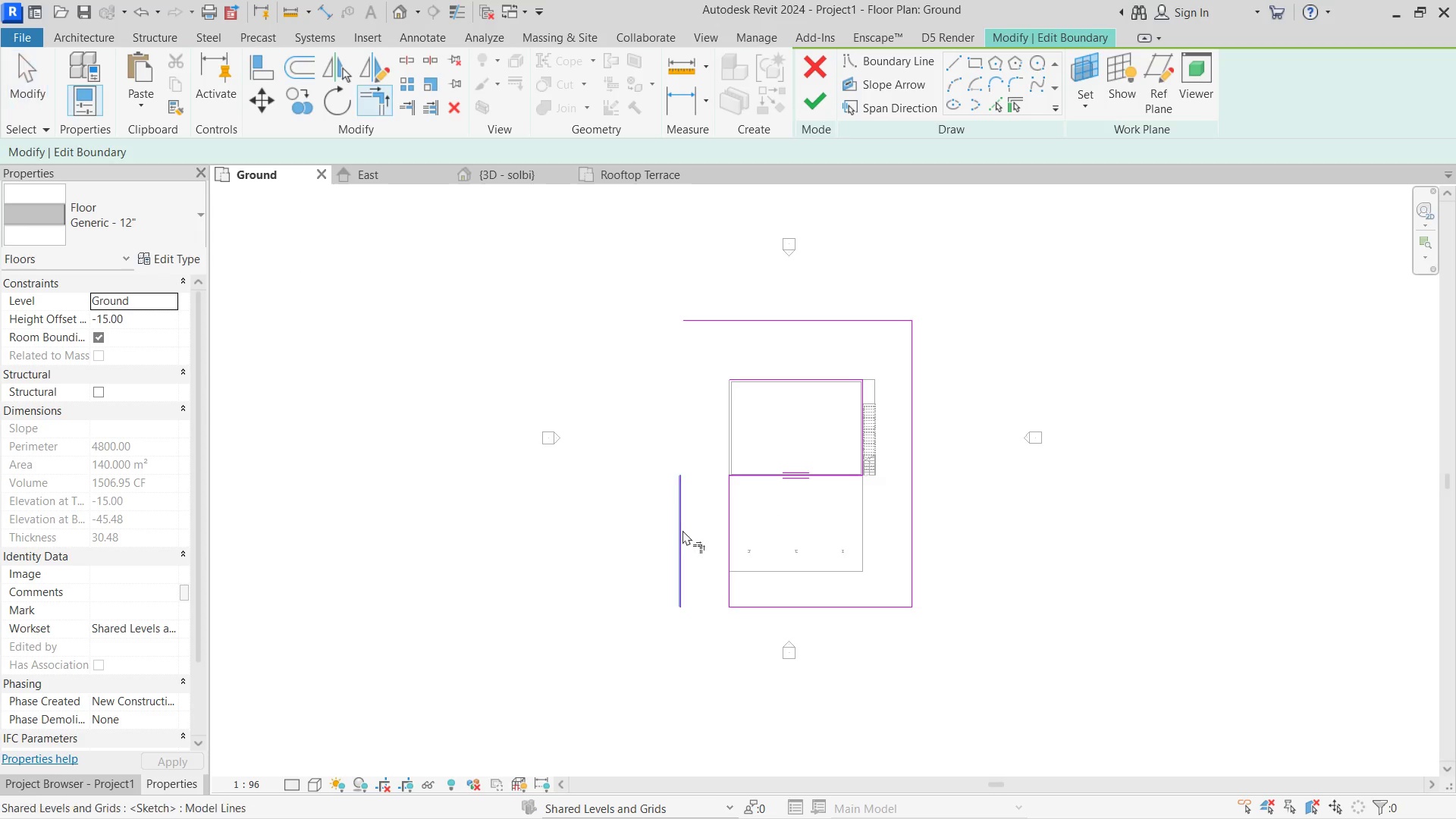 
left_click([682, 530])
 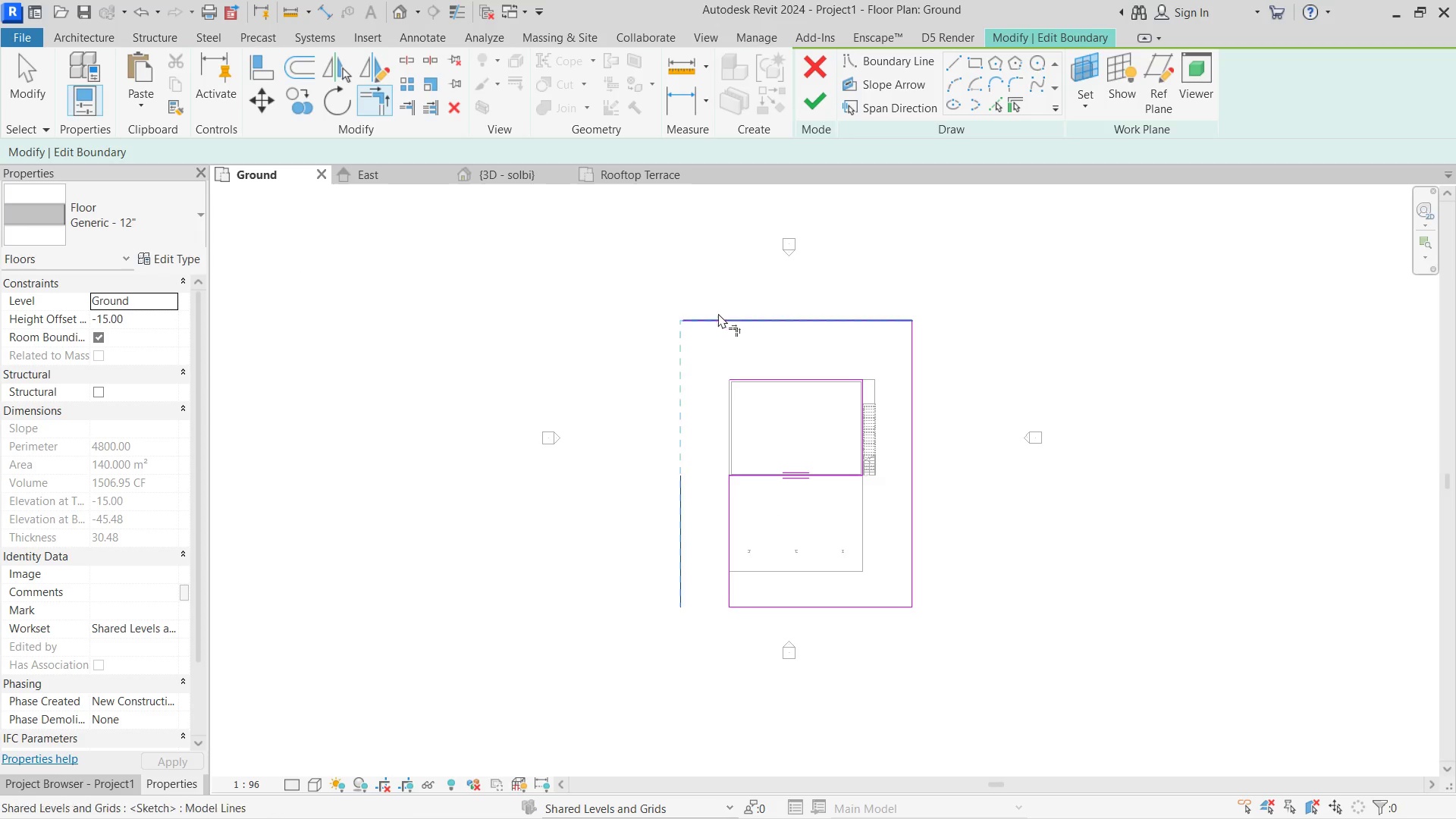 
left_click([718, 318])
 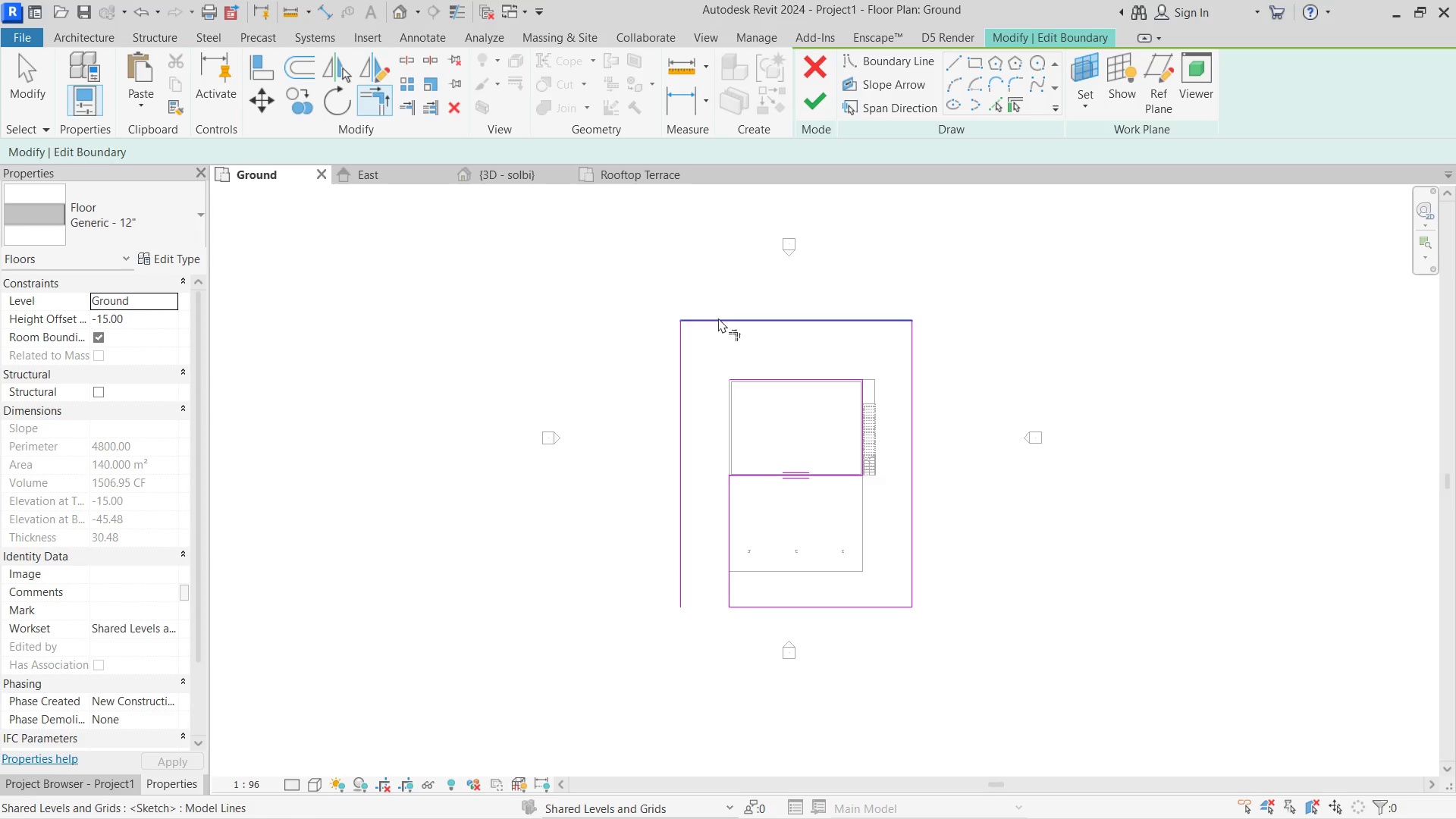 
key(Escape)
 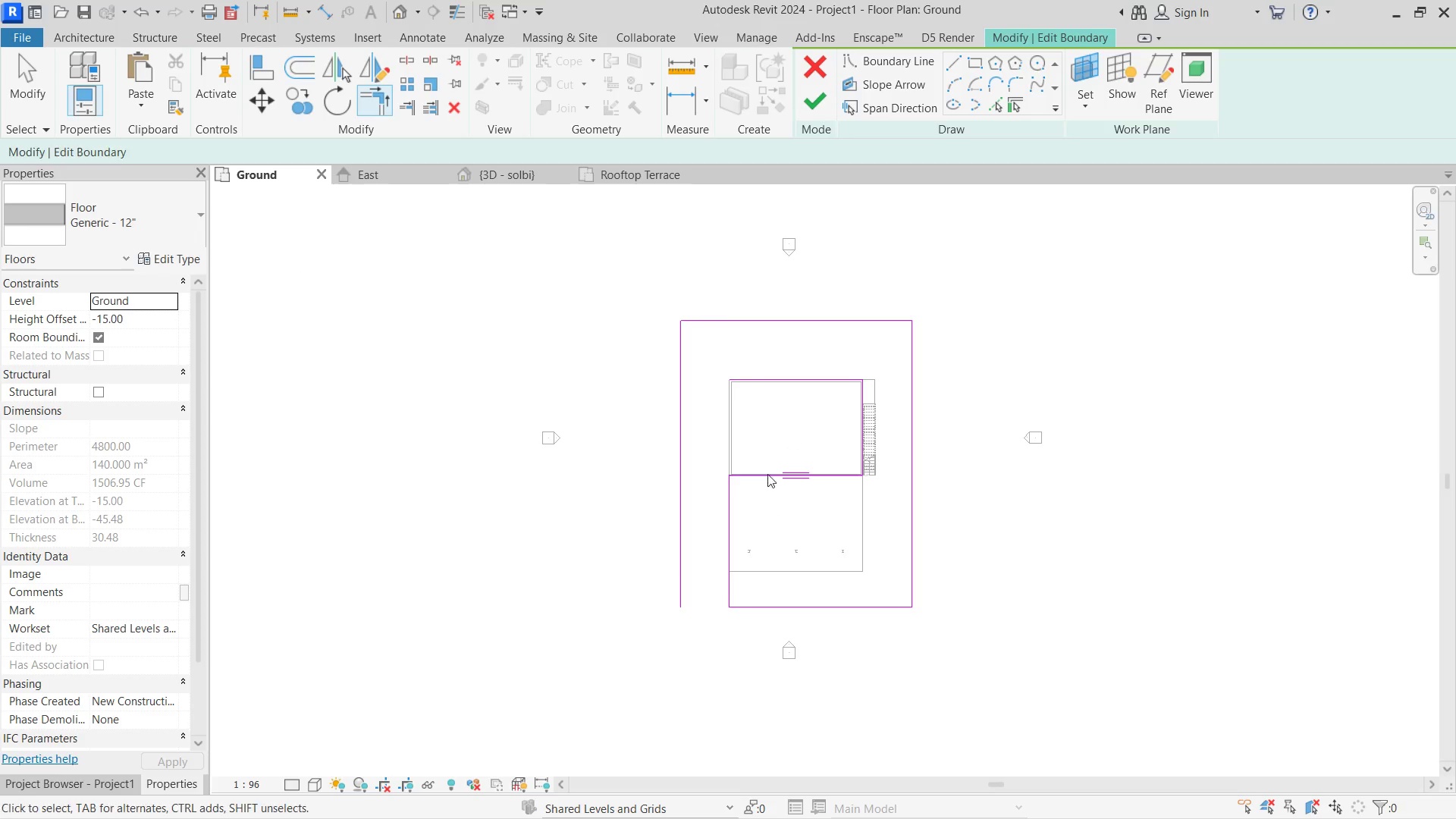 
key(Escape)
 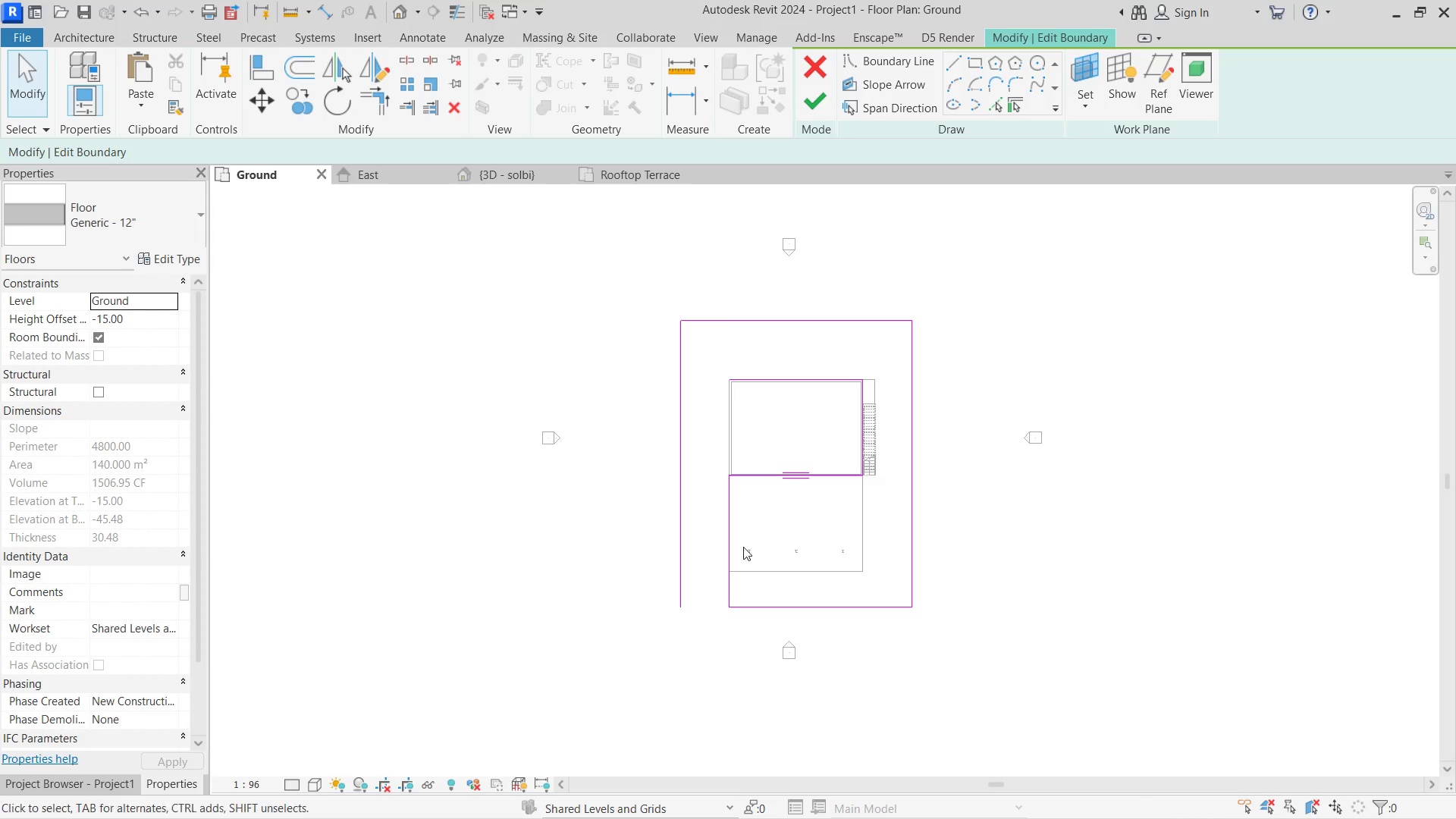 
key(Escape)
 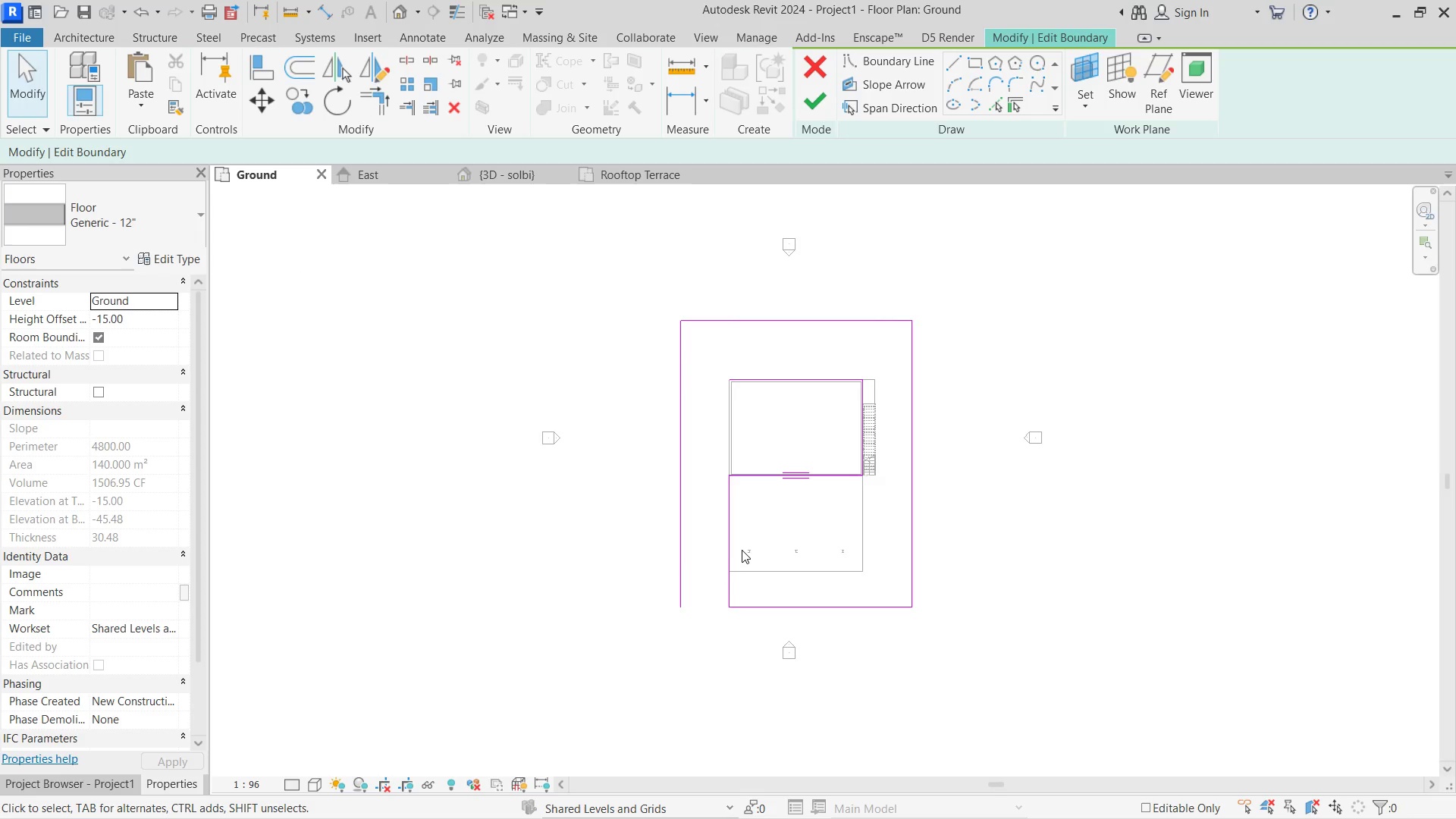 
scroll: coordinate [742, 550], scroll_direction: up, amount: 5.0
 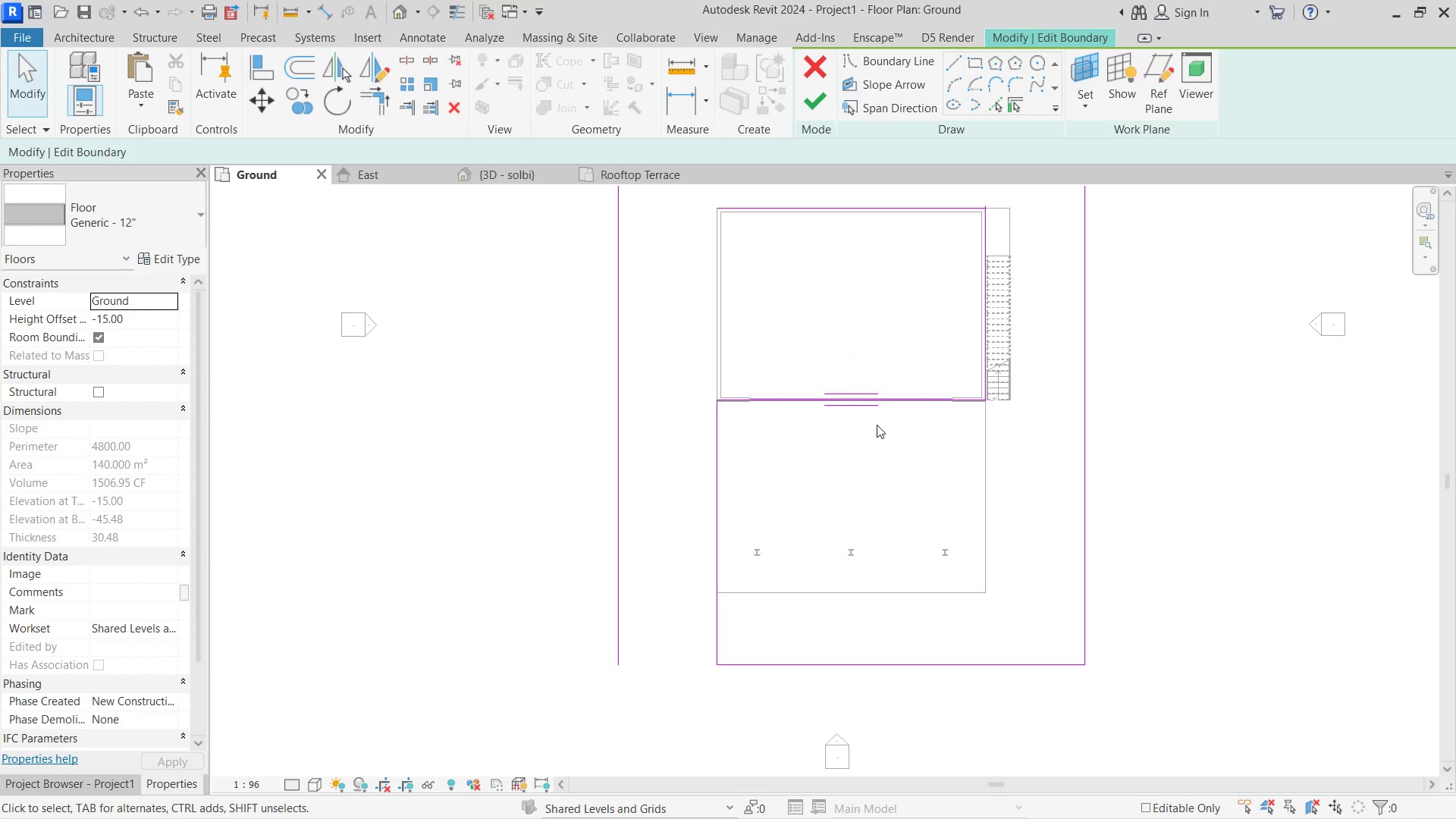 
scroll: coordinate [877, 425], scroll_direction: down, amount: 1.0
 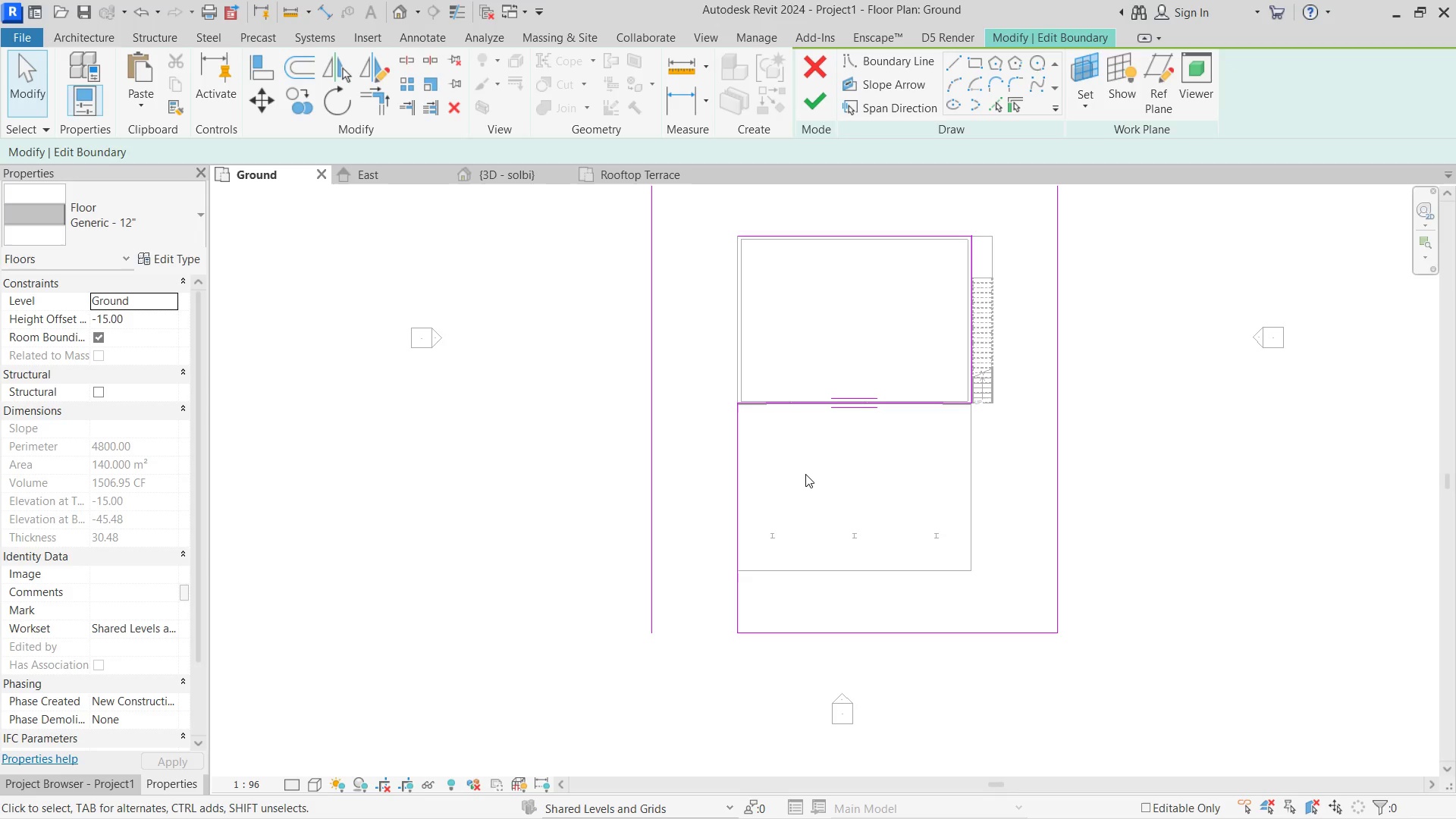 
left_click([871, 402])
 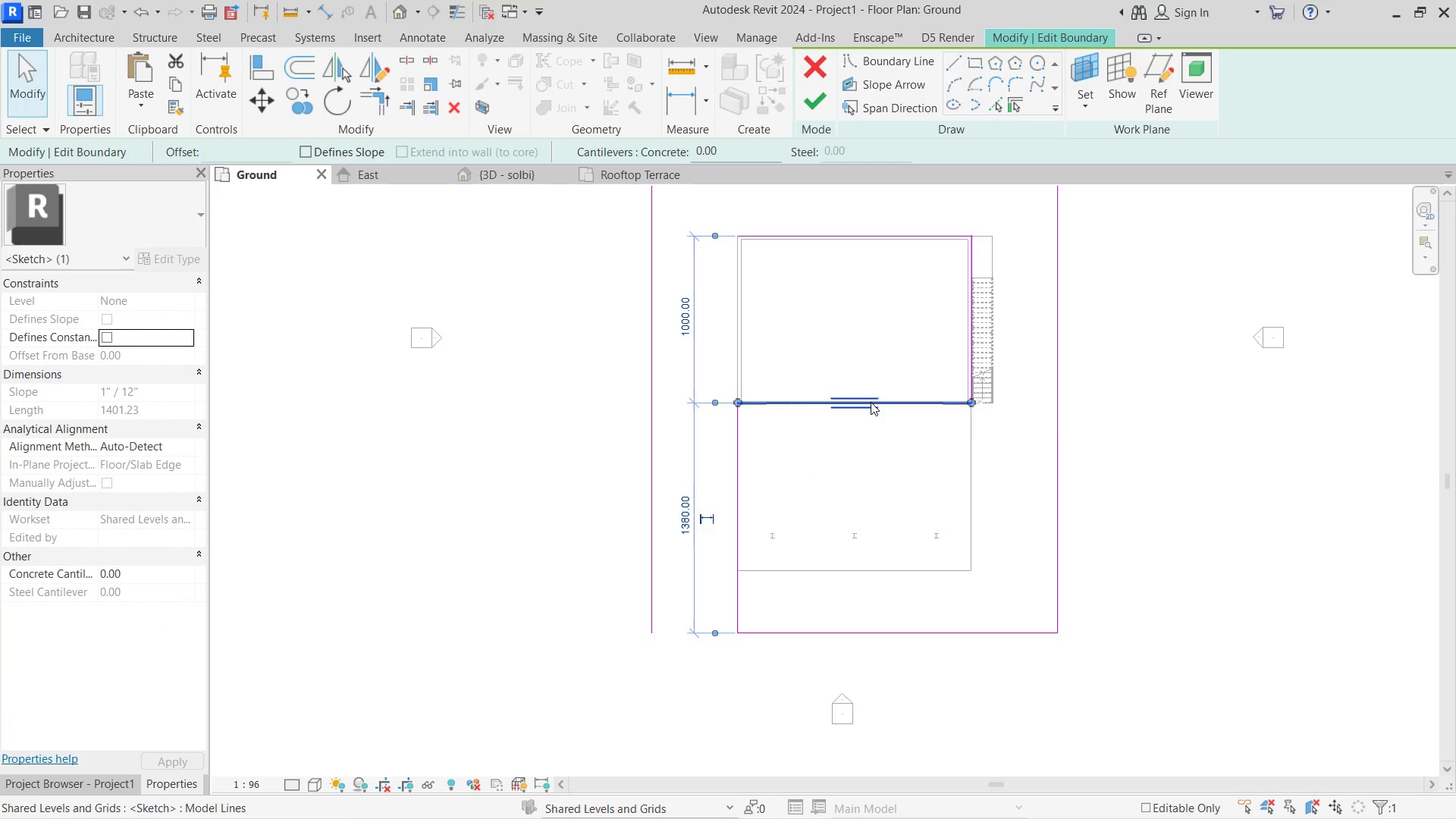 
key(Delete)
 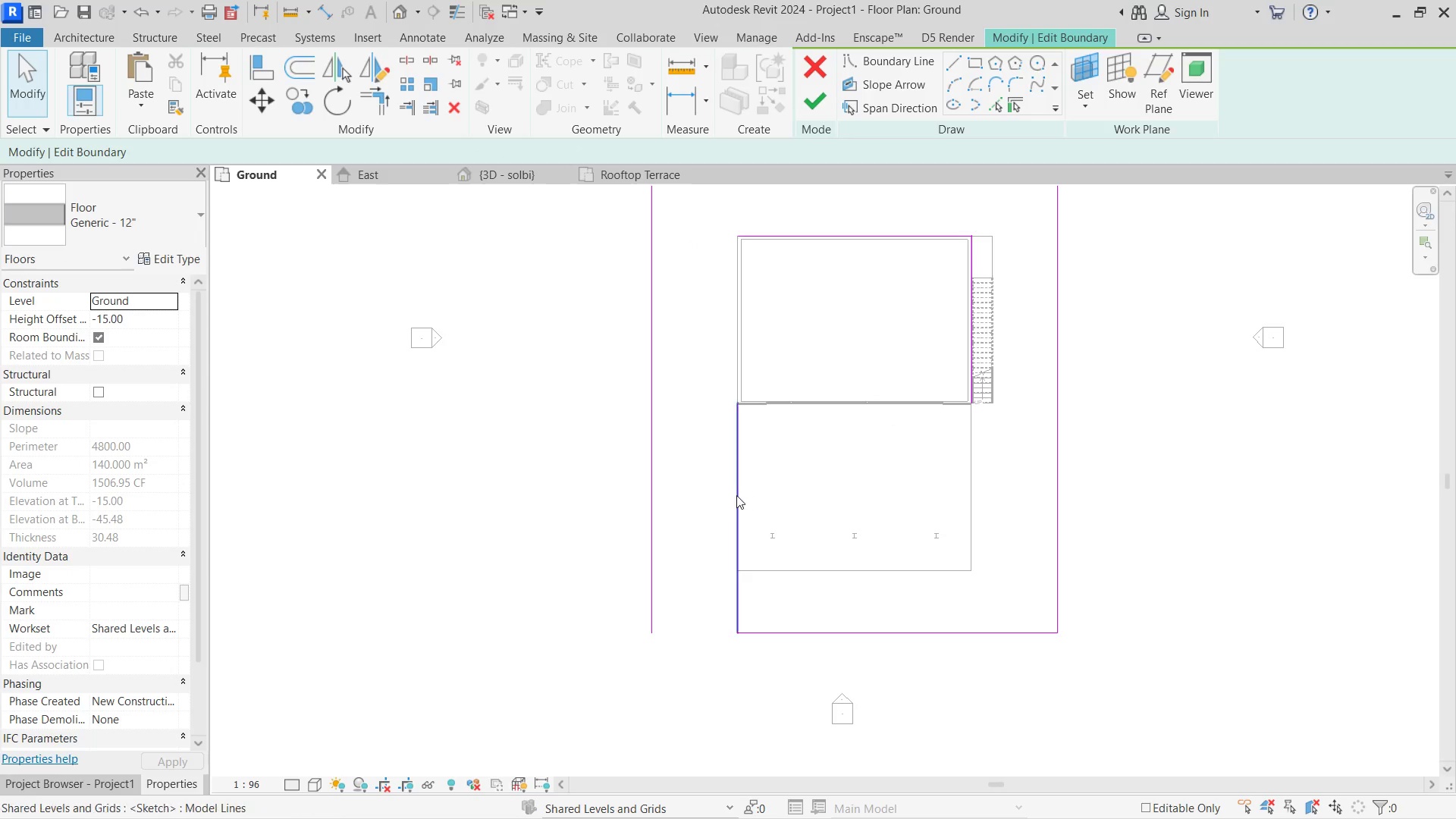 
left_click([733, 494])
 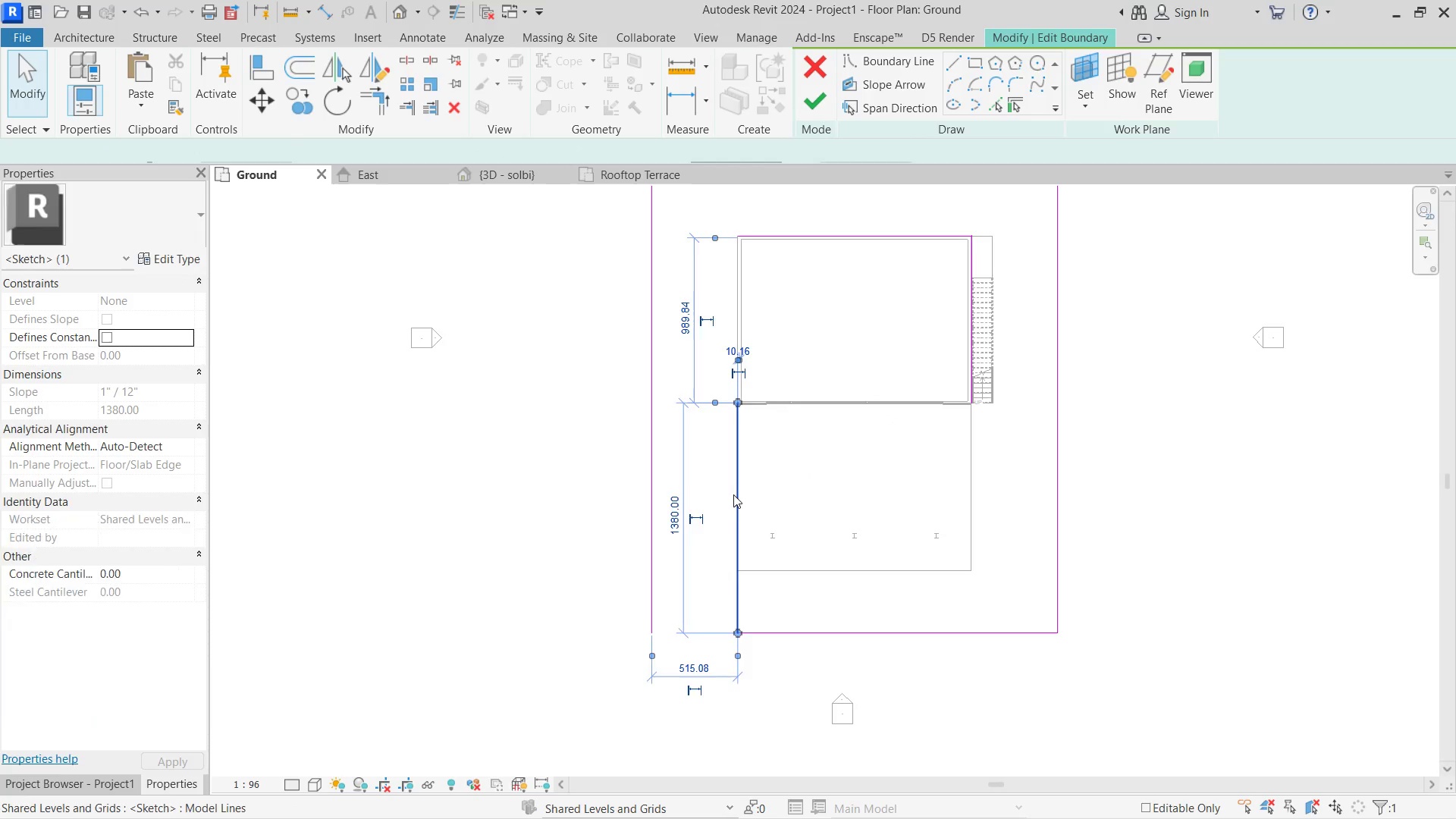 
type([Delete]tr)
 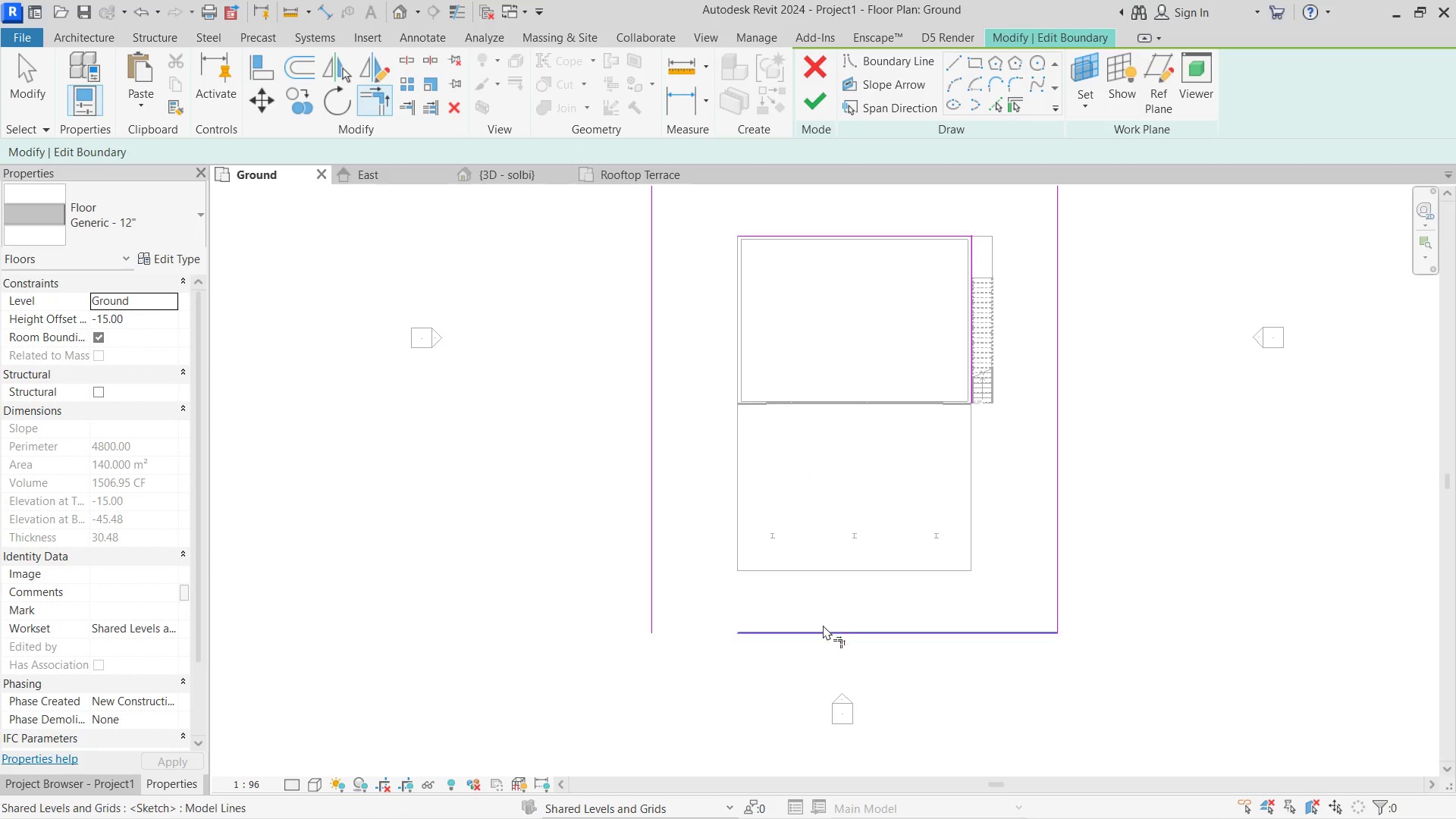 
left_click_drag(start_coordinate=[821, 626], to_coordinate=[817, 626])
 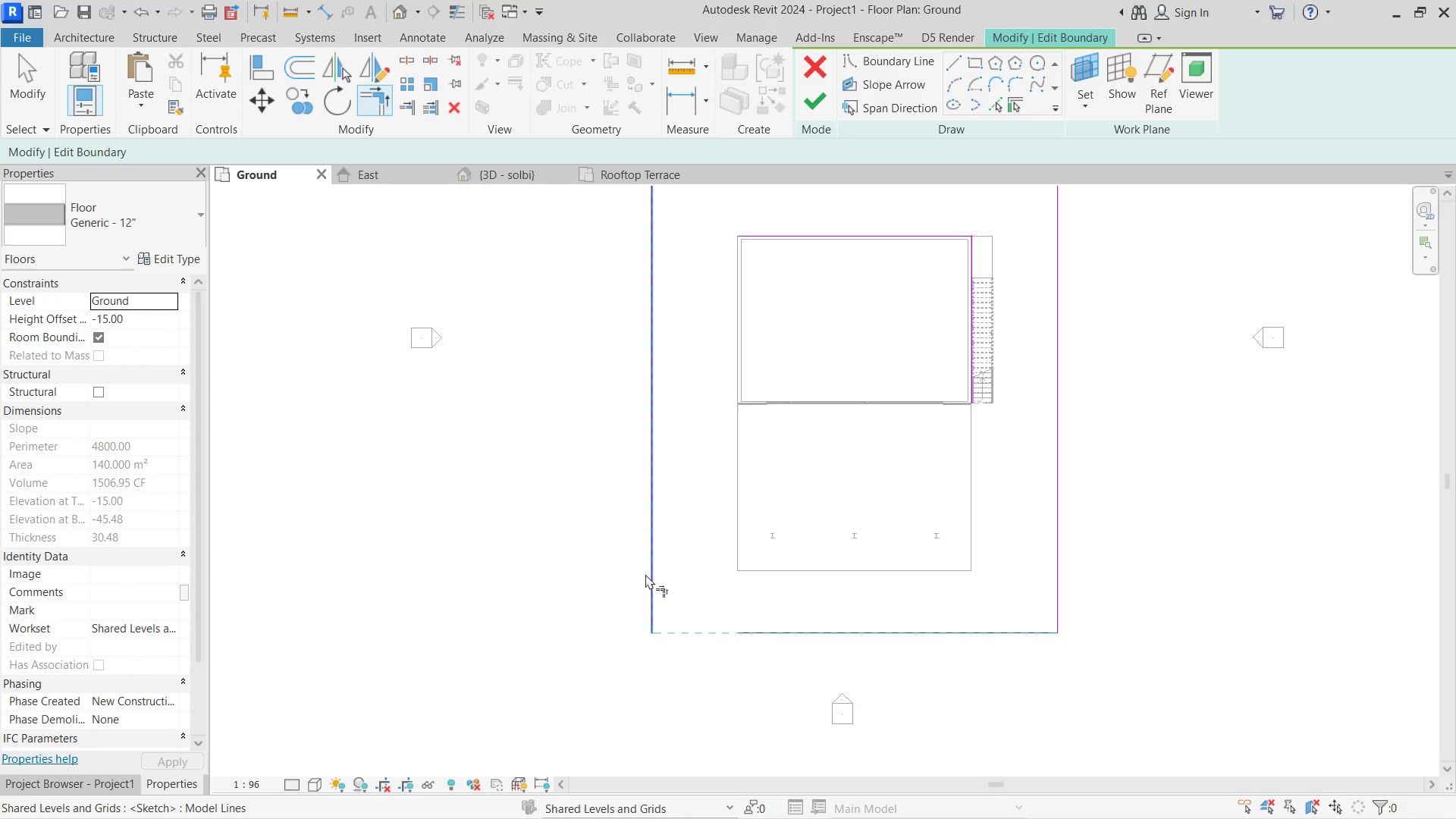 
left_click([651, 574])
 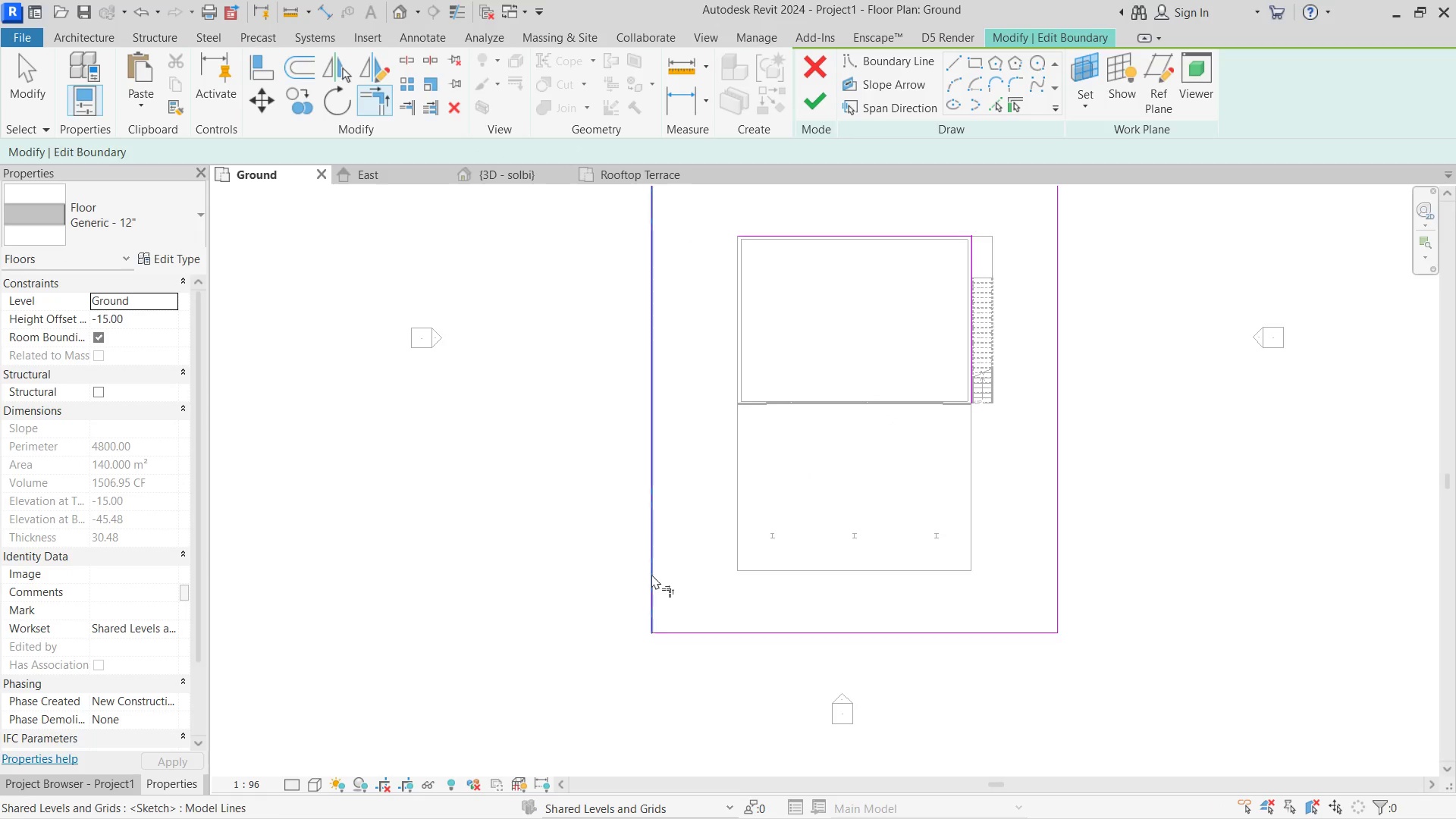 
key(Escape)
 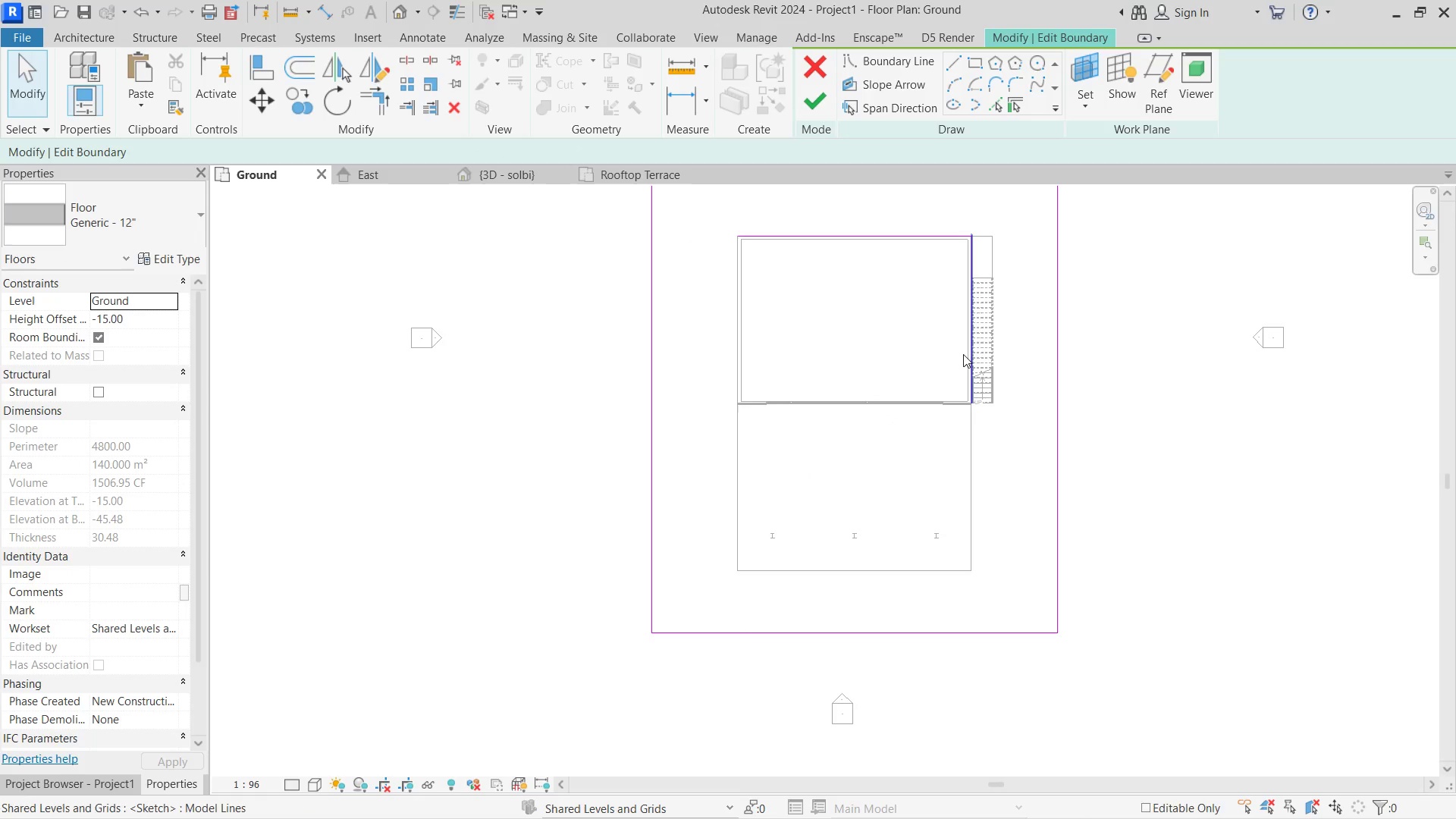 
hold_key(key=Escape, duration=2.62)
 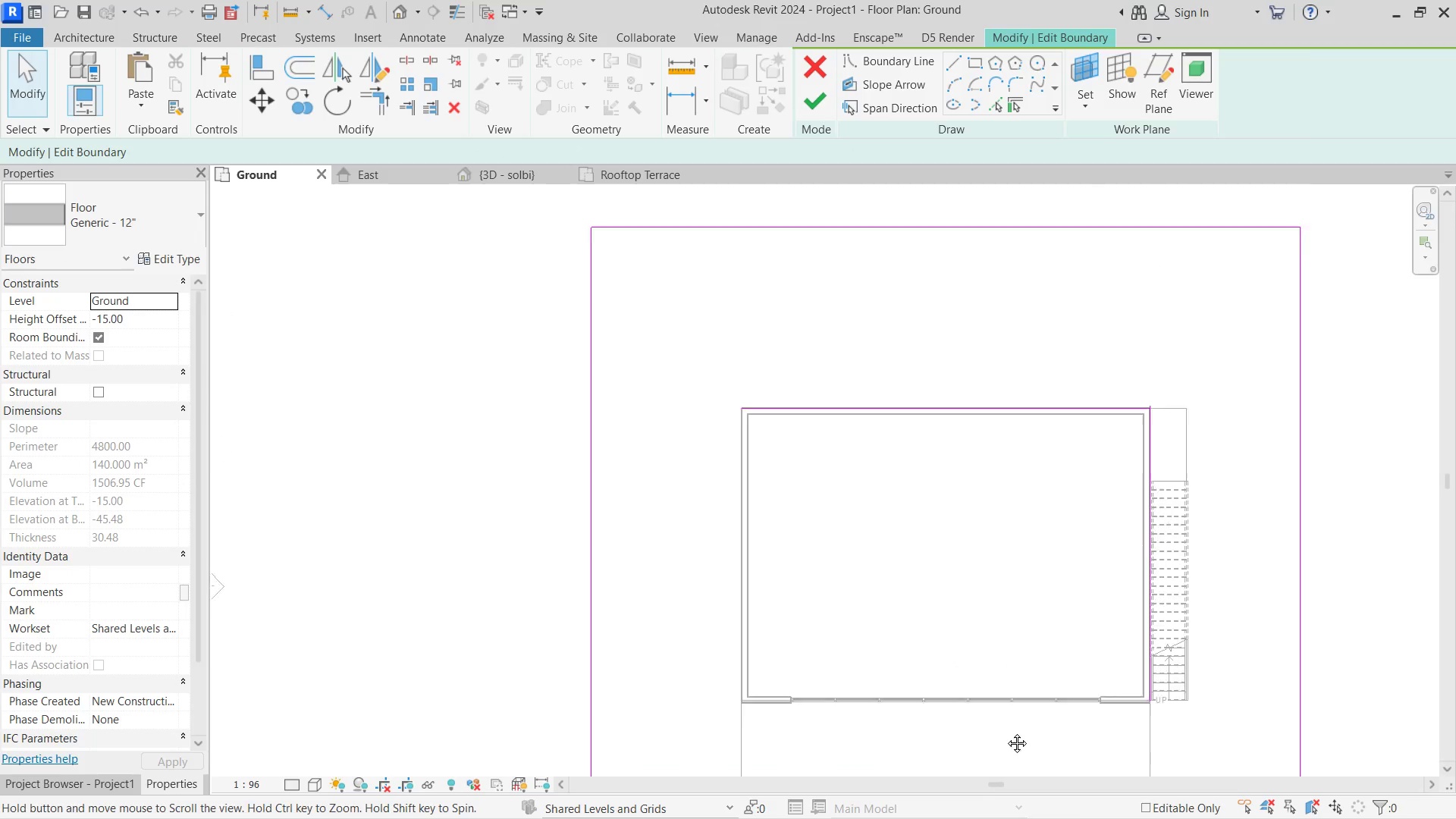 
scroll: coordinate [726, 351], scroll_direction: up, amount: 7.0
 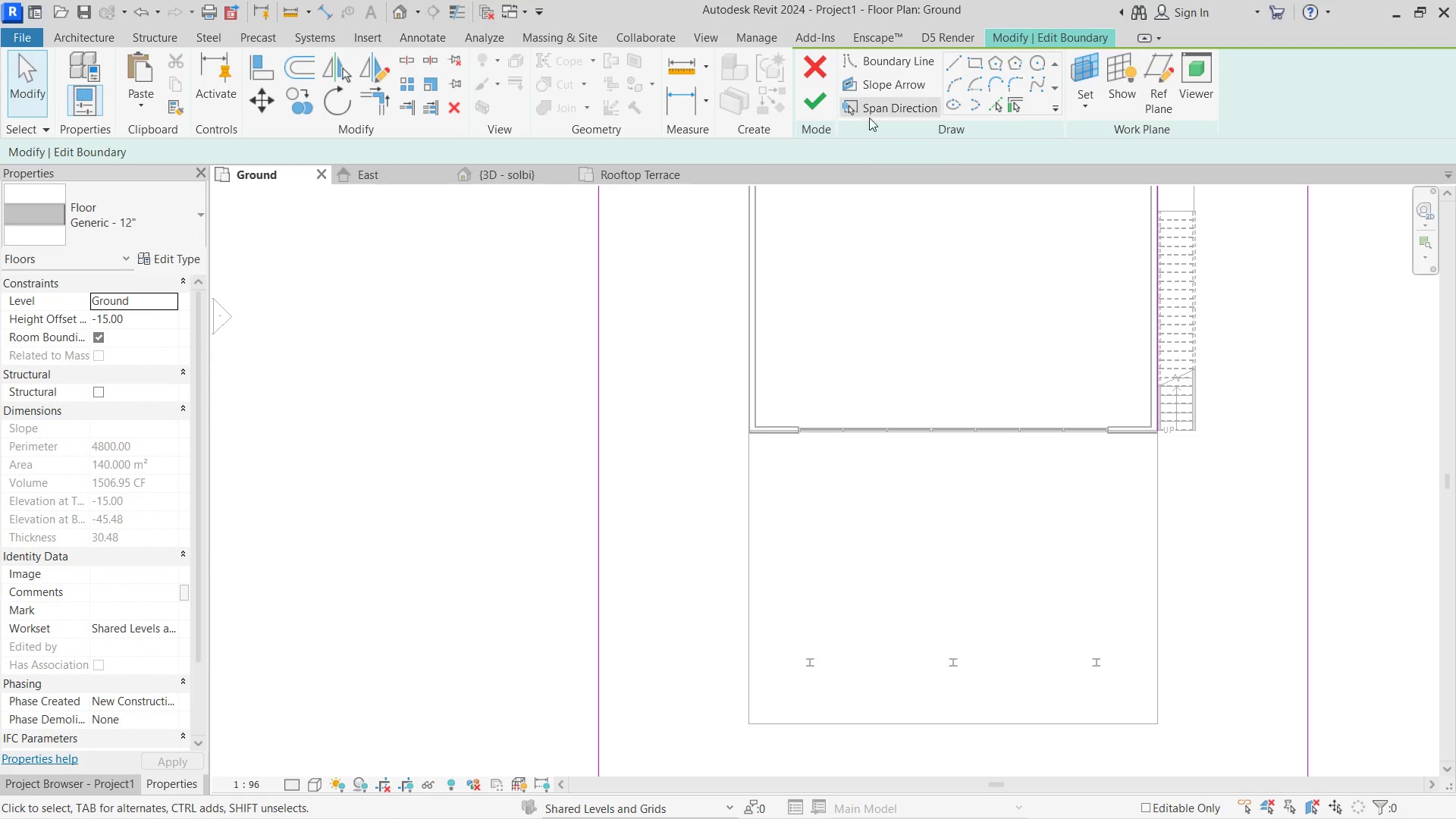 
key(Escape)
 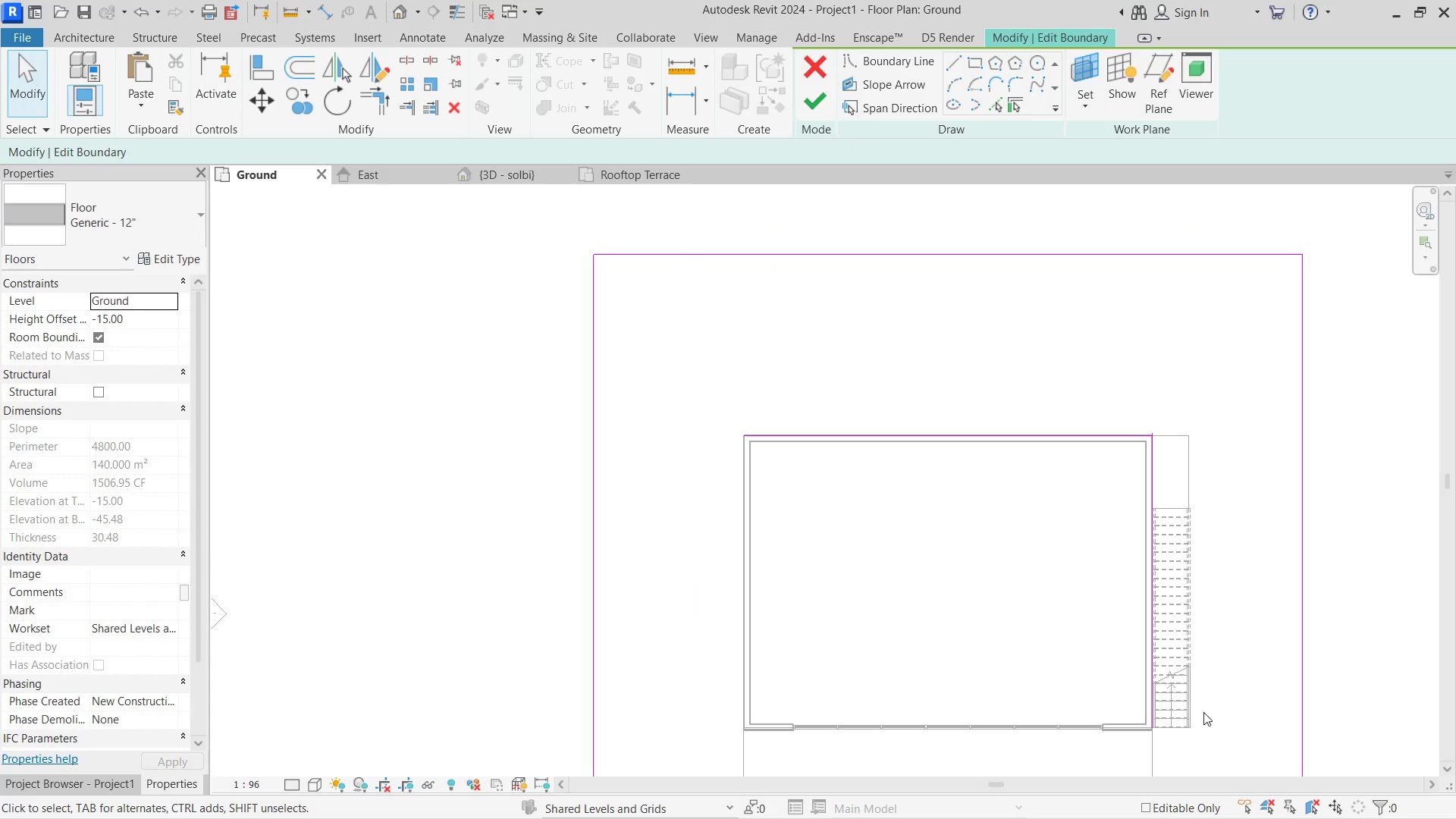 
left_click_drag(start_coordinate=[1198, 695], to_coordinate=[930, 361])
 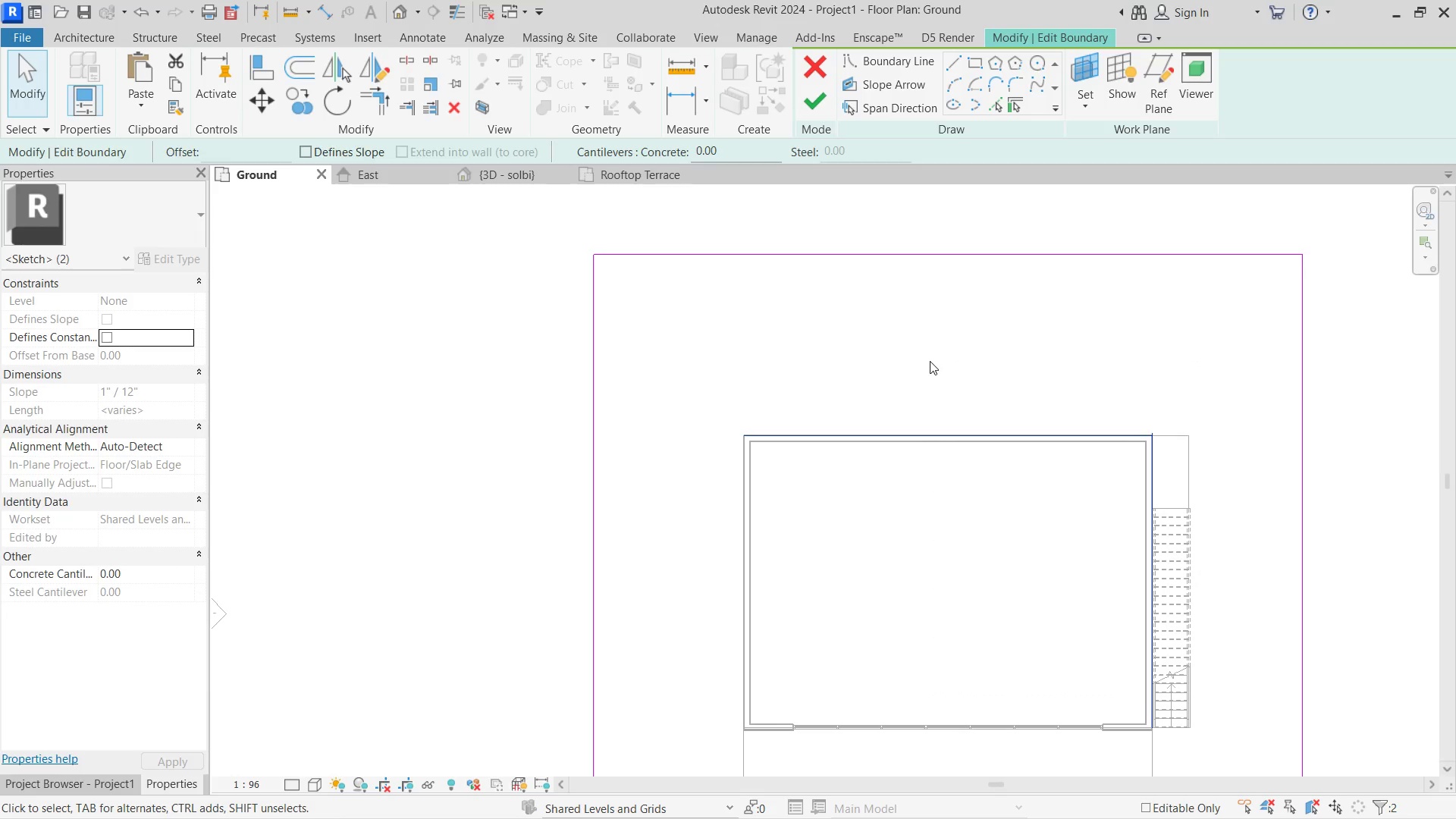 
key(Delete)
 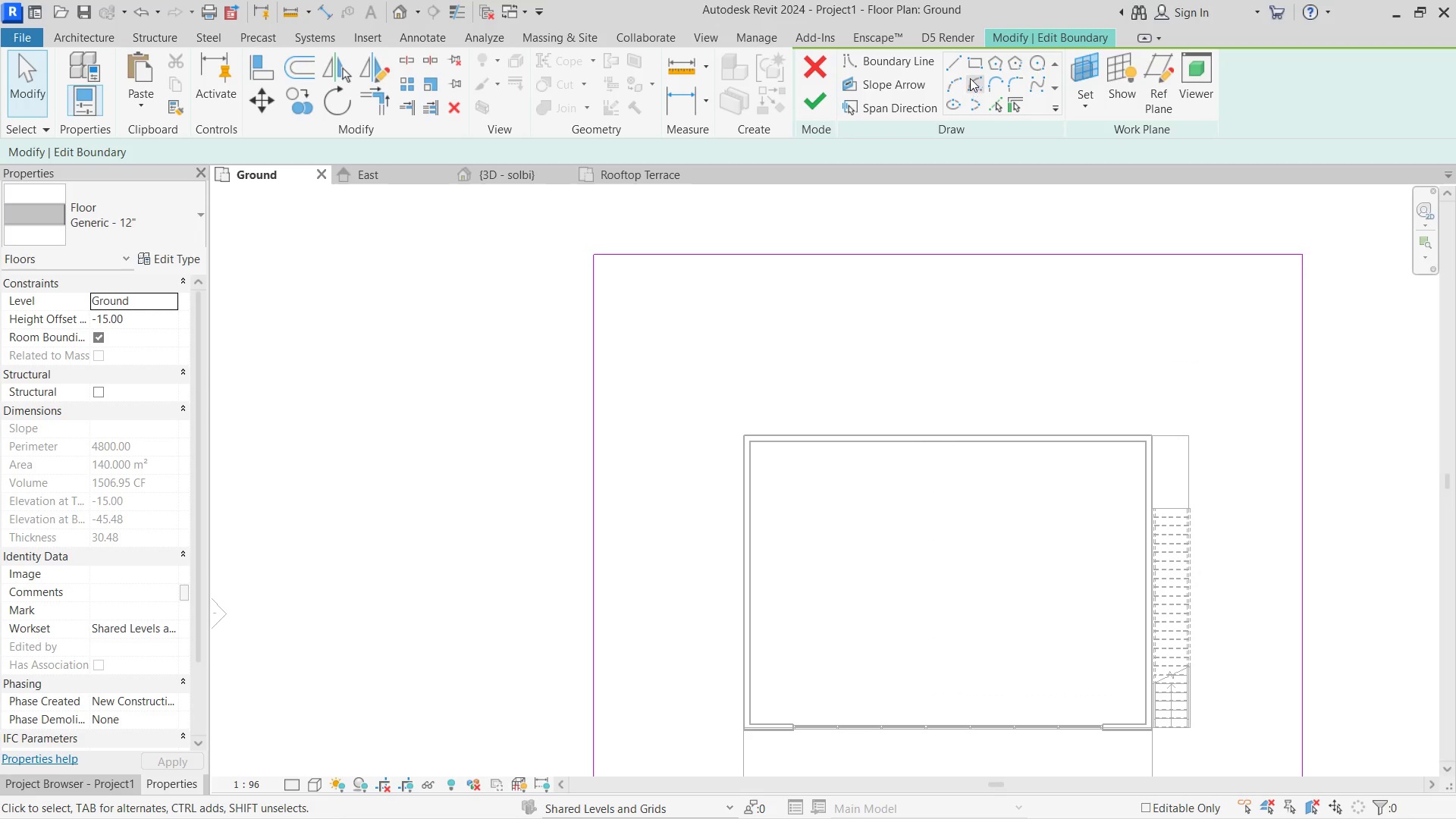 
left_click([970, 61])
 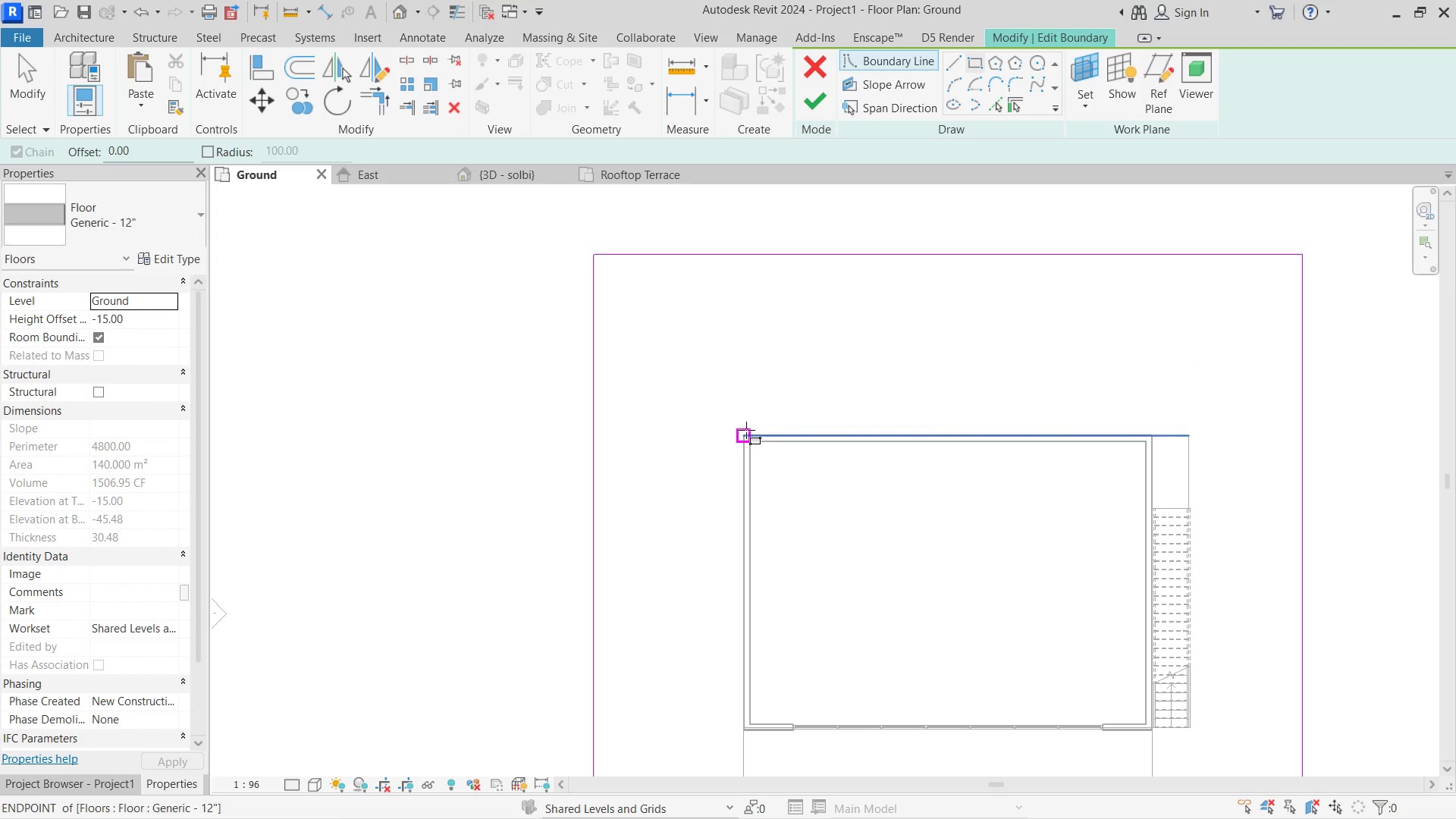 
left_click([746, 430])
 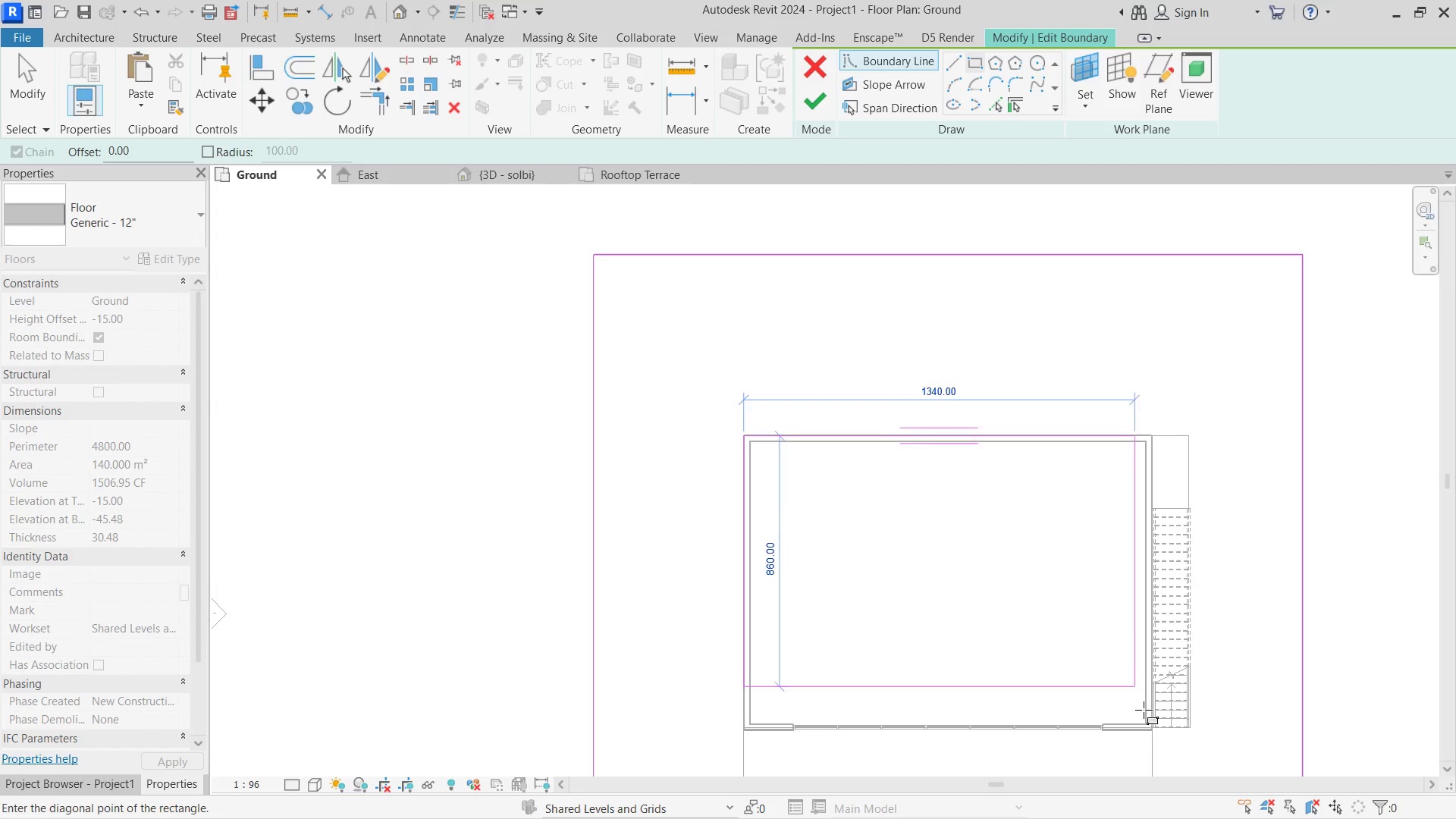 
scroll: coordinate [1141, 716], scroll_direction: down, amount: 1.0
 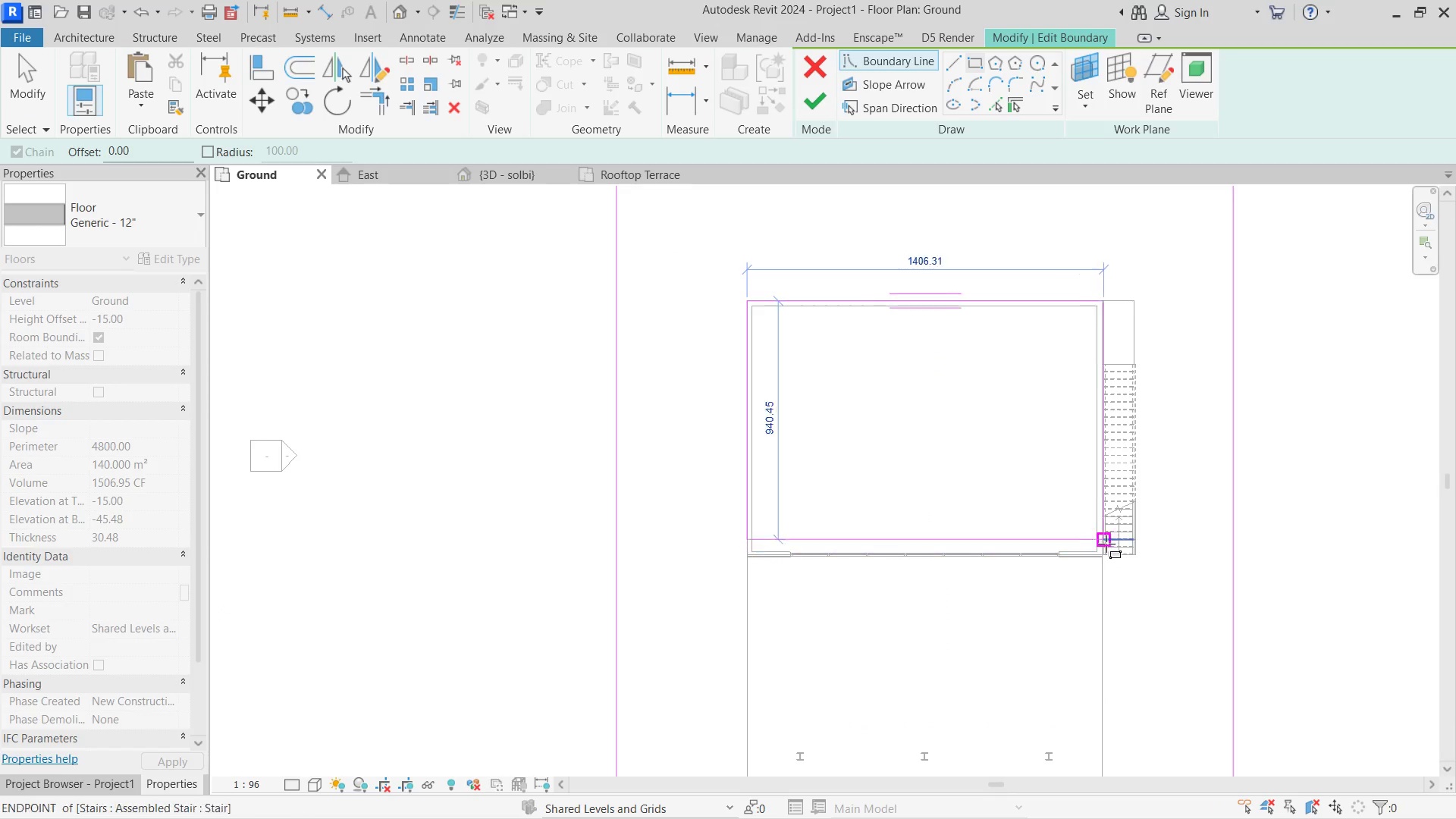 
scroll: coordinate [1096, 573], scroll_direction: up, amount: 8.0
 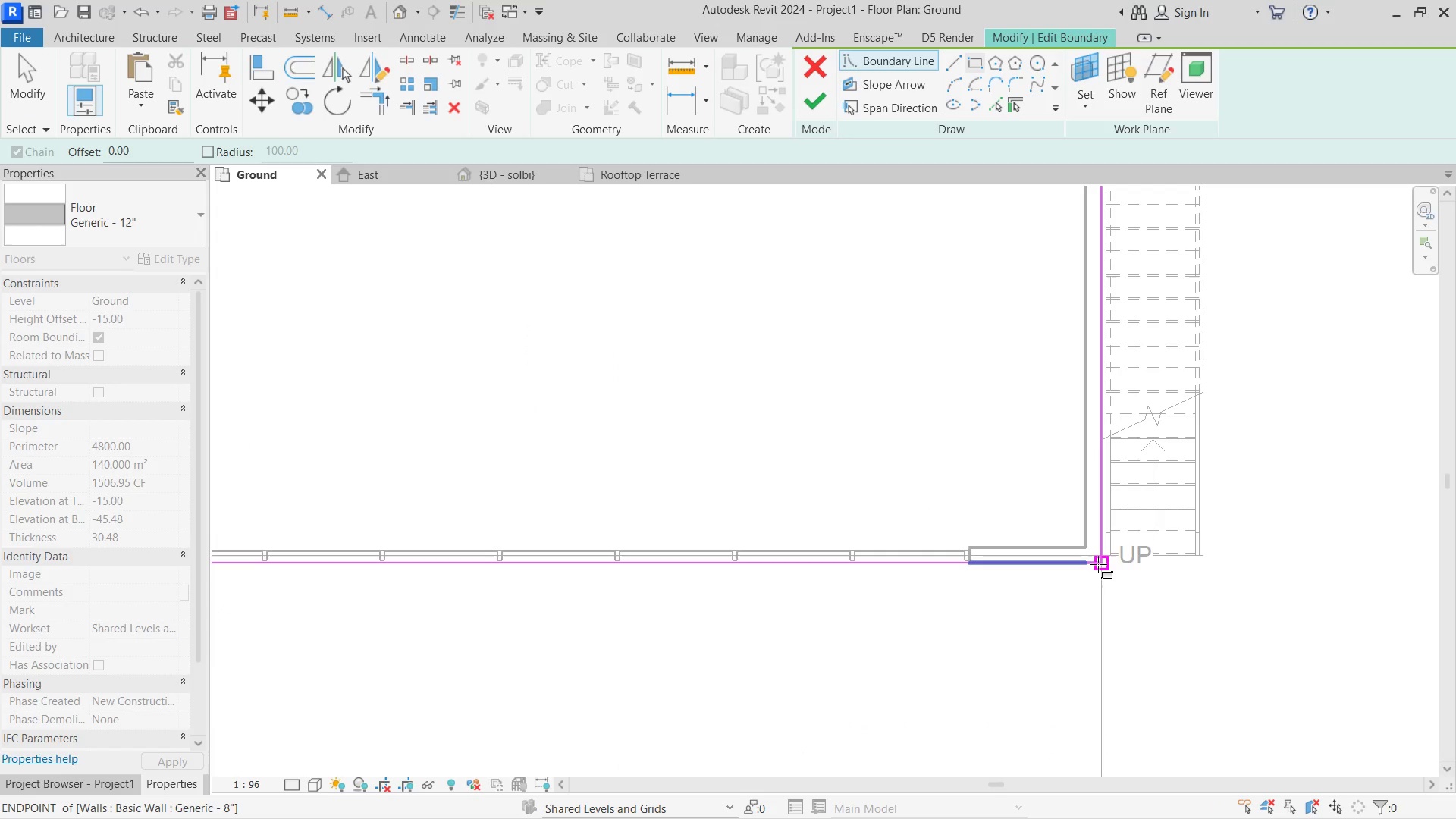 
left_click([1098, 564])
 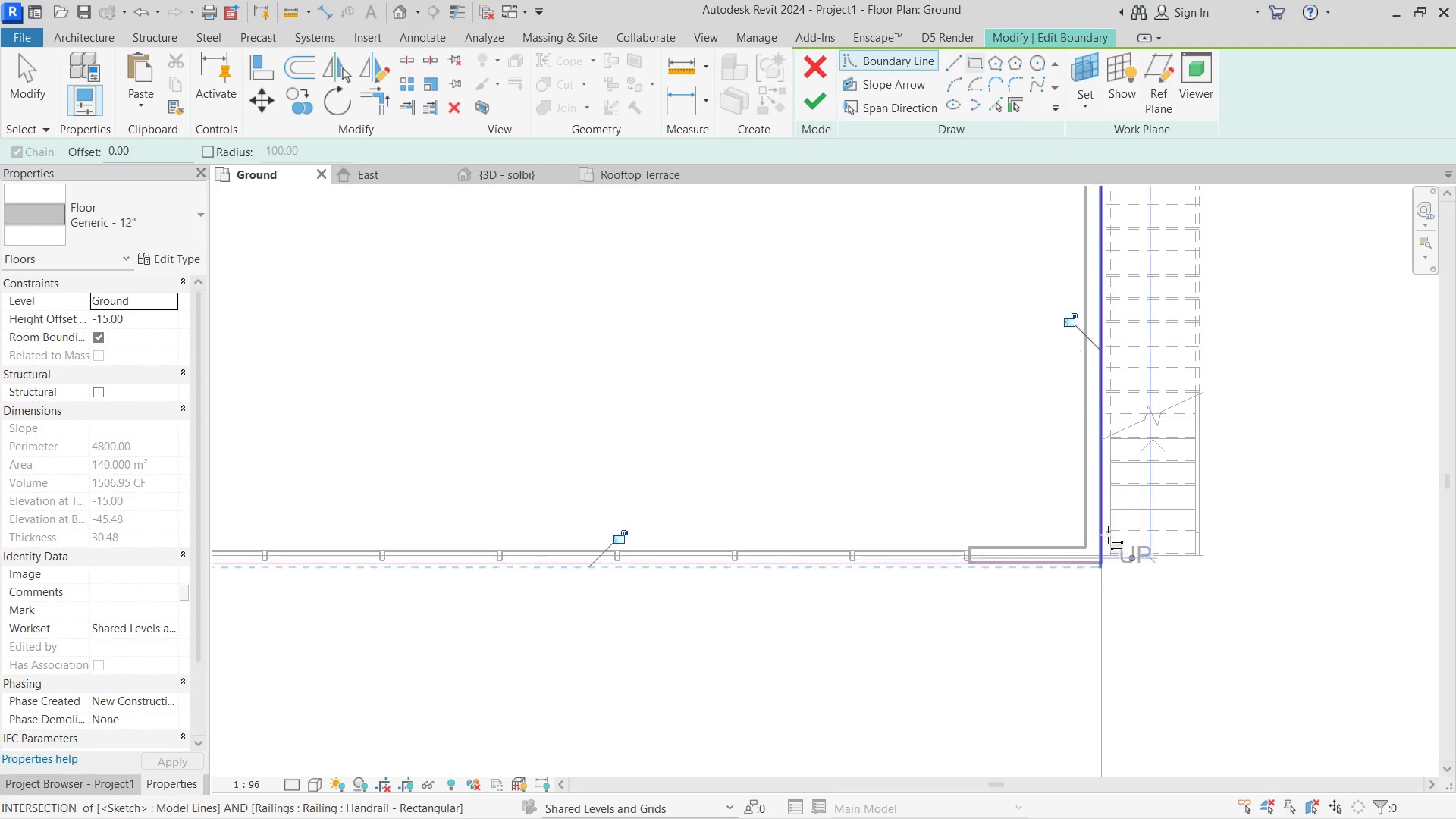 
scroll: coordinate [958, 390], scroll_direction: down, amount: 13.0
 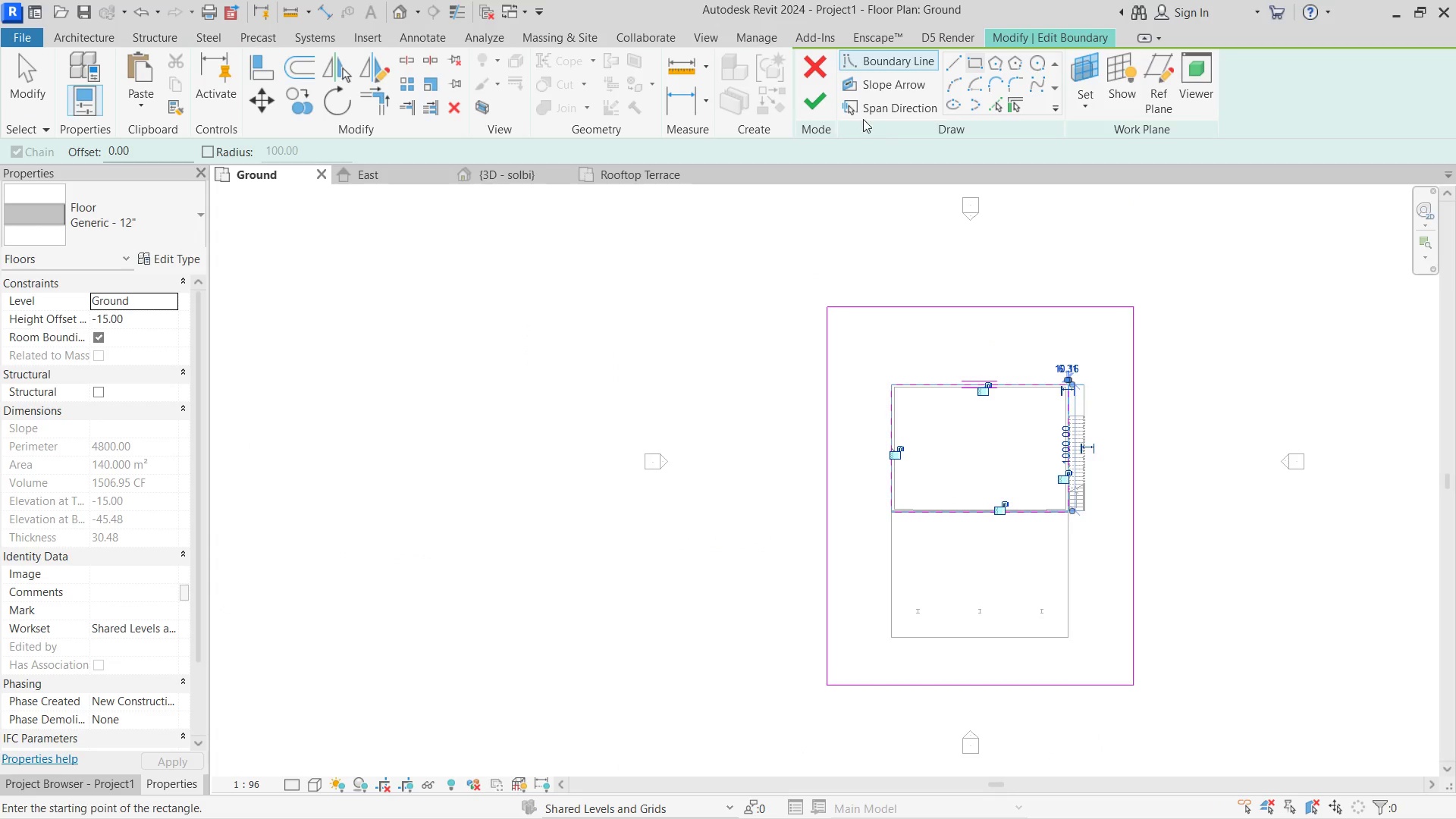 
left_click([821, 97])
 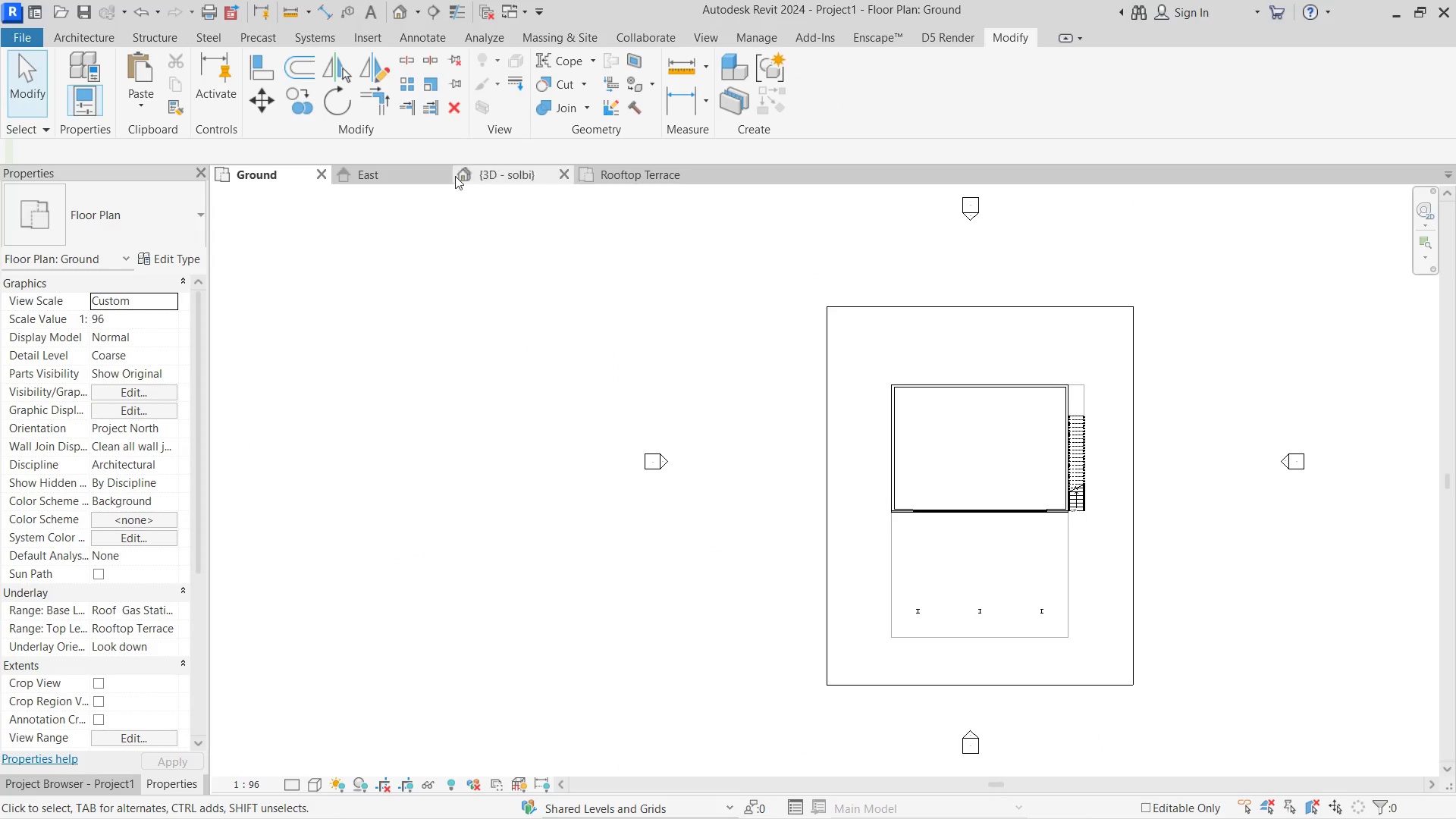 
left_click([505, 175])
 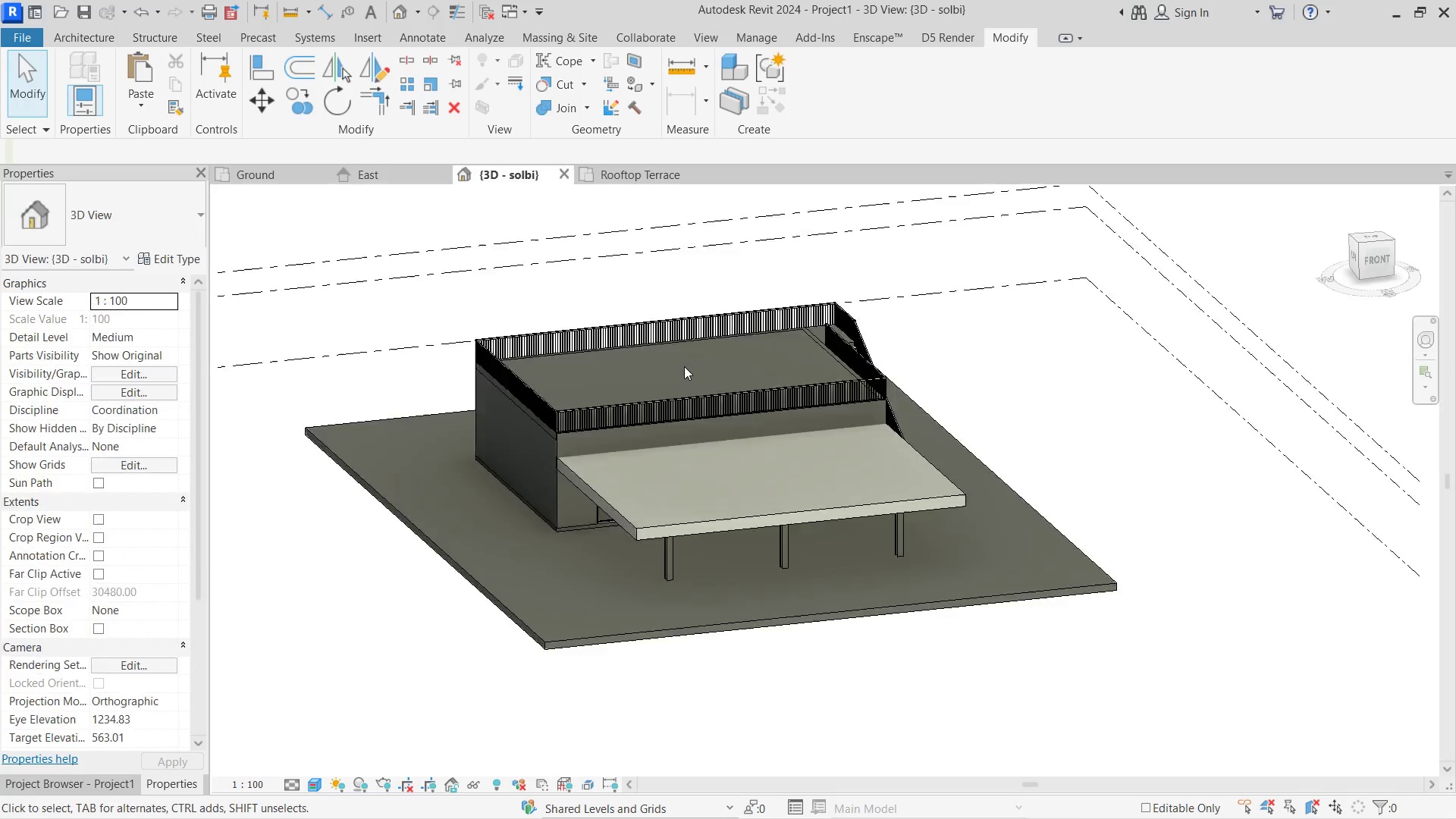 
hold_key(key=ShiftLeft, duration=2.7)
 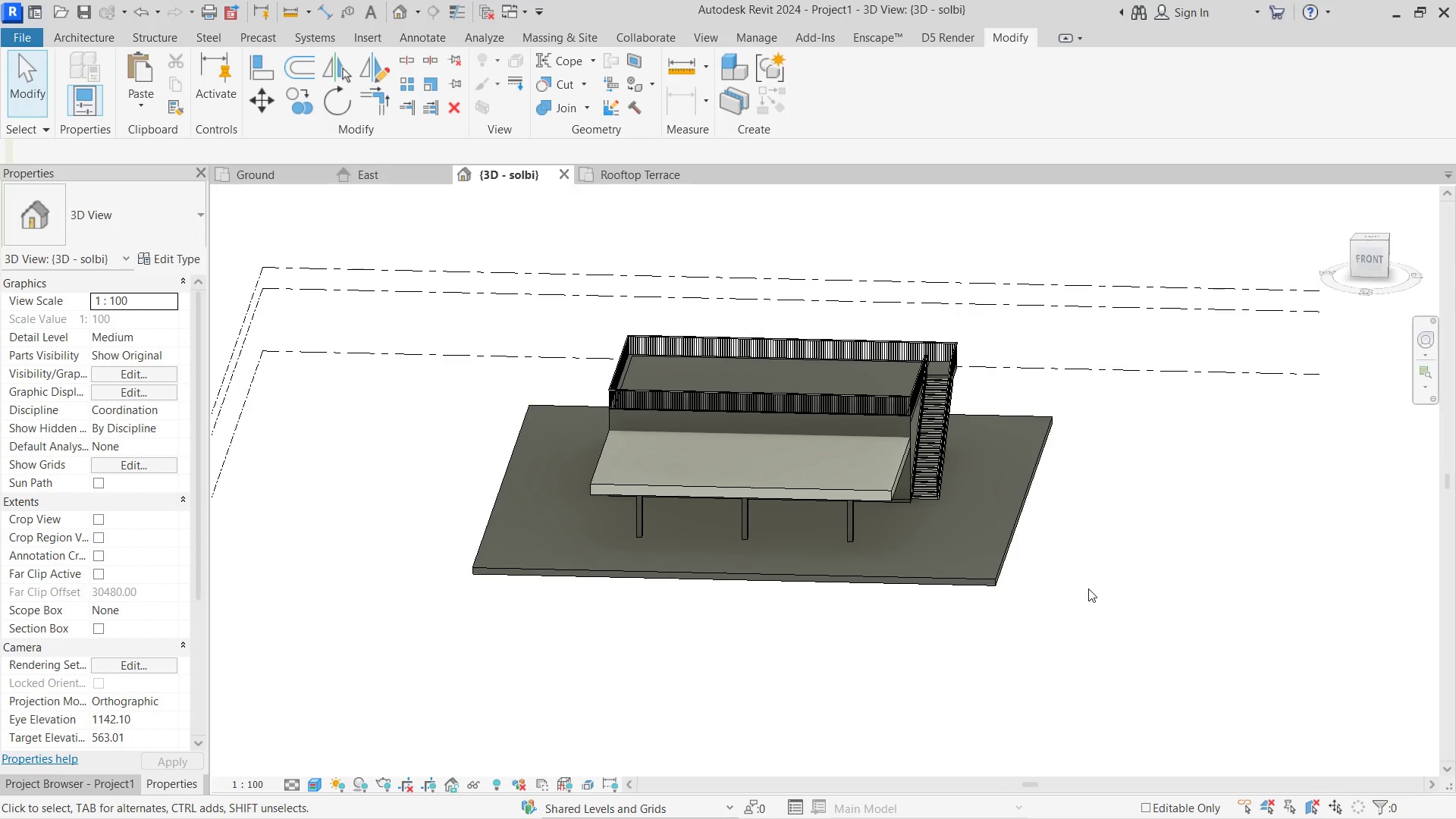 
scroll: coordinate [684, 366], scroll_direction: down, amount: 1.0
 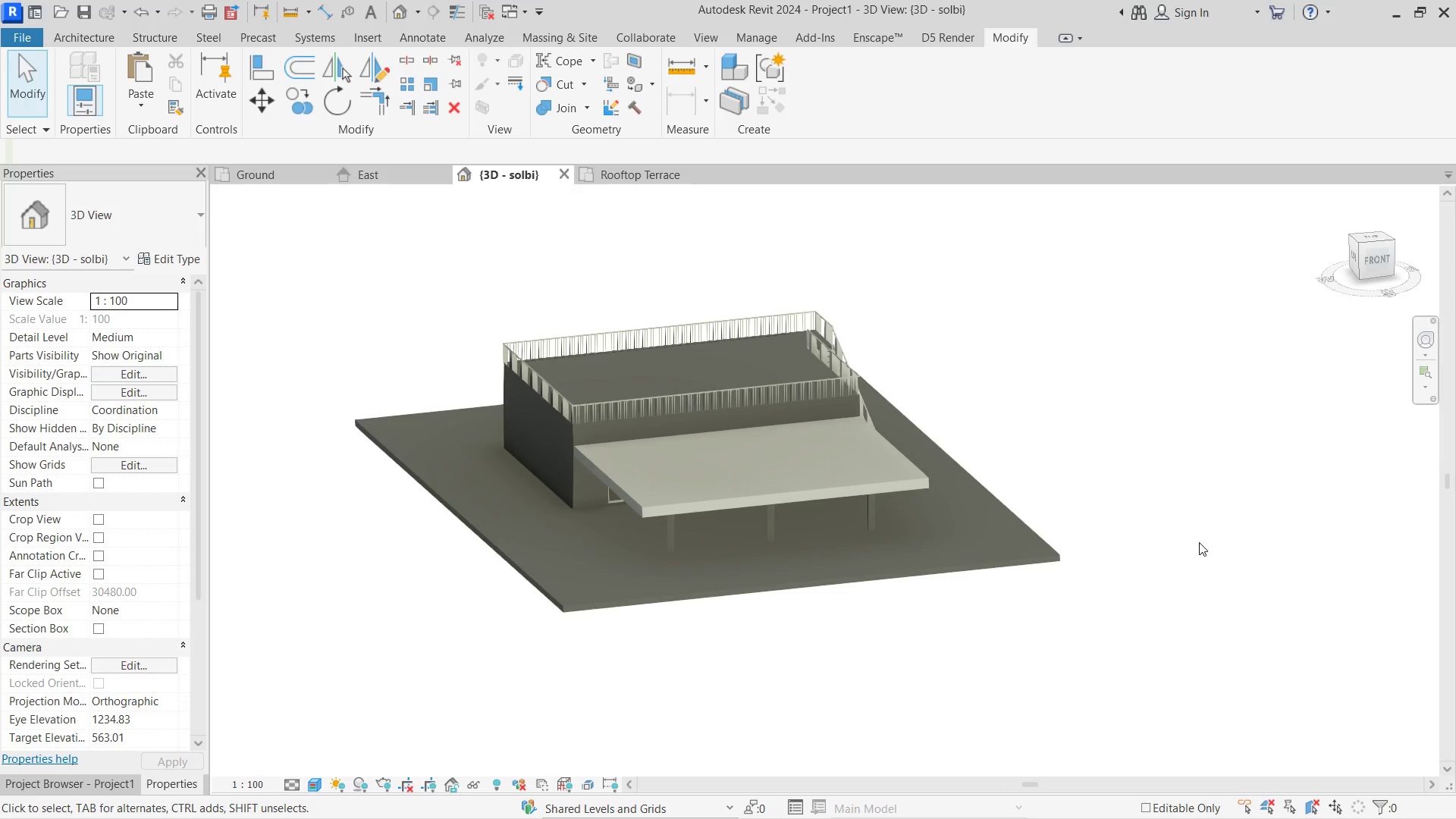 
hold_key(key=ShiftLeft, duration=0.52)
 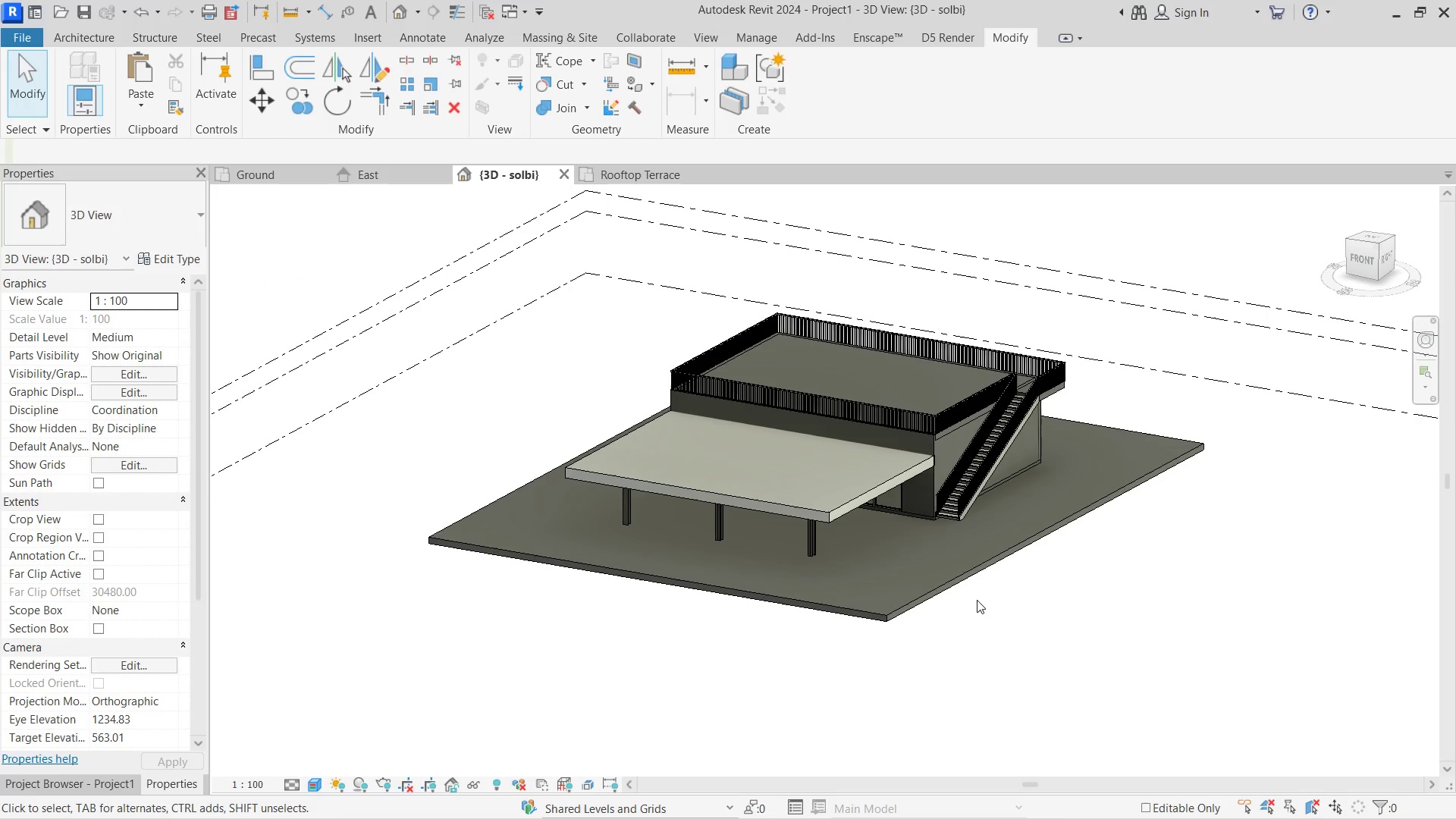 
hold_key(key=ShiftLeft, duration=0.64)
 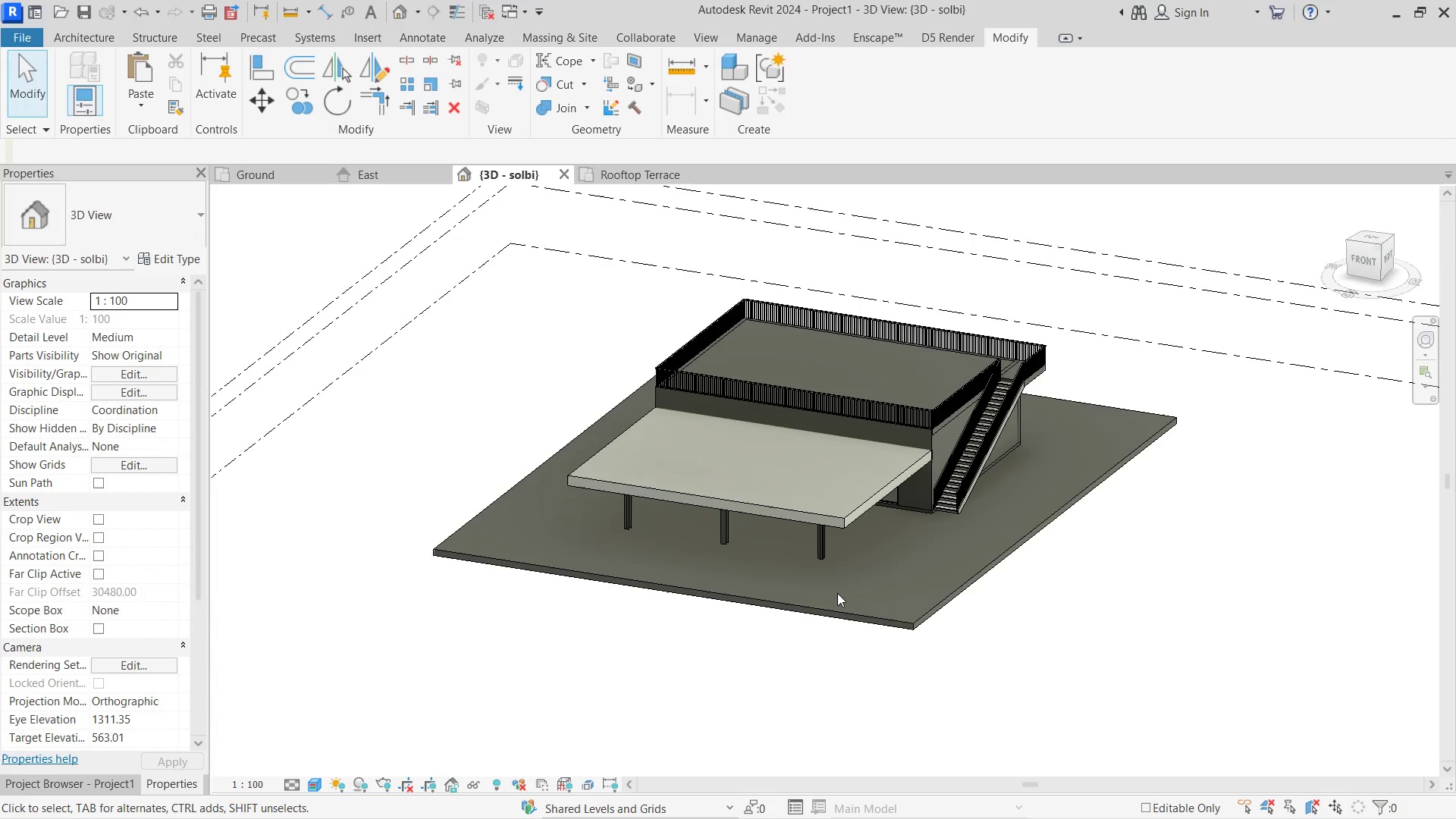 
hold_key(key=ShiftLeft, duration=1.51)
 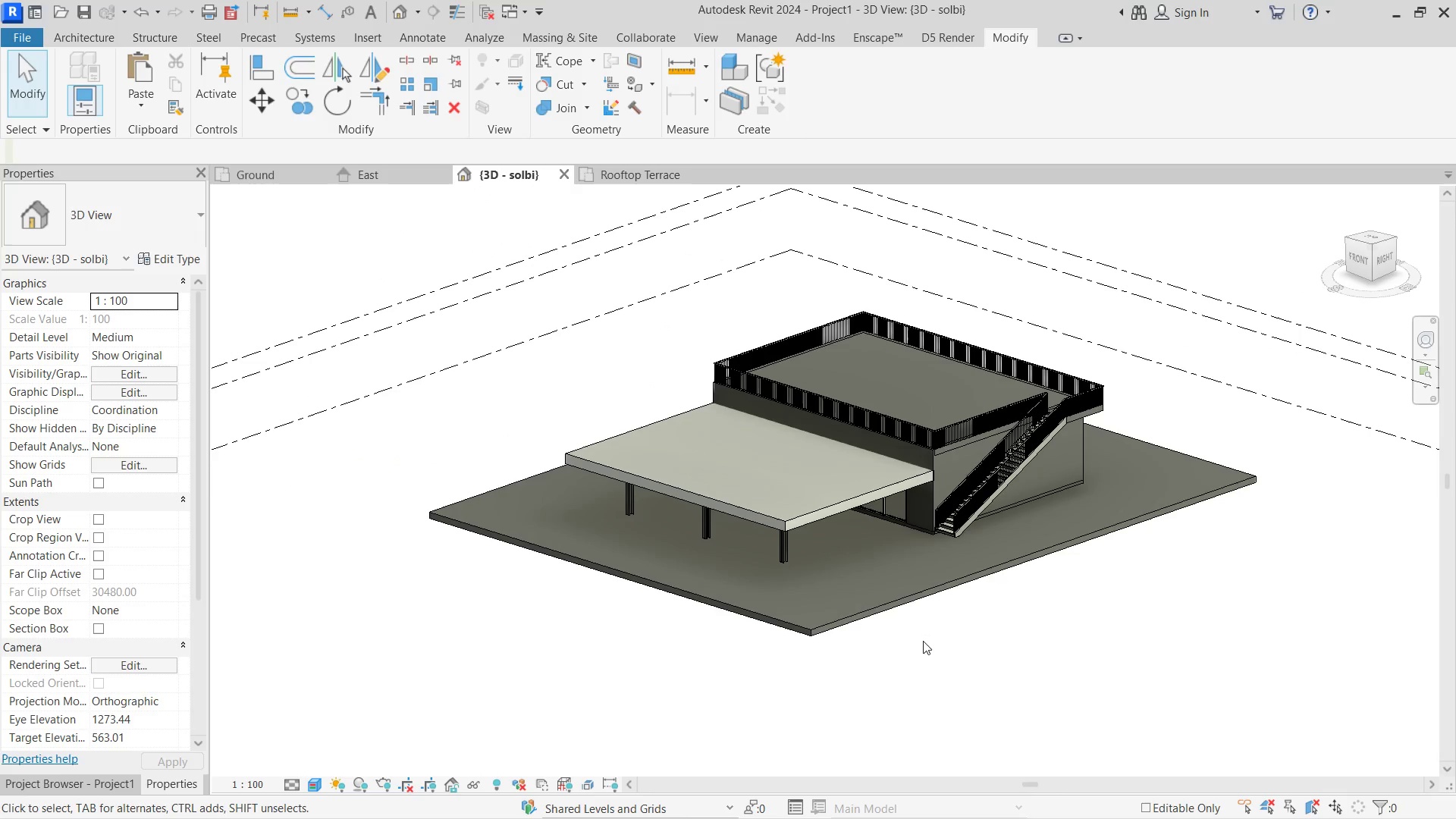 
left_click([899, 592])
 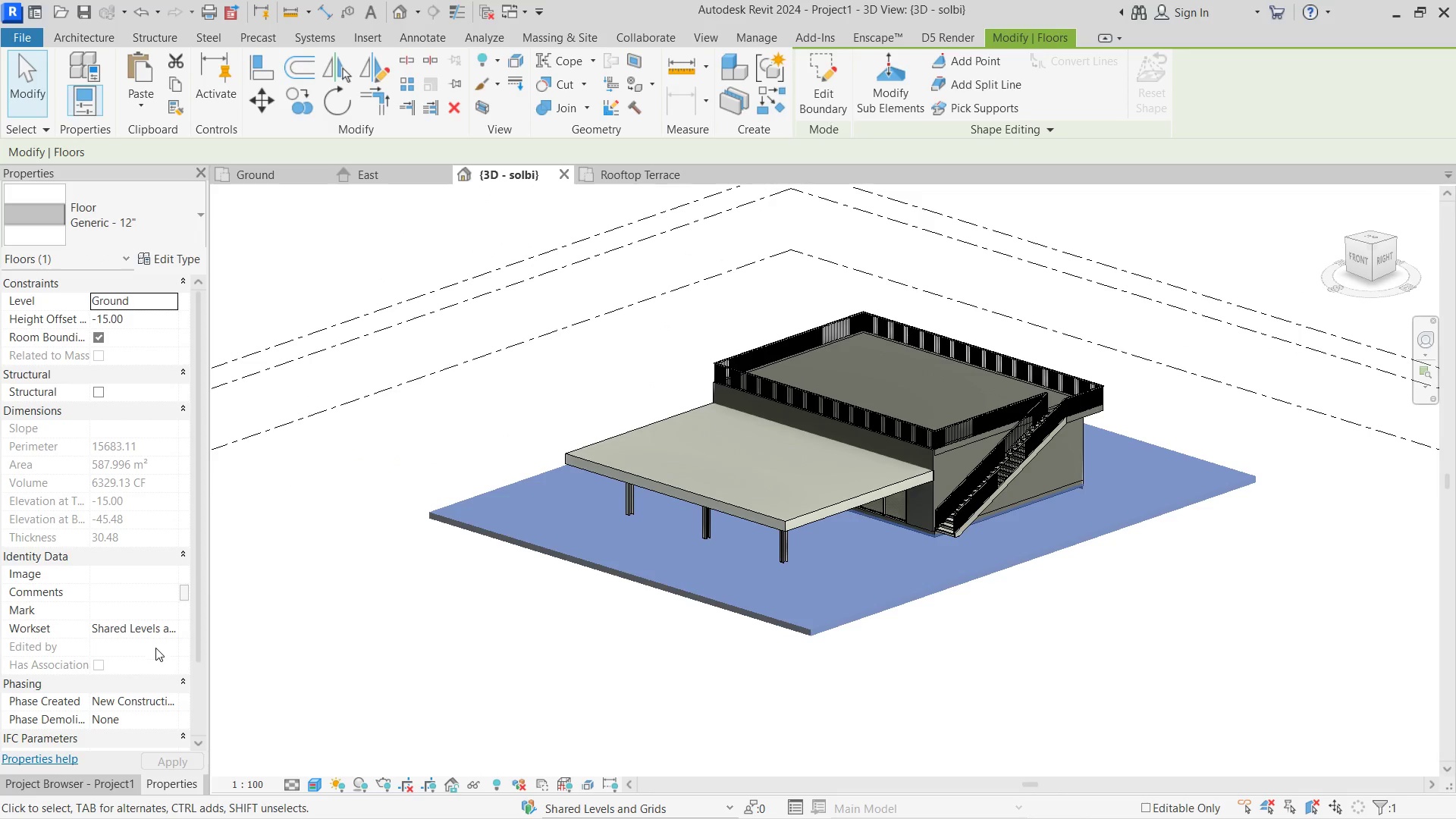 
left_click([174, 631])
 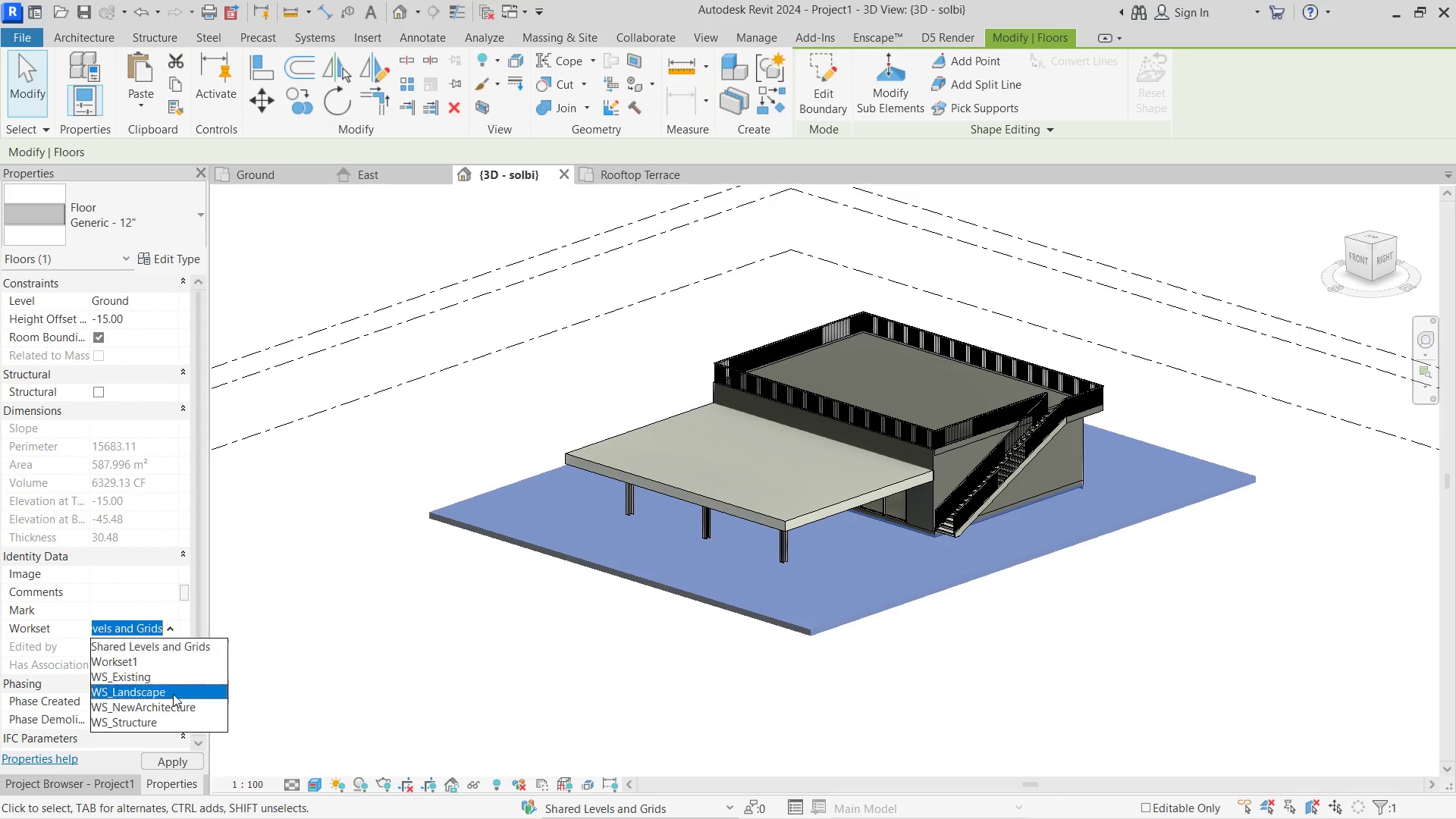 
double_click([422, 587])
 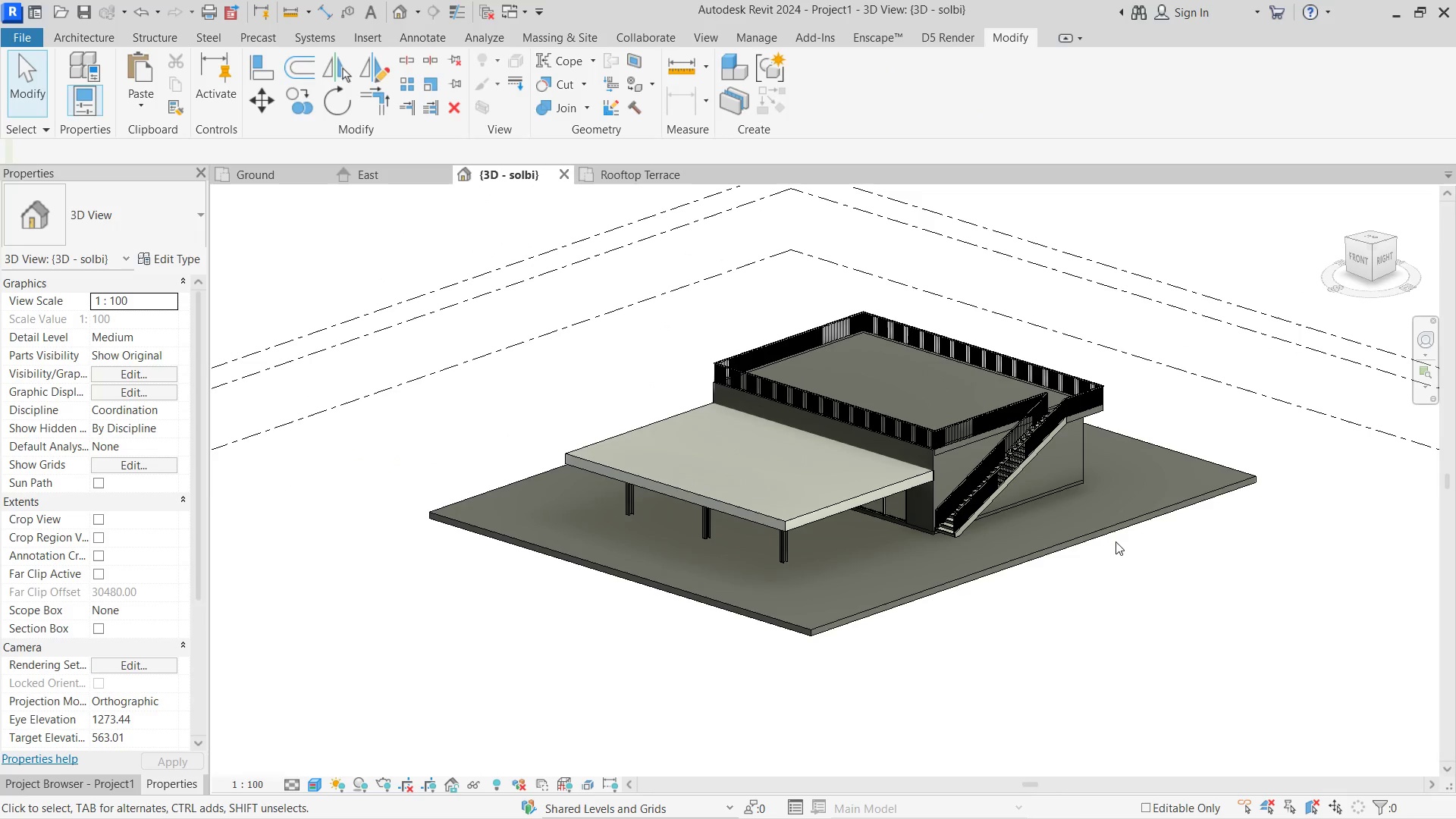 
hold_key(key=ShiftLeft, duration=0.52)
 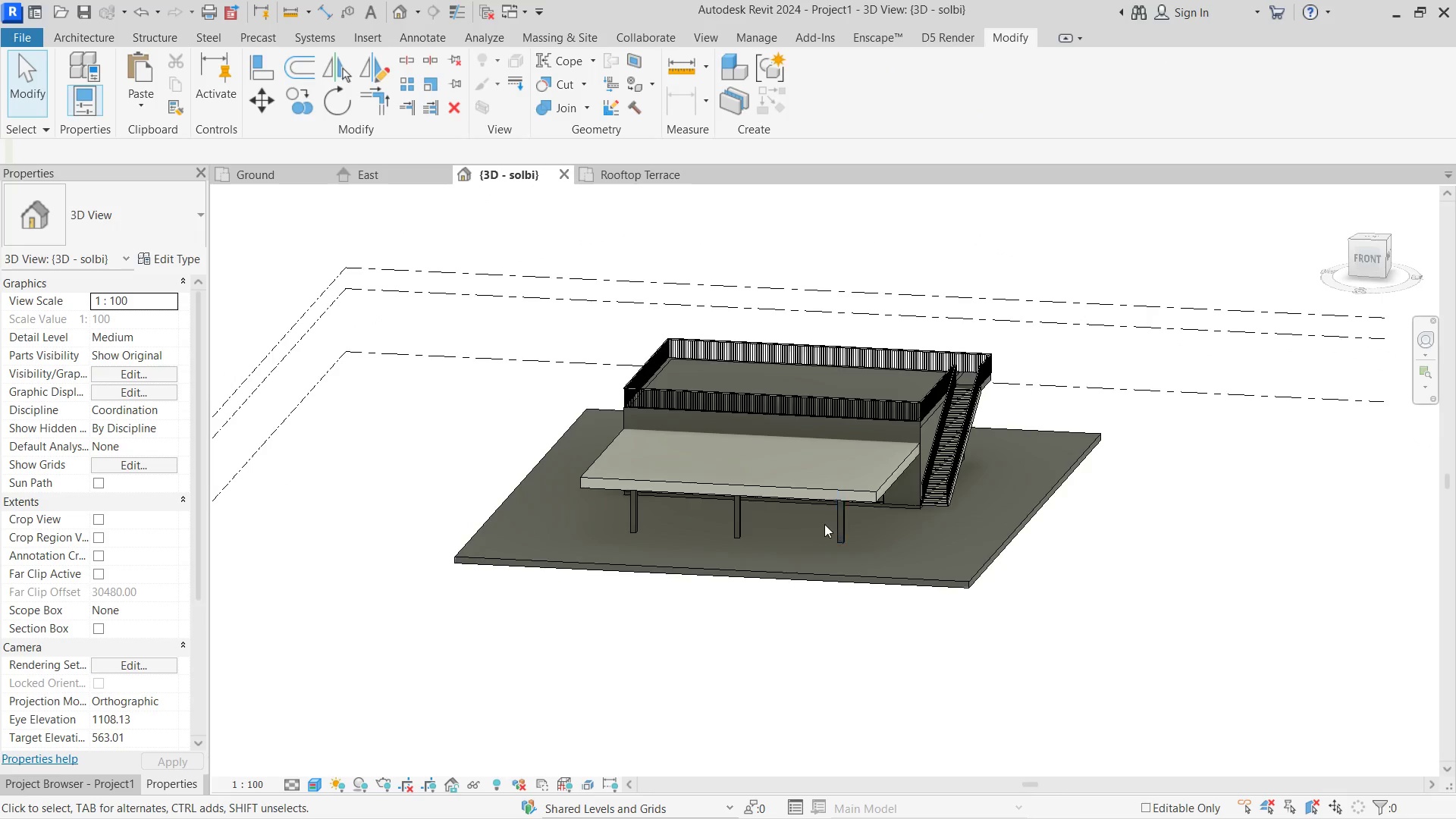 
hold_key(key=ShiftLeft, duration=0.73)
 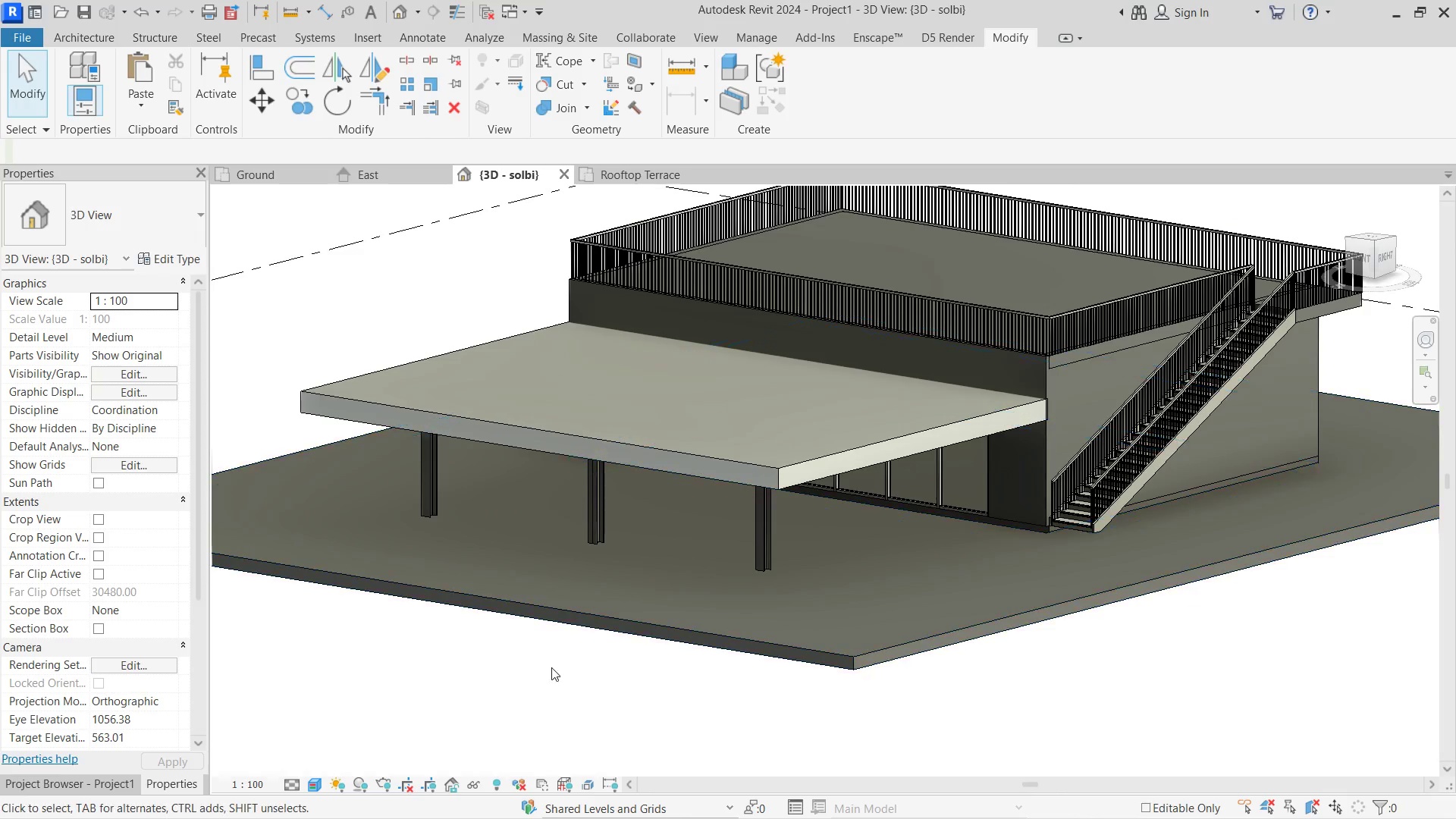 
scroll: coordinate [824, 522], scroll_direction: up, amount: 5.0
 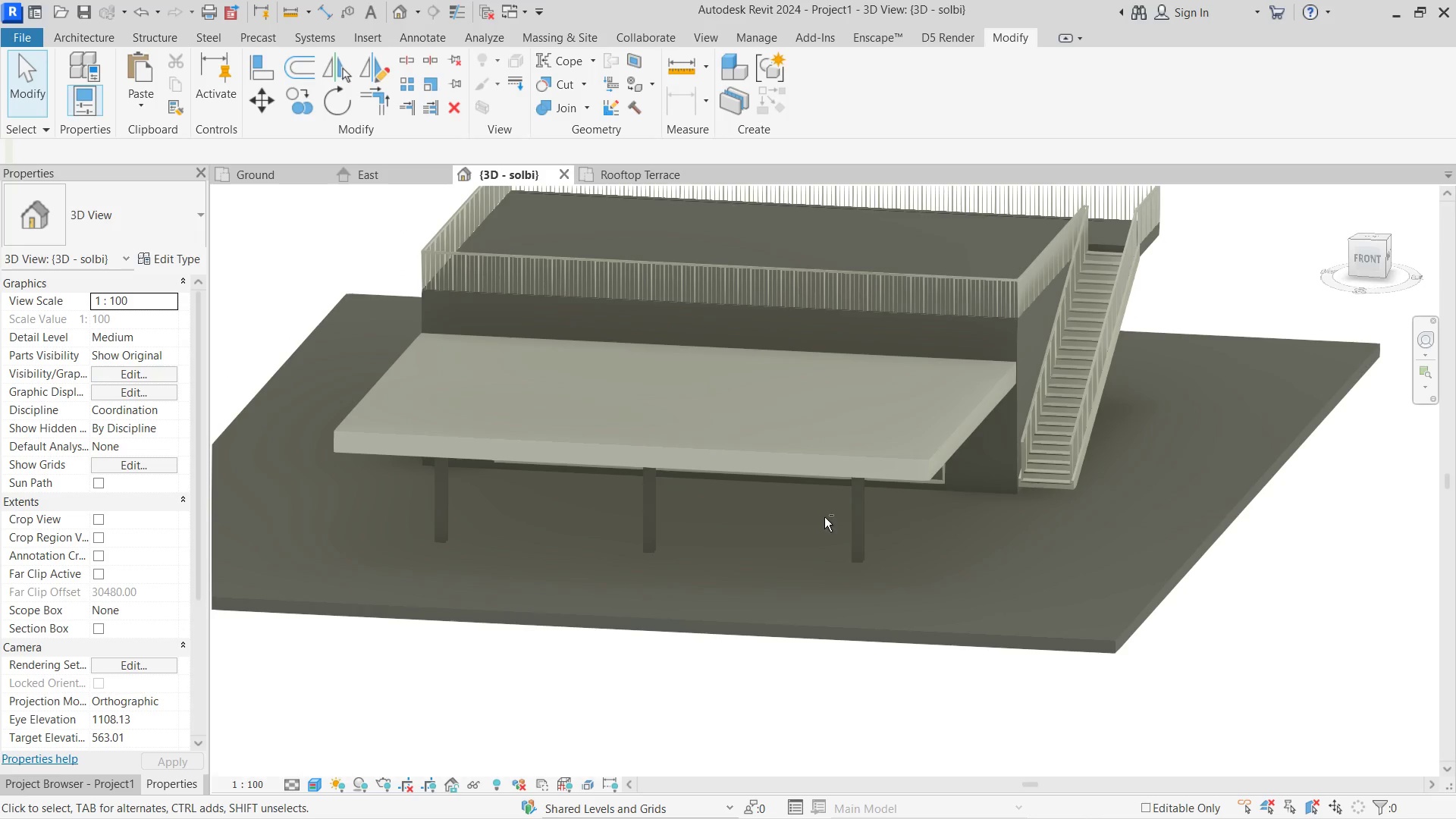 
wait(7.19)
 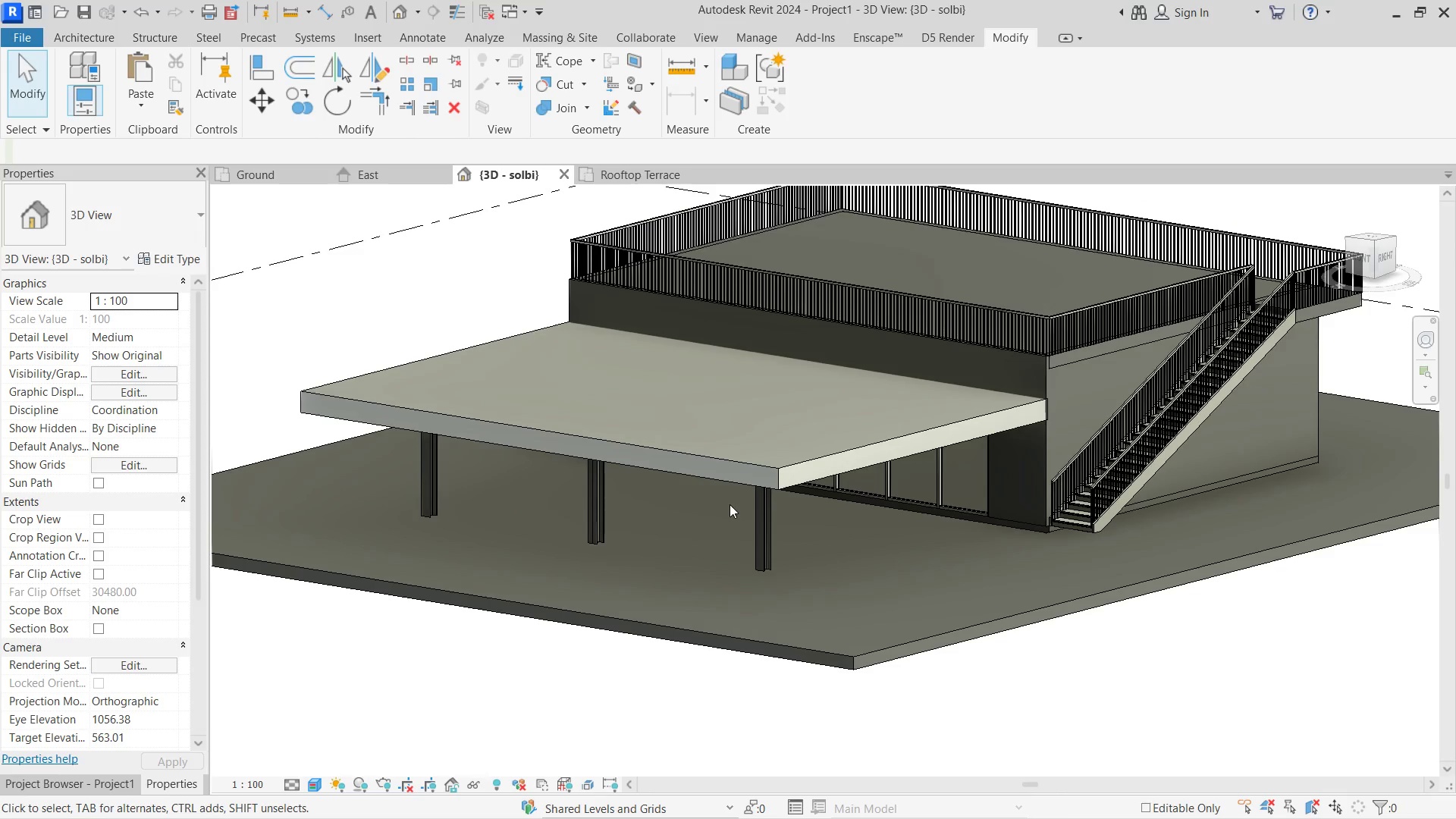 
left_click([264, 166])
 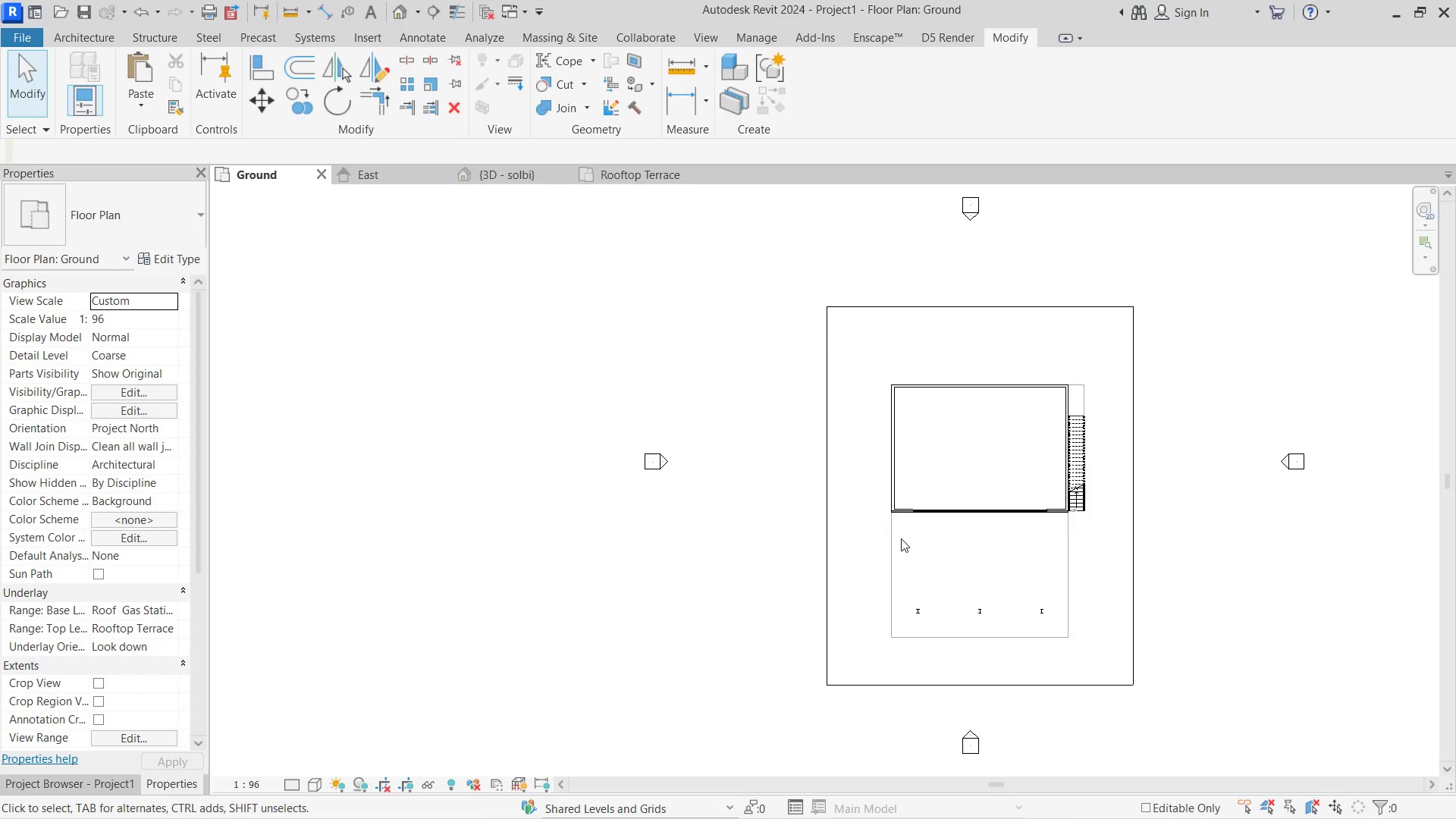 
scroll: coordinate [857, 548], scroll_direction: up, amount: 8.0
 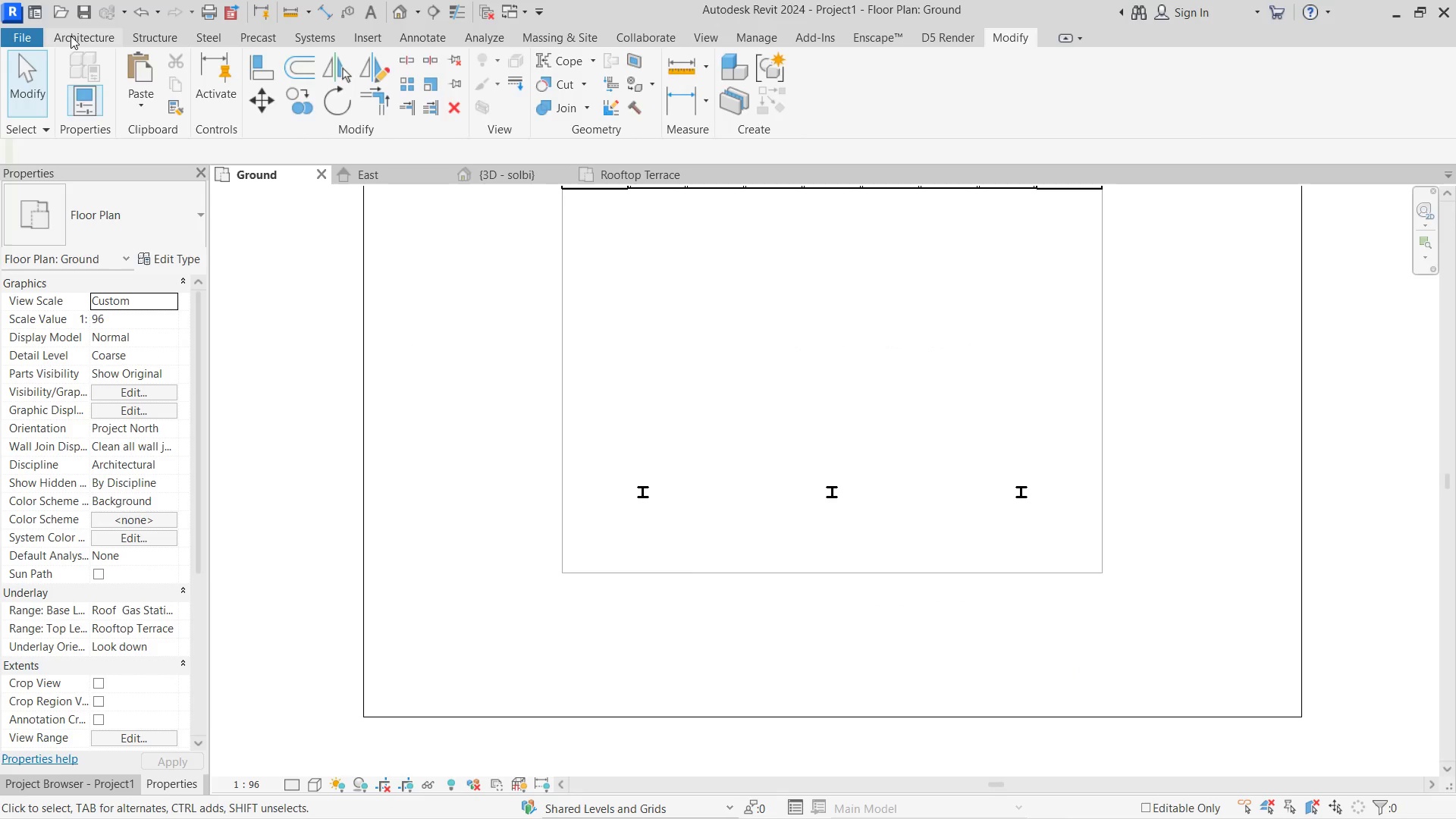 
left_click([71, 36])
 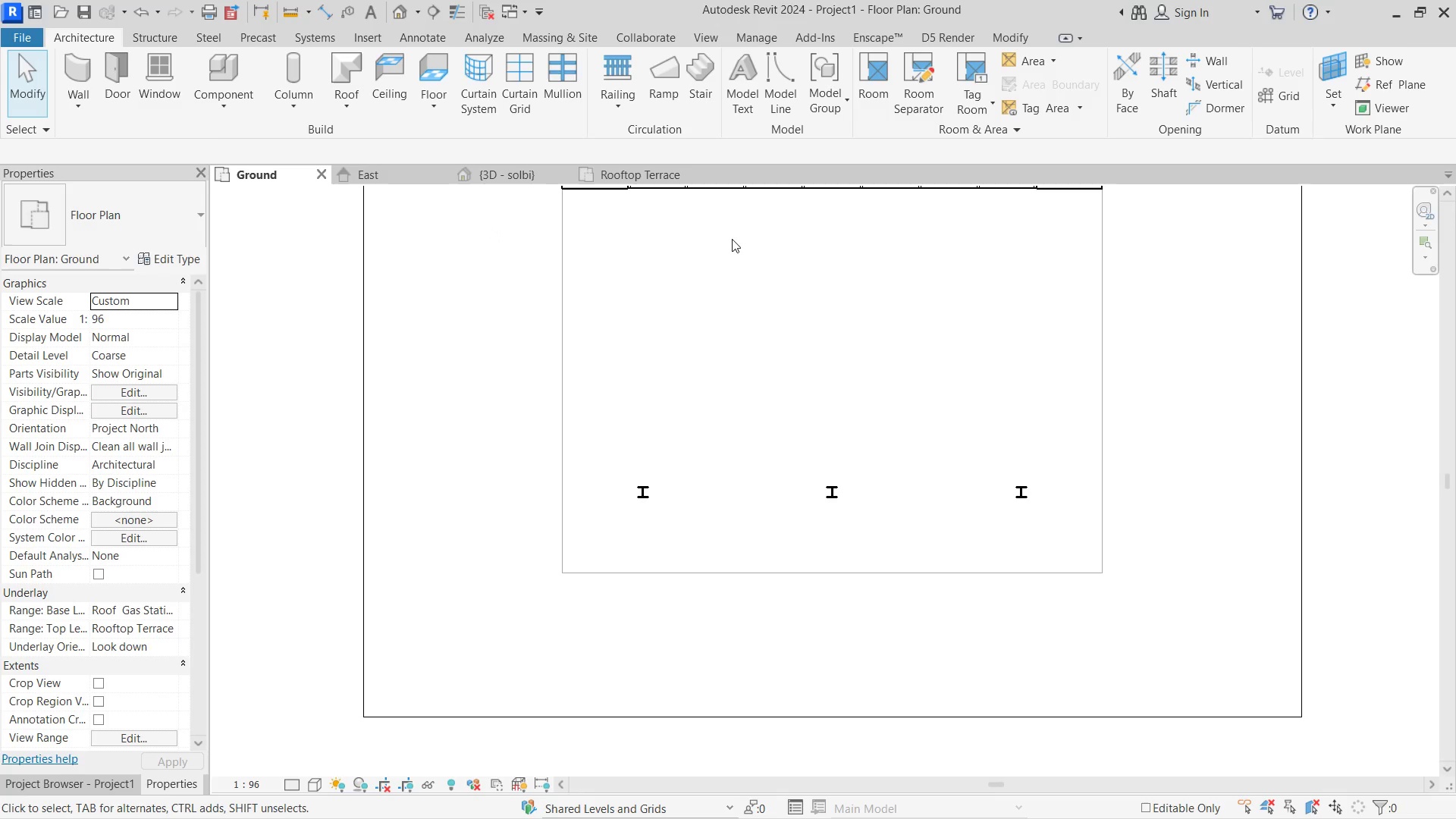 
left_click([78, 67])
 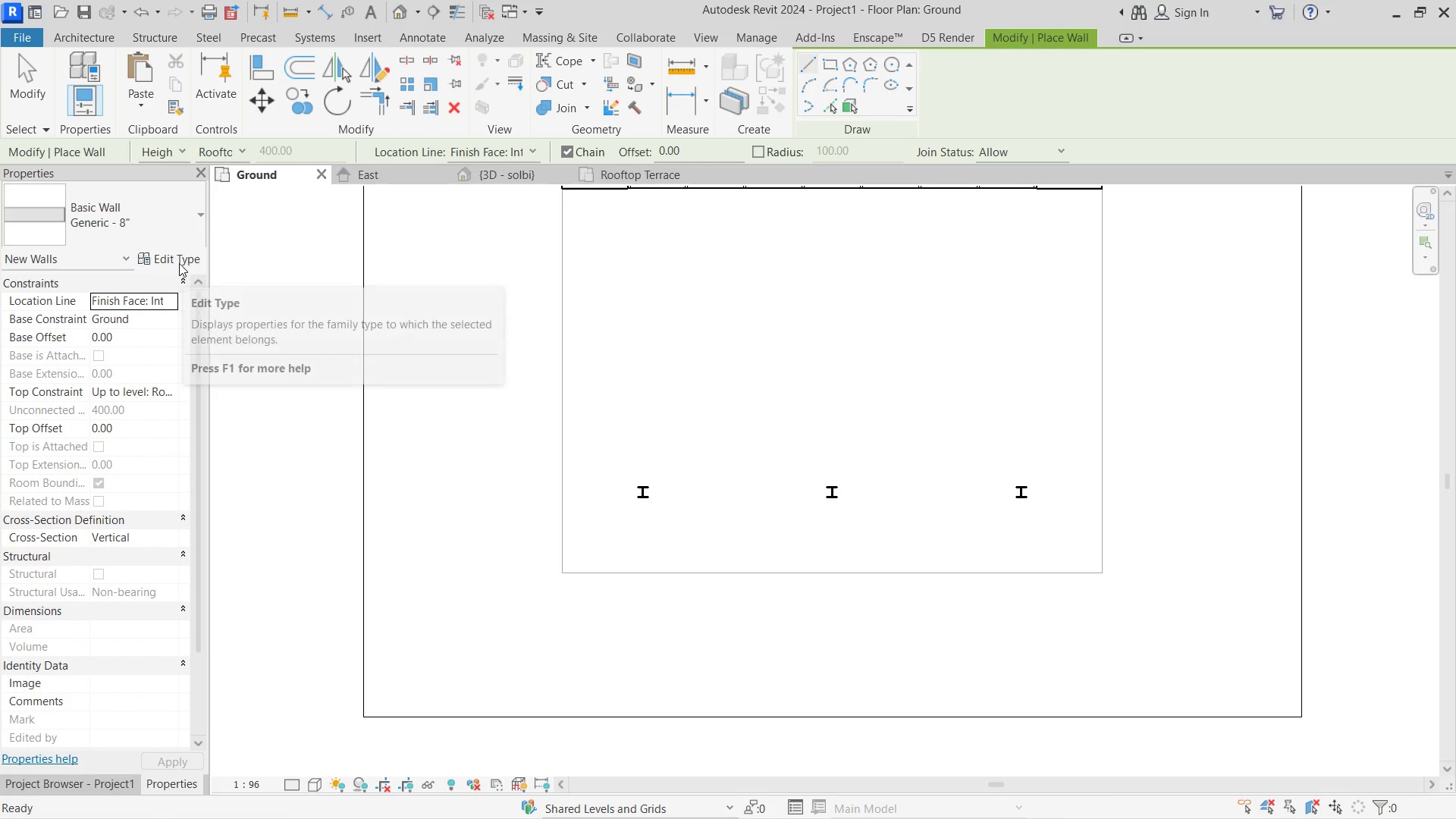 
left_click([179, 263])
 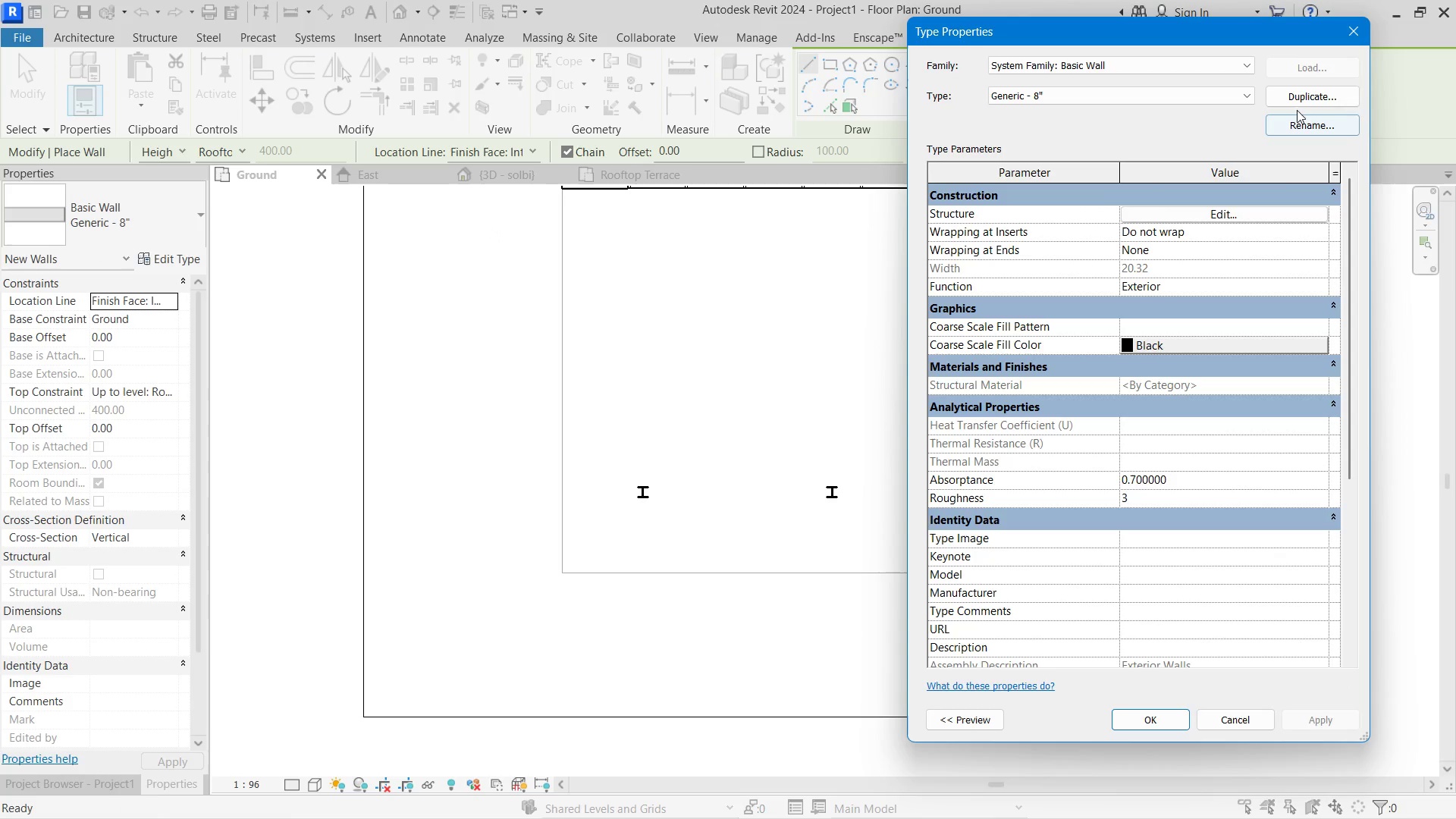 
left_click([1299, 102])
 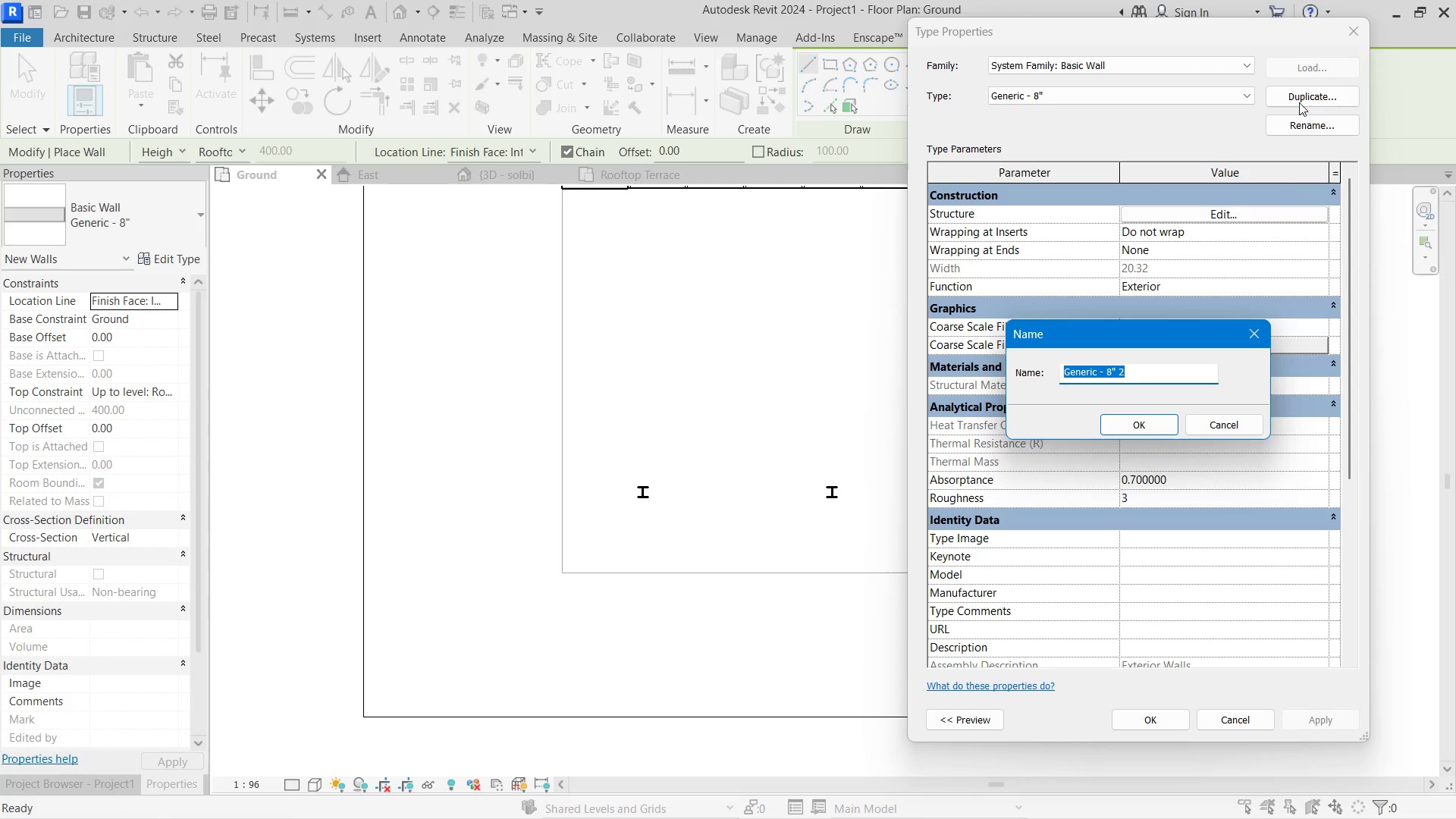 
type(la)
key(Backspace)
key(Backspace)
key(Backspace)
type(plant p)
key(Backspace)
 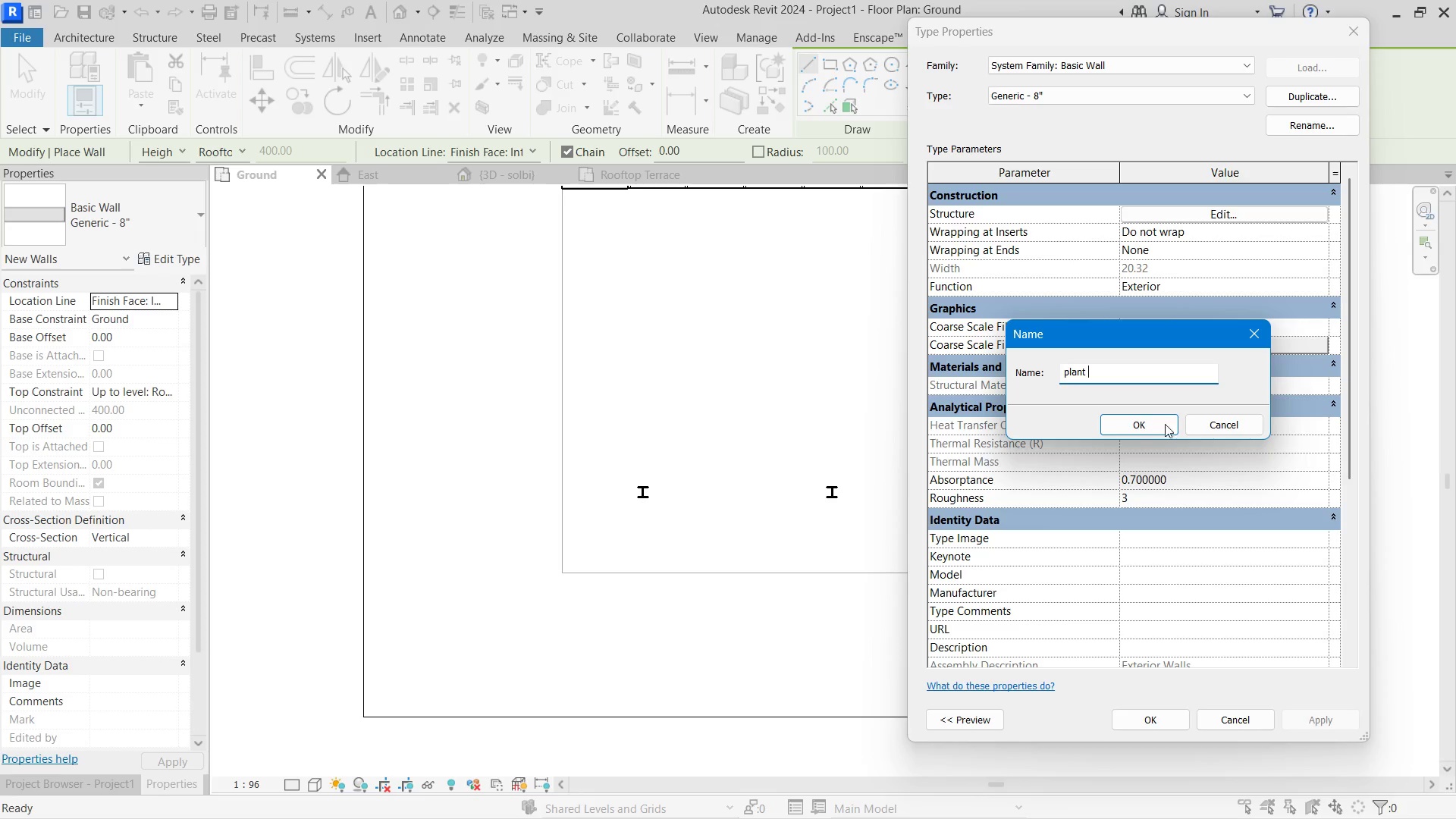 
left_click([1141, 438])
 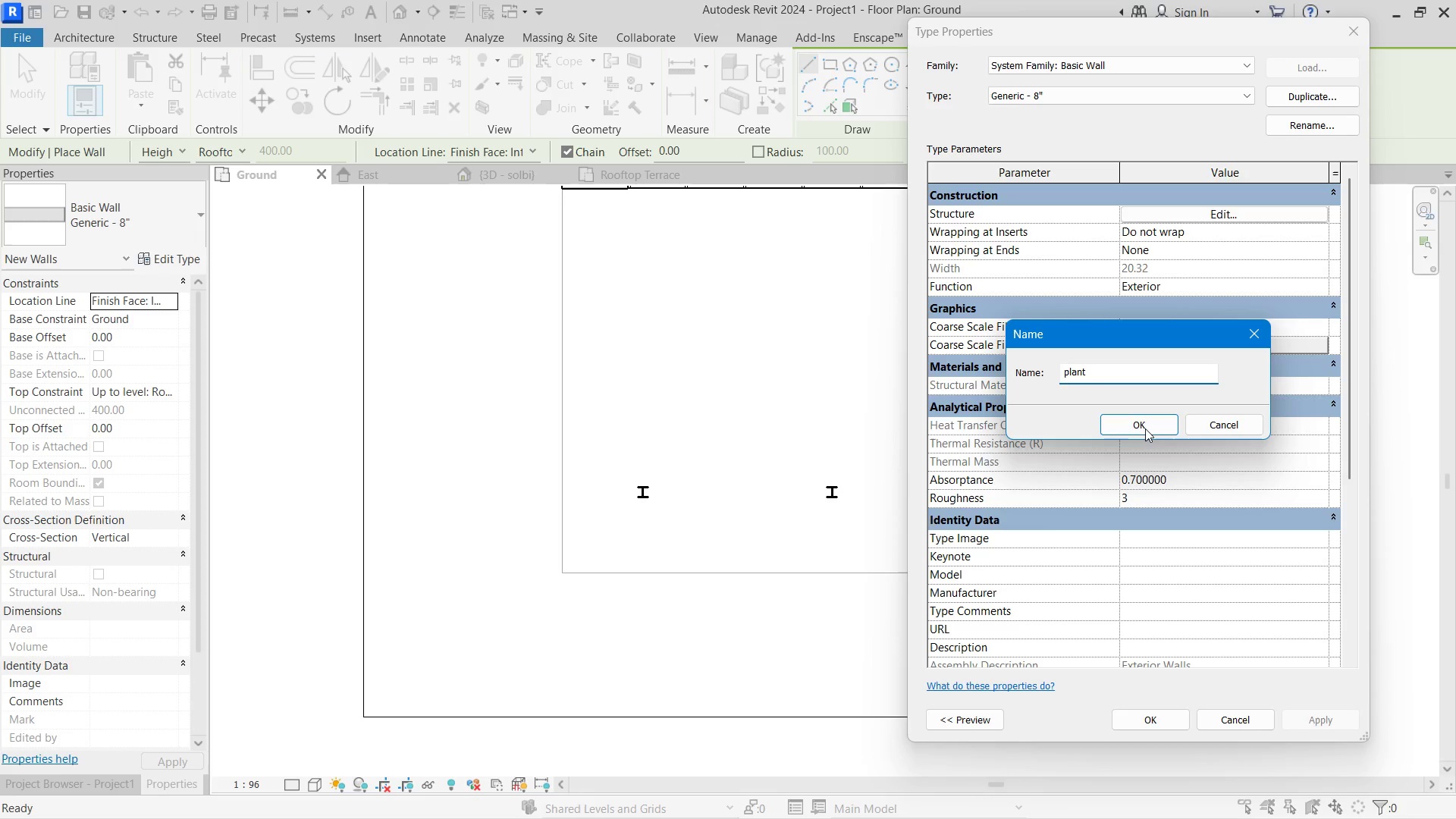 
left_click([1145, 428])
 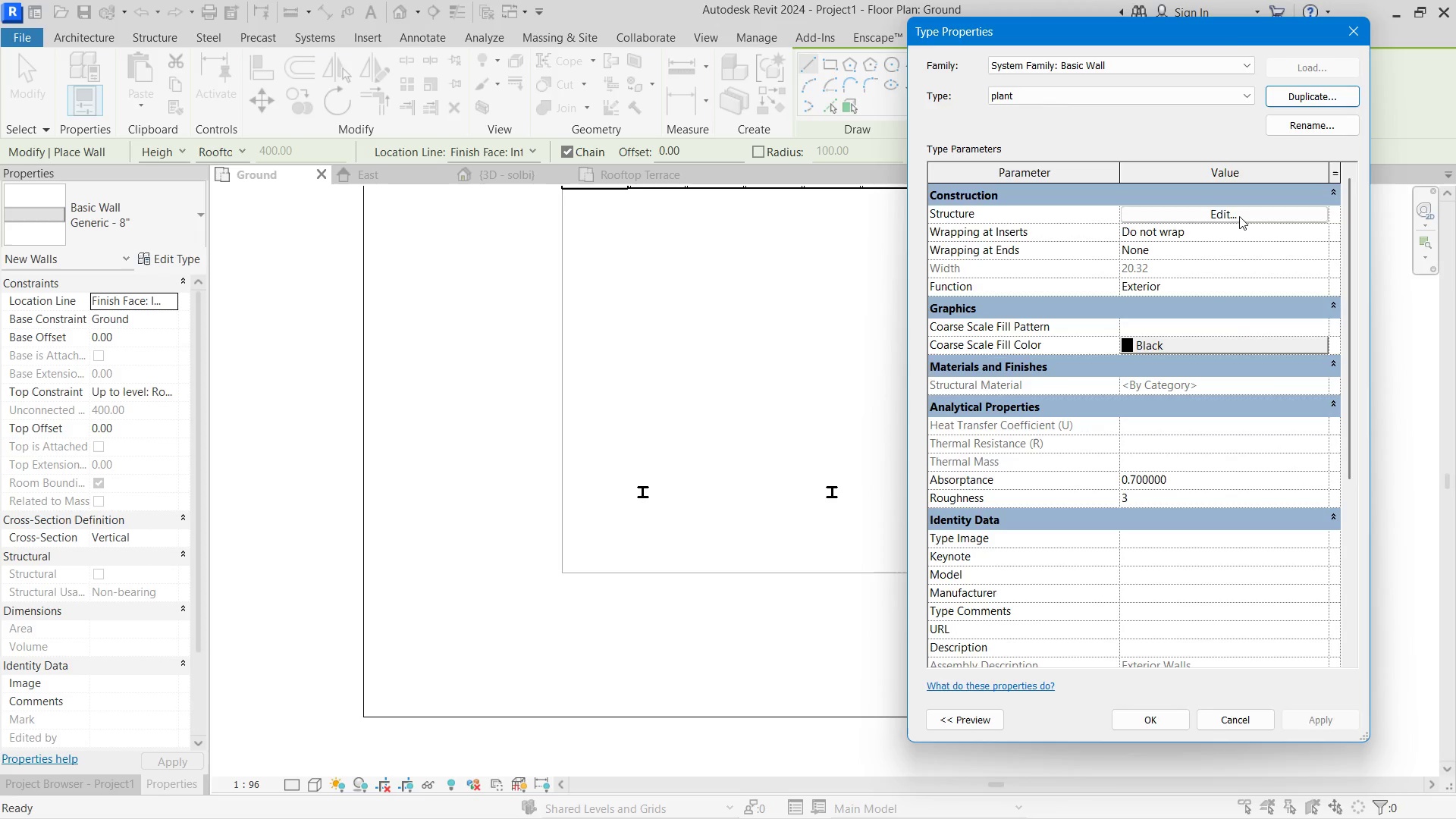 
left_click([1239, 216])
 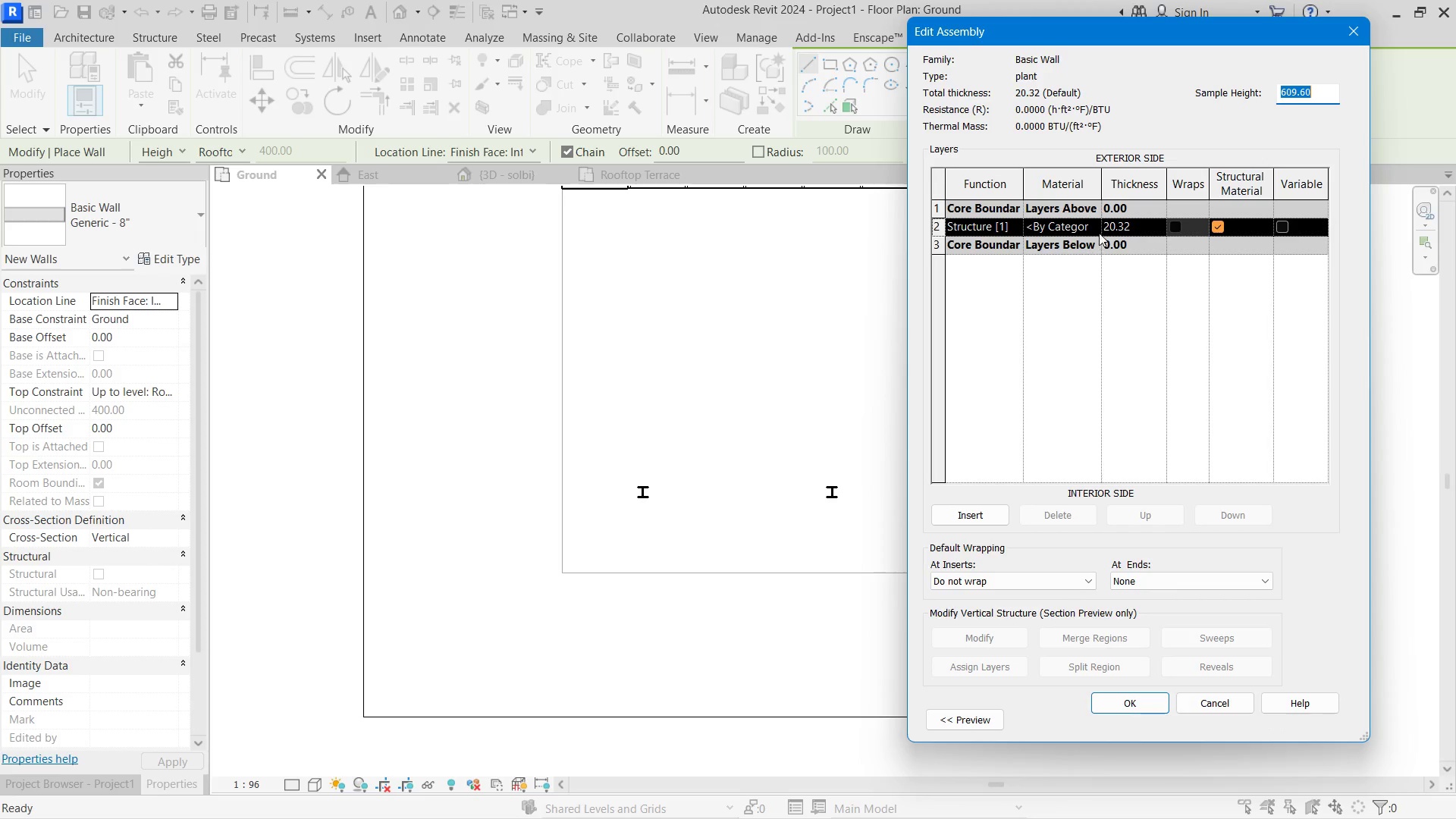 
left_click([1098, 228])
 